 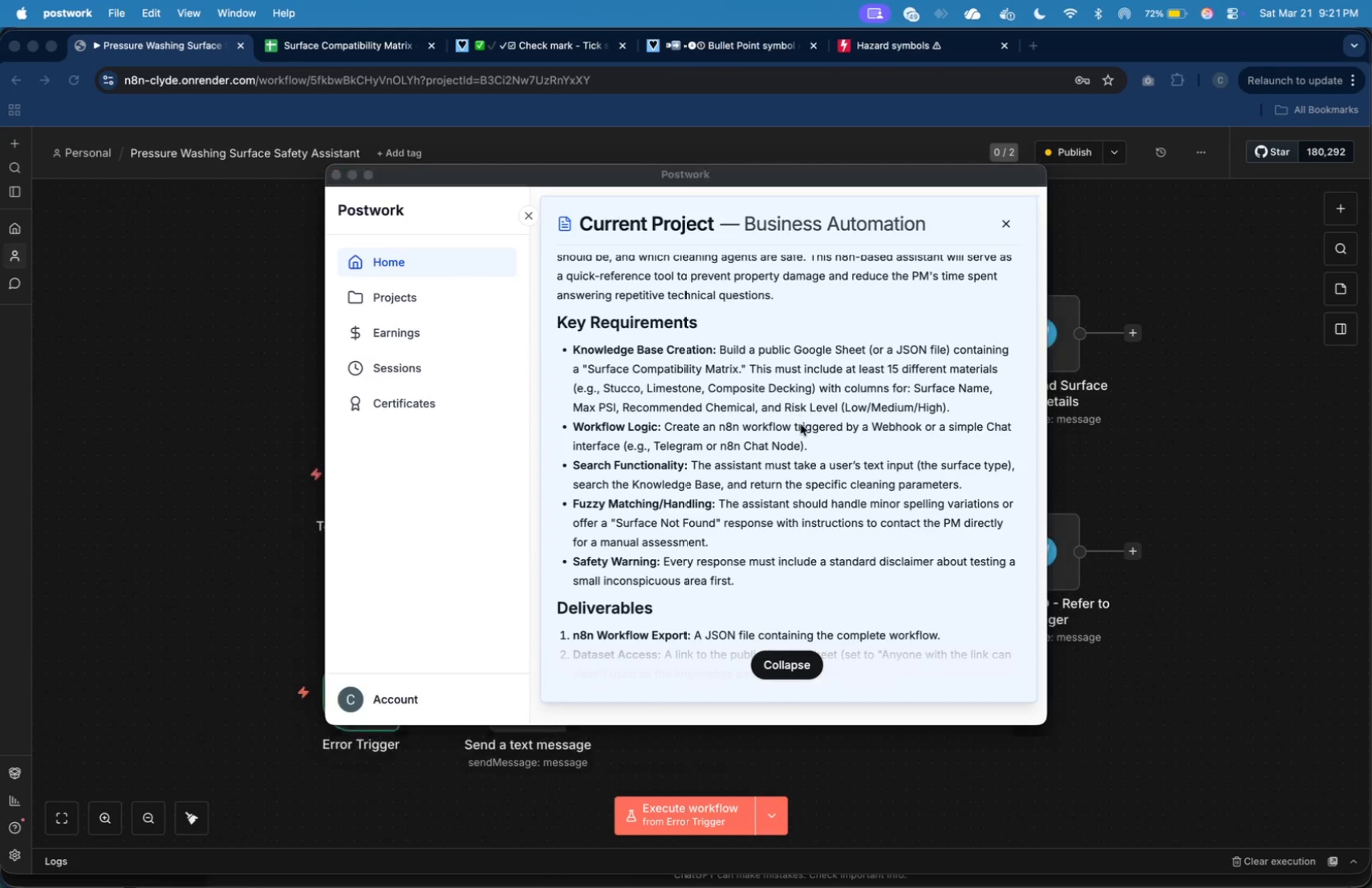 
type(Fuzzy Mathing/Handling)
 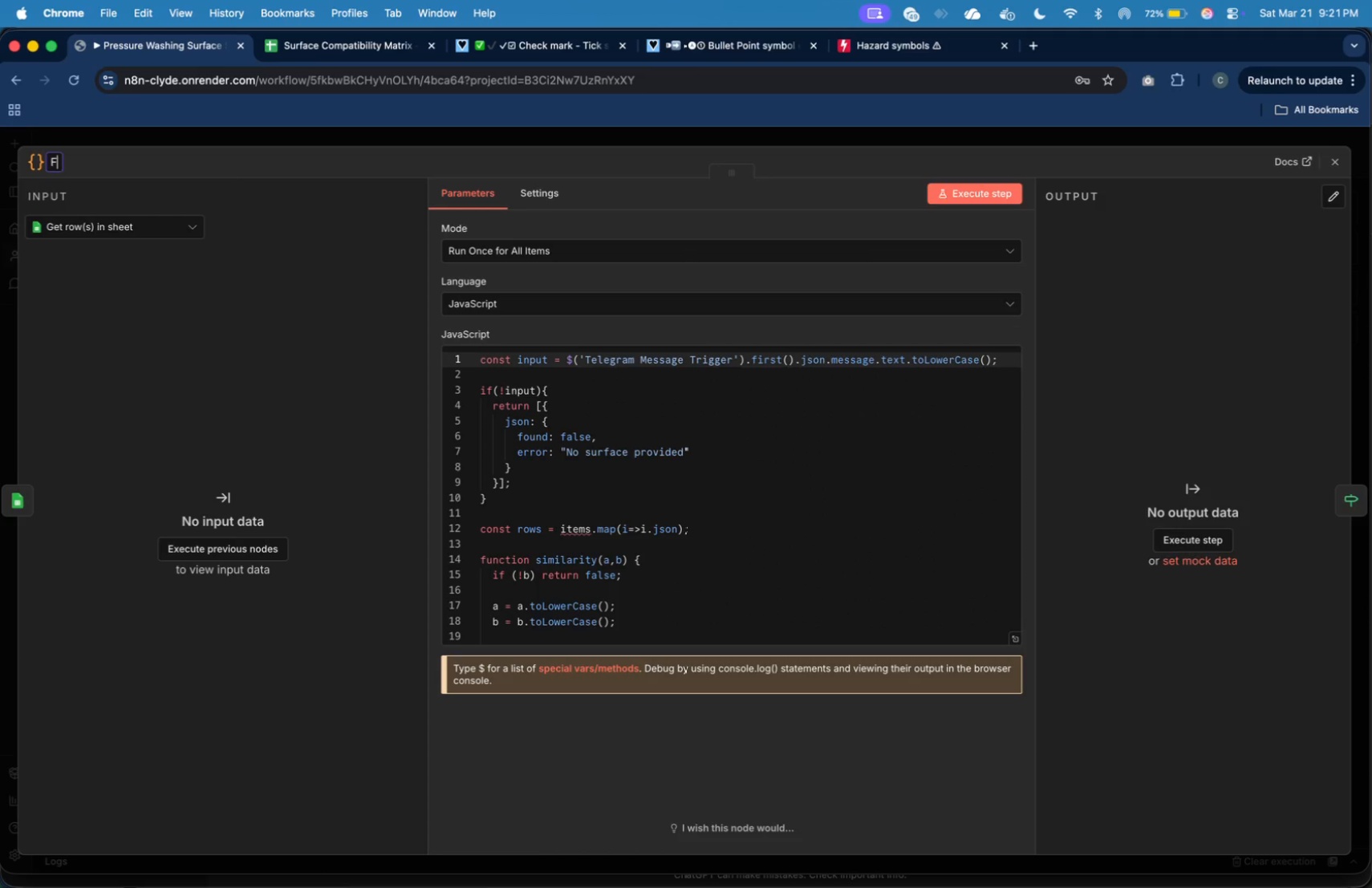 
key(ArrowUp)
 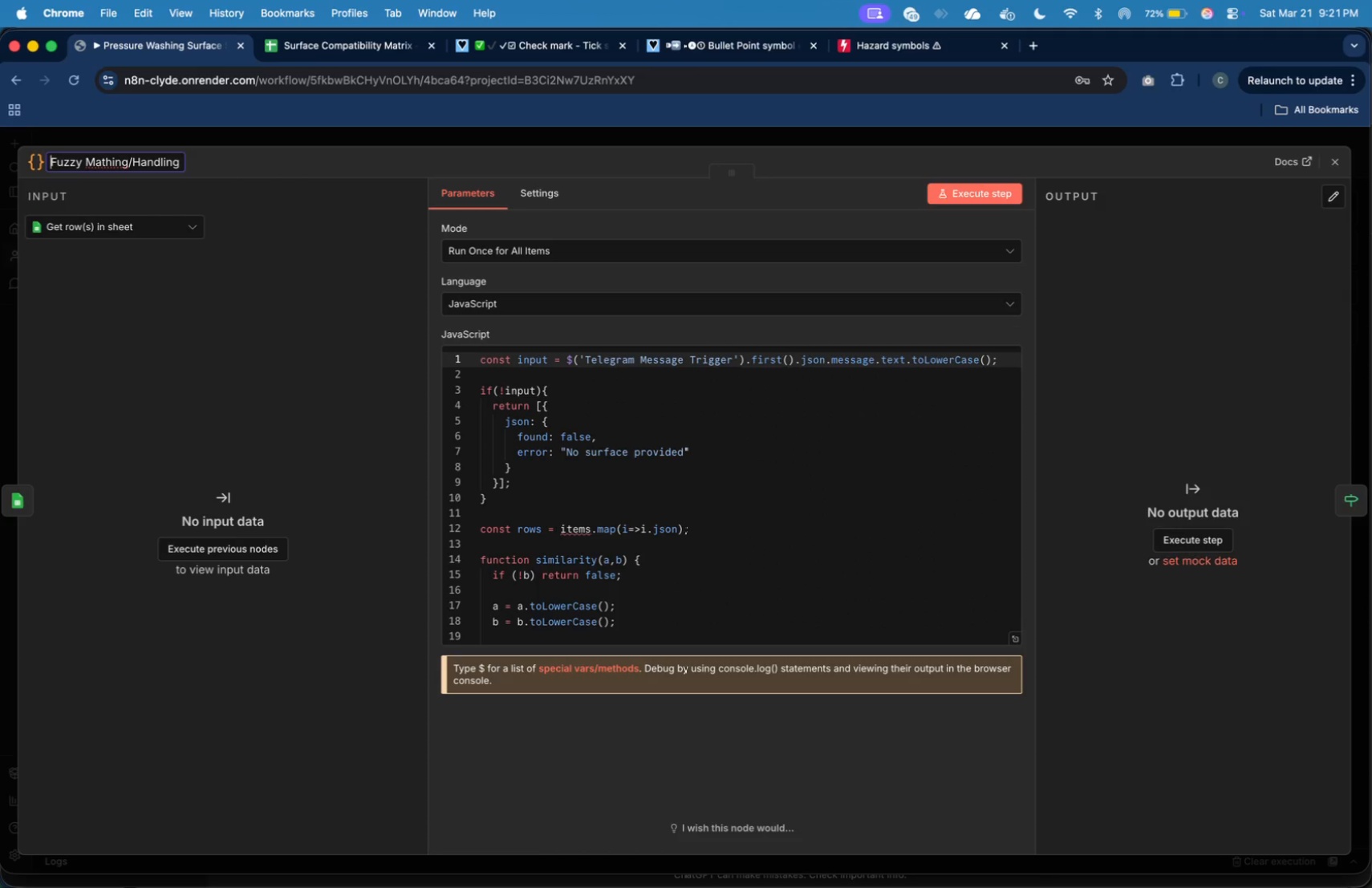 
key(ArrowUp)
 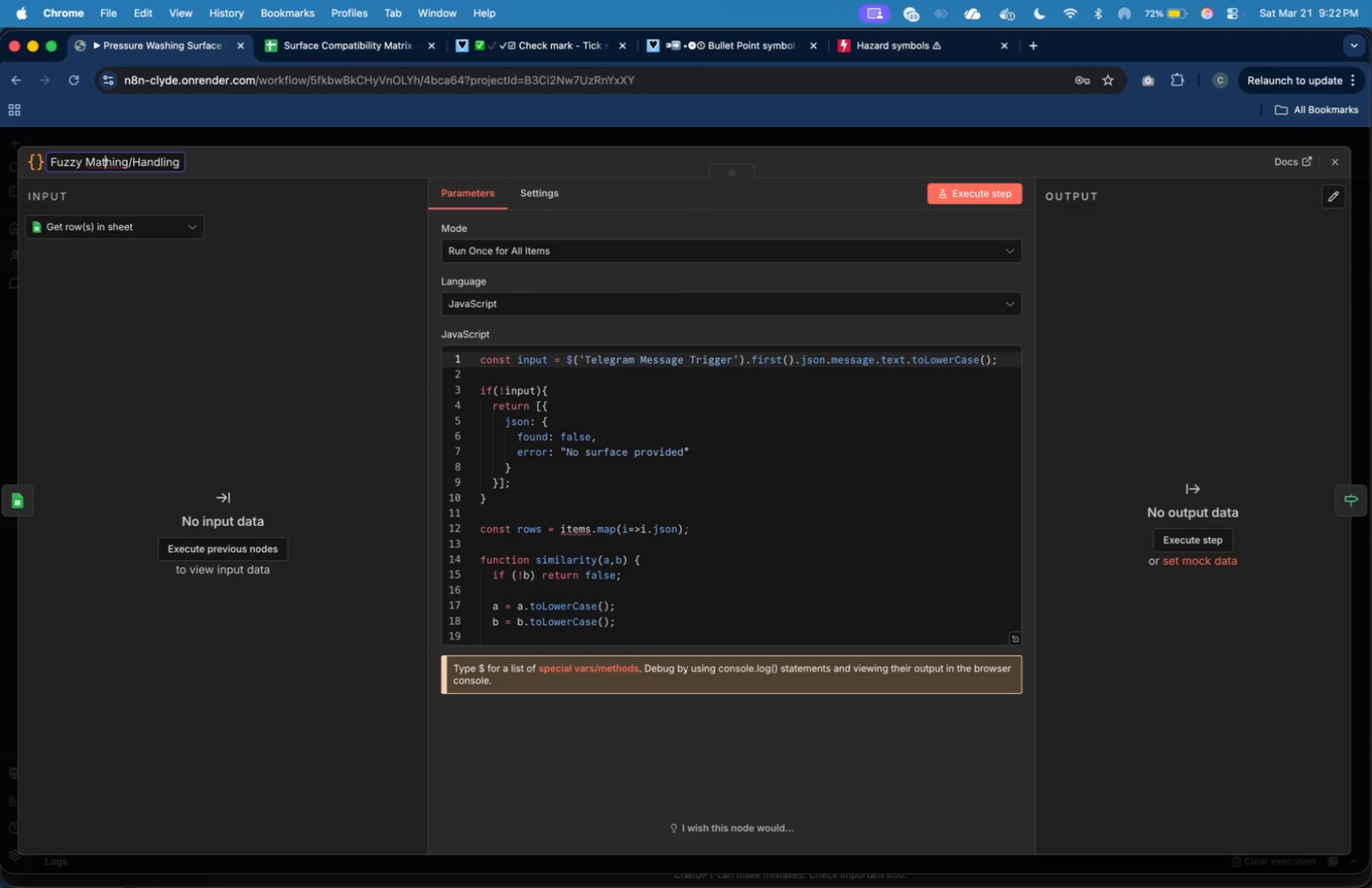 
hold_key(key=ArrowRight, duration=1.14)
 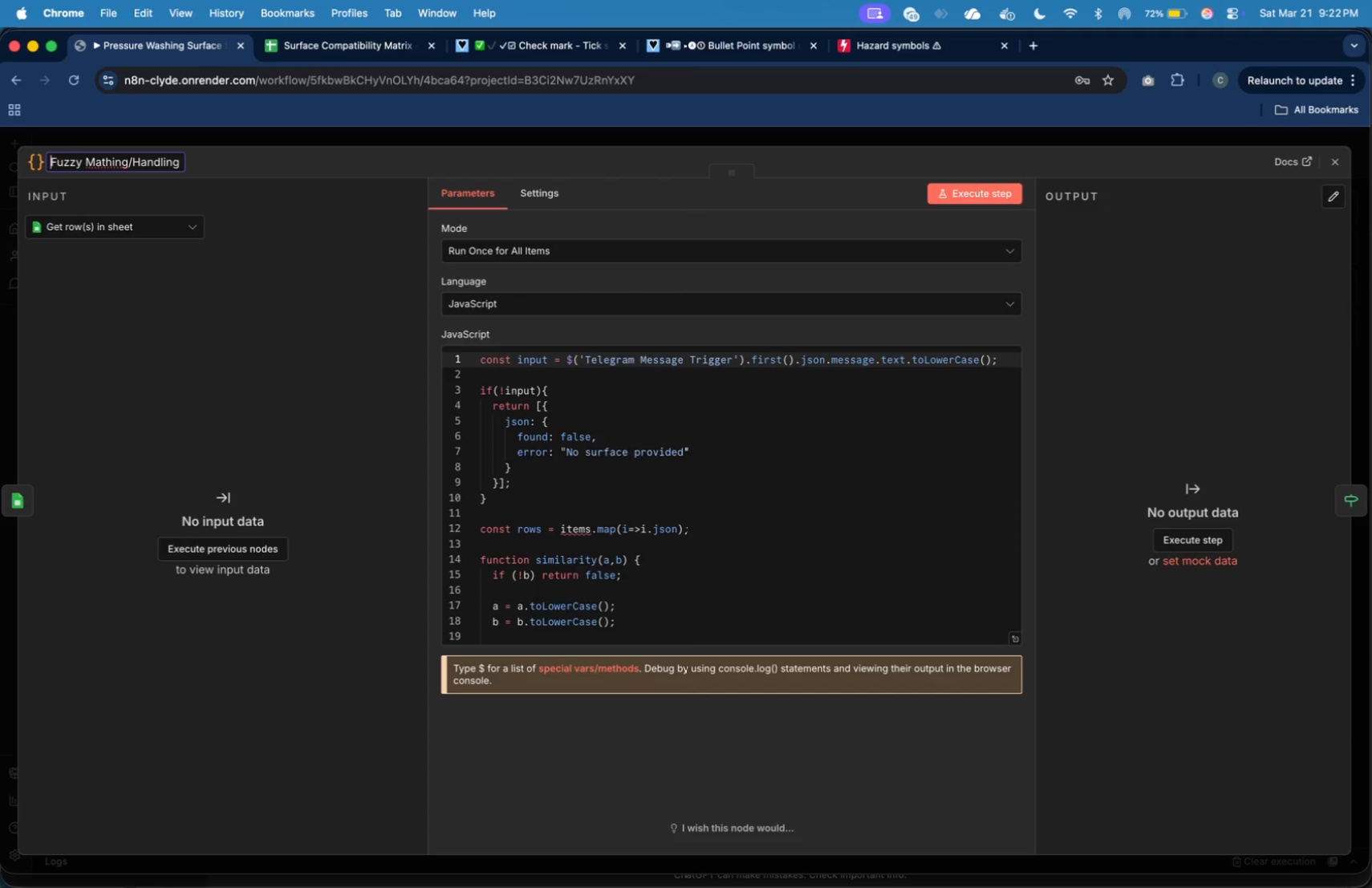 
key(C)
 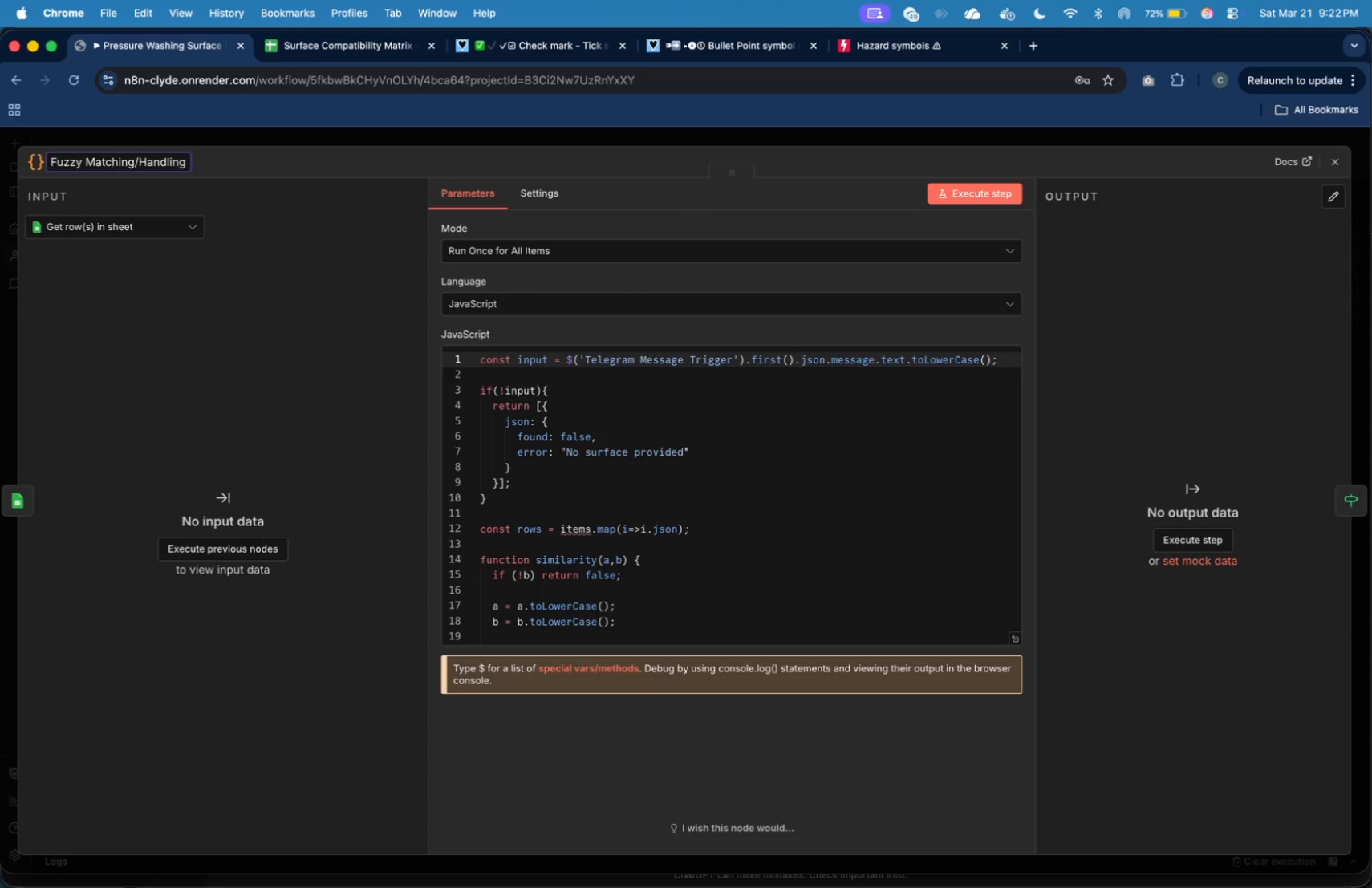 
key(ArrowUp)
 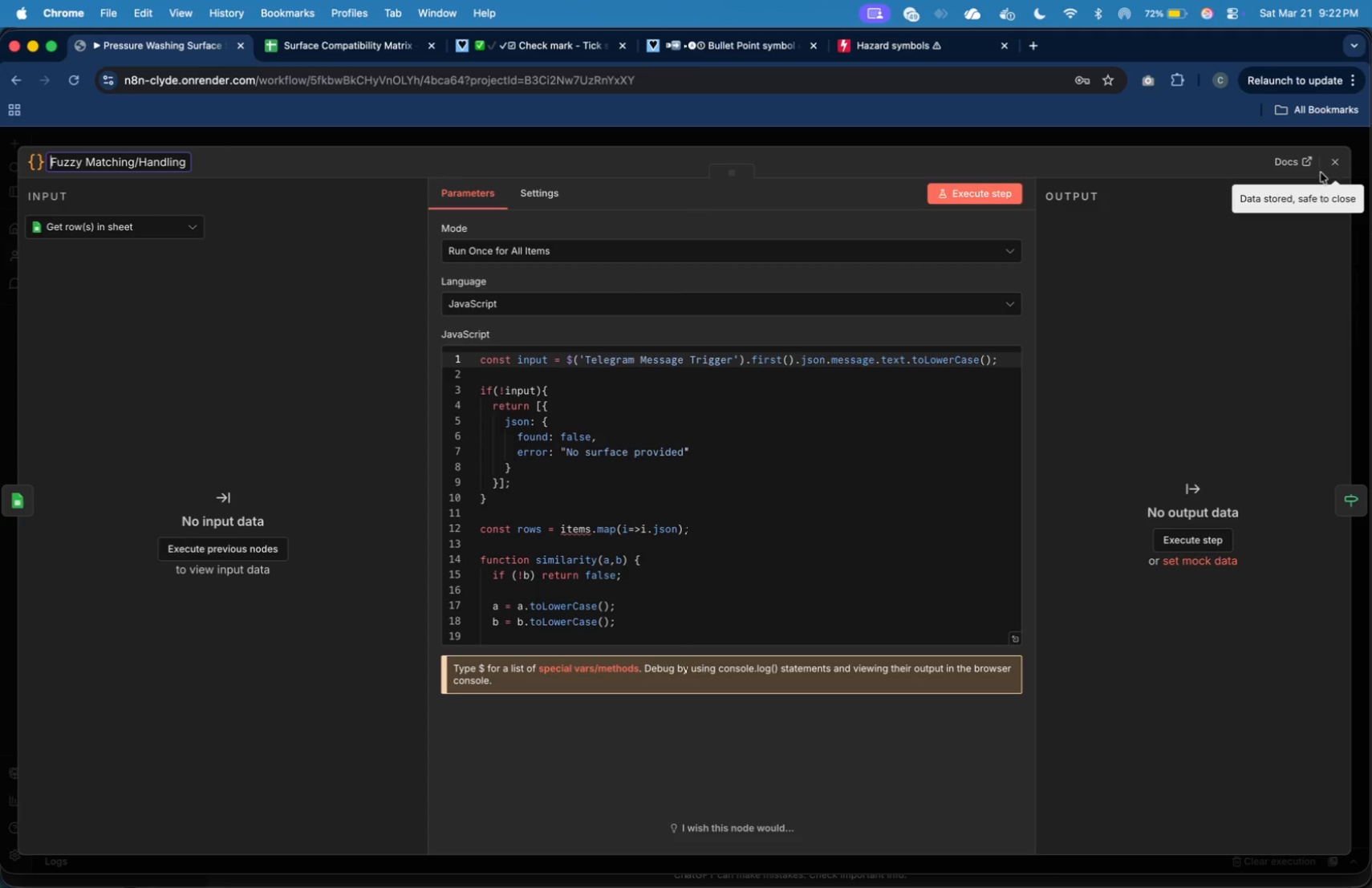 
hold_key(key=ShiftLeft, duration=0.56)
 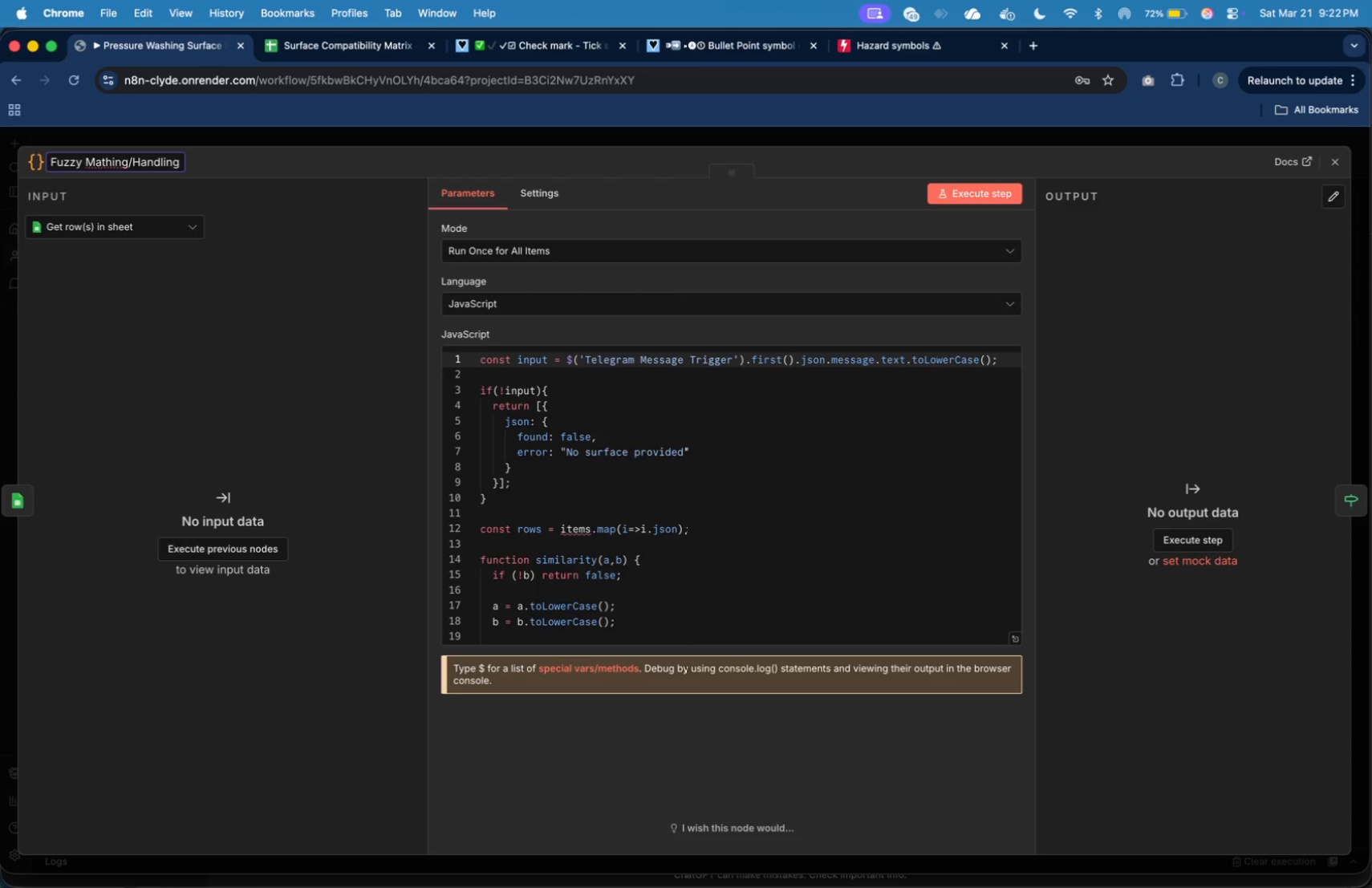 
left_click([1329, 164])
 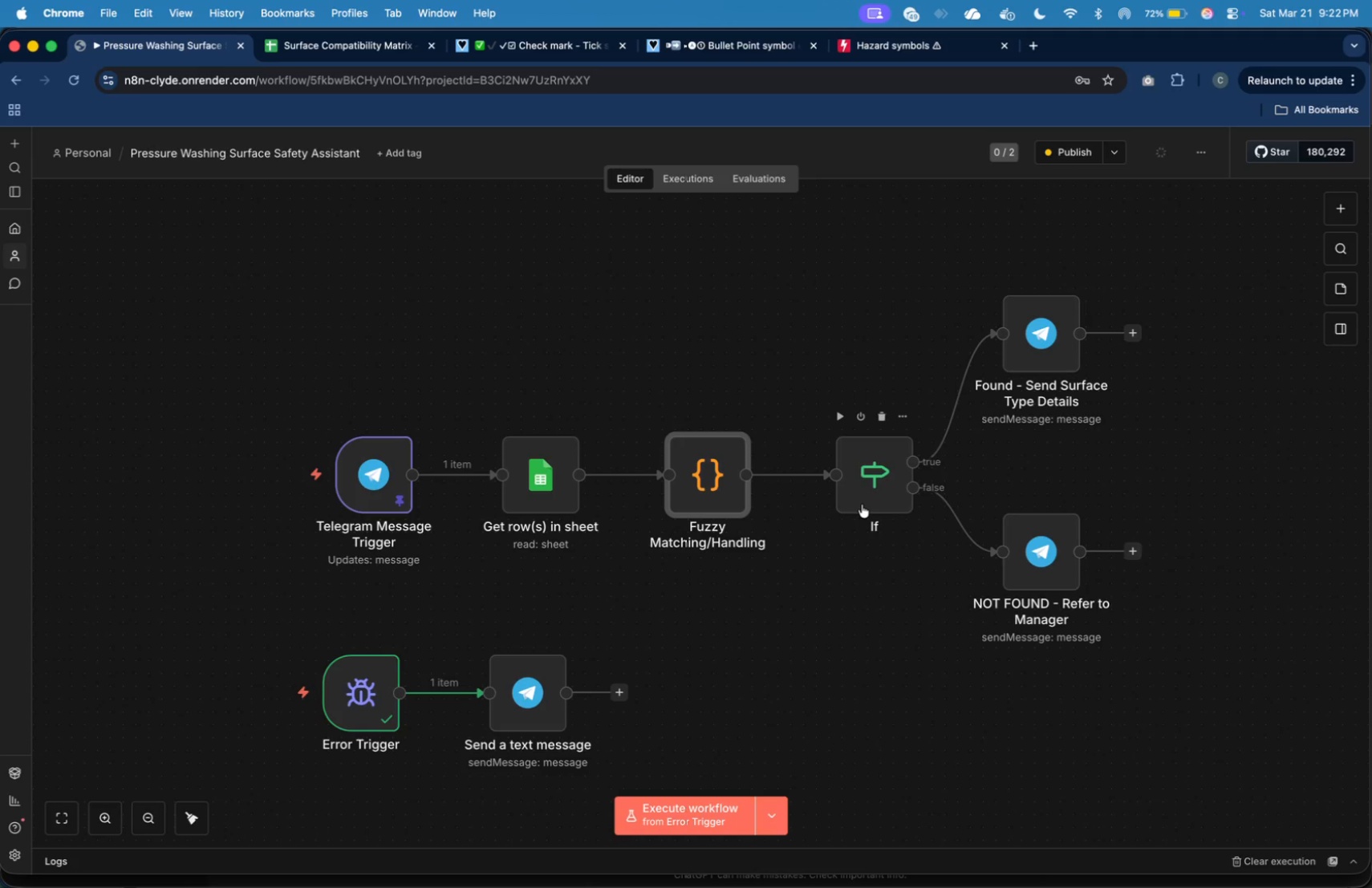 
wait(6.36)
 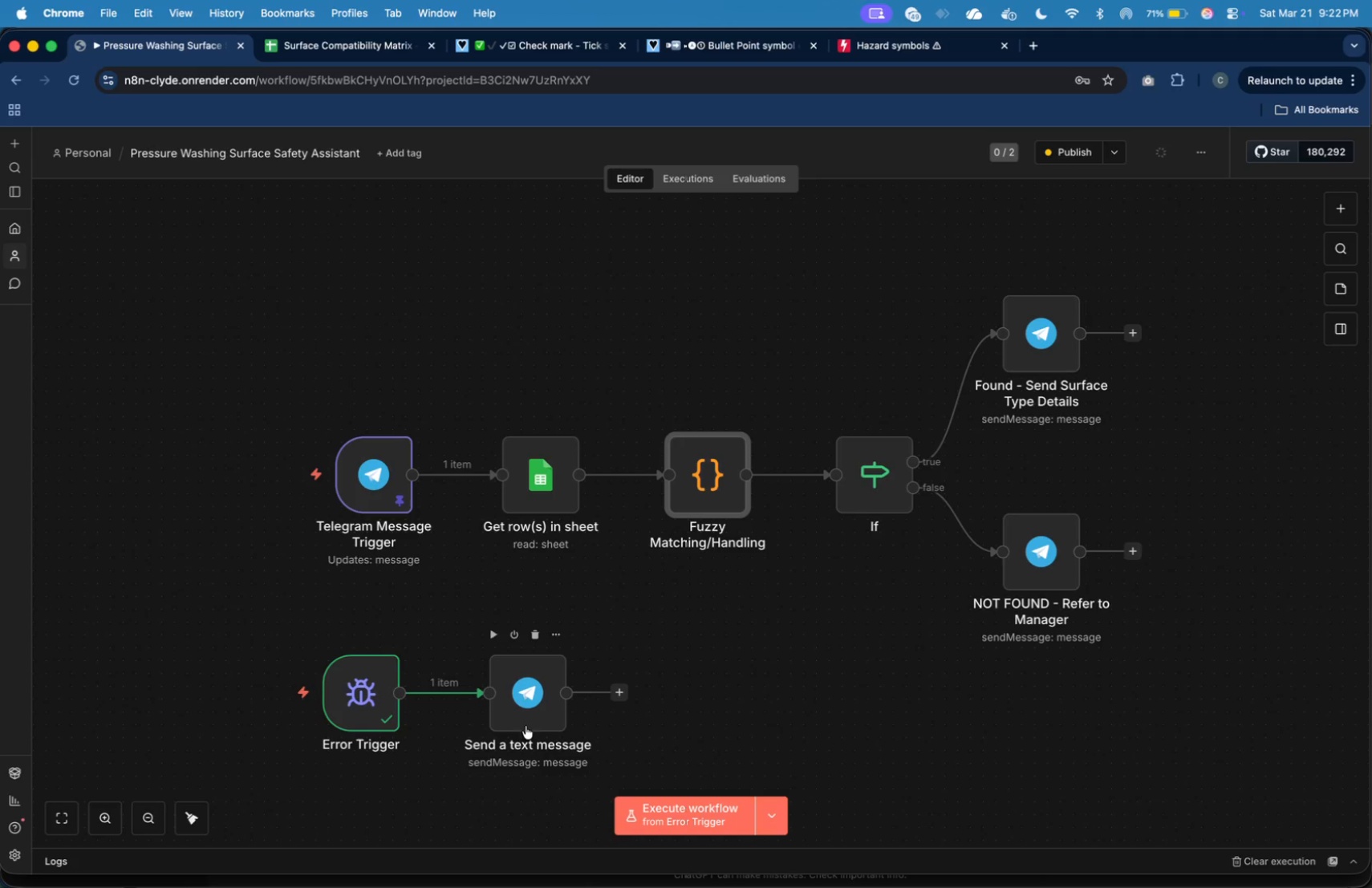 
double_click([538, 717])
 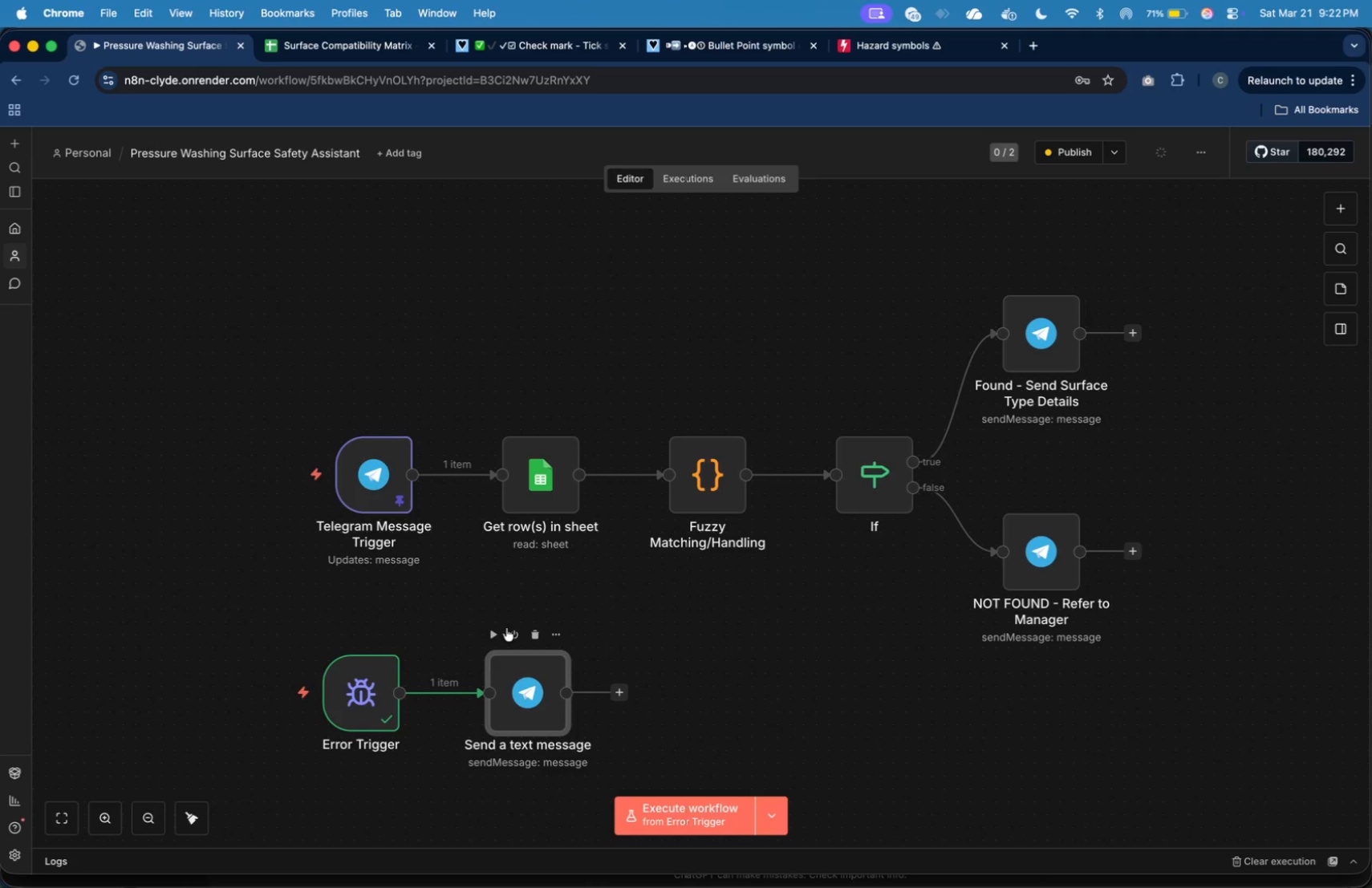 
left_click([162, 164])
 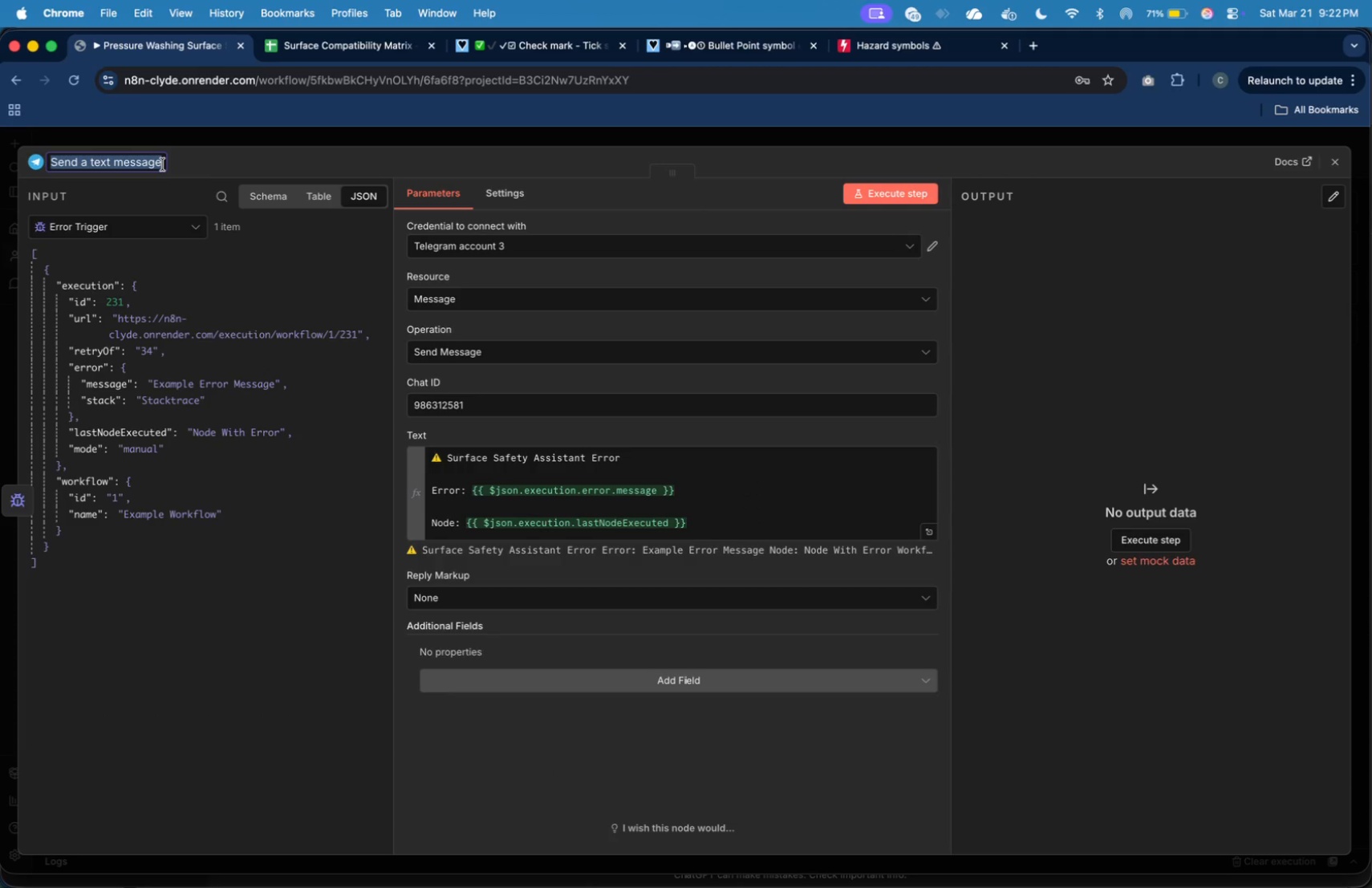 
hold_key(key=ShiftLeft, duration=0.87)
 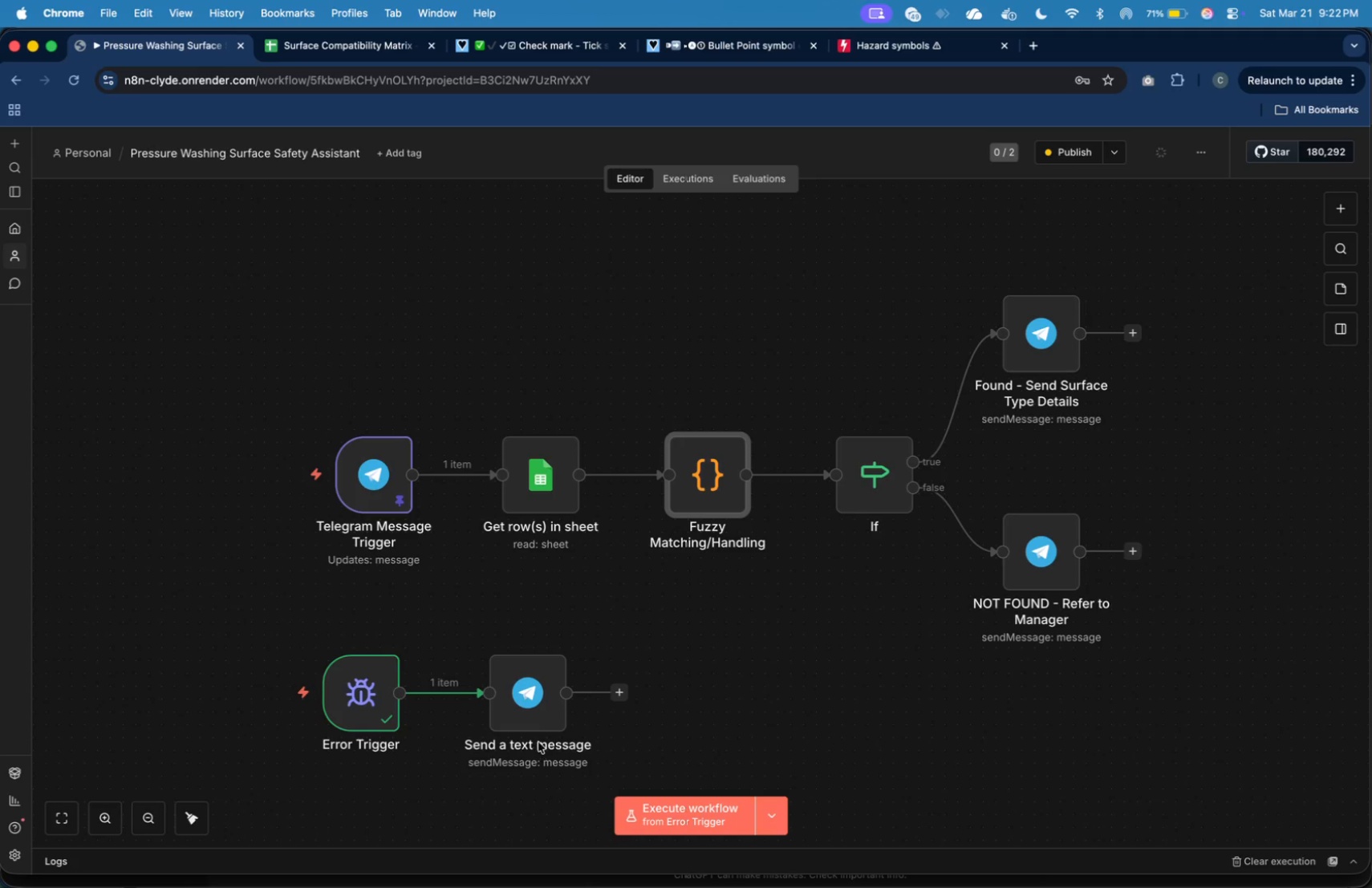 
type(S)
key(Backspace)
type(Inform Error )
 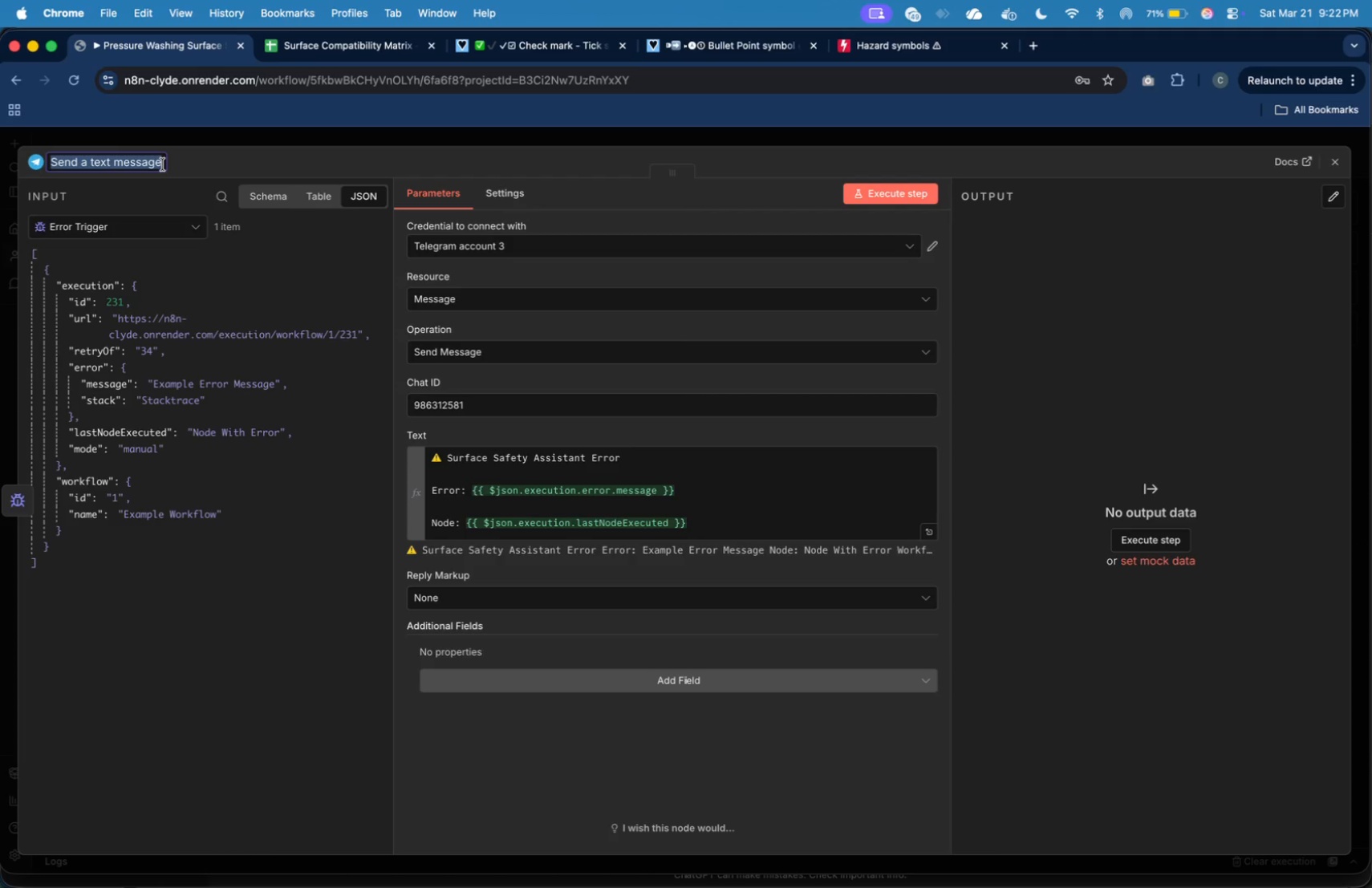 
hold_key(key=ArrowLeft, duration=0.83)
 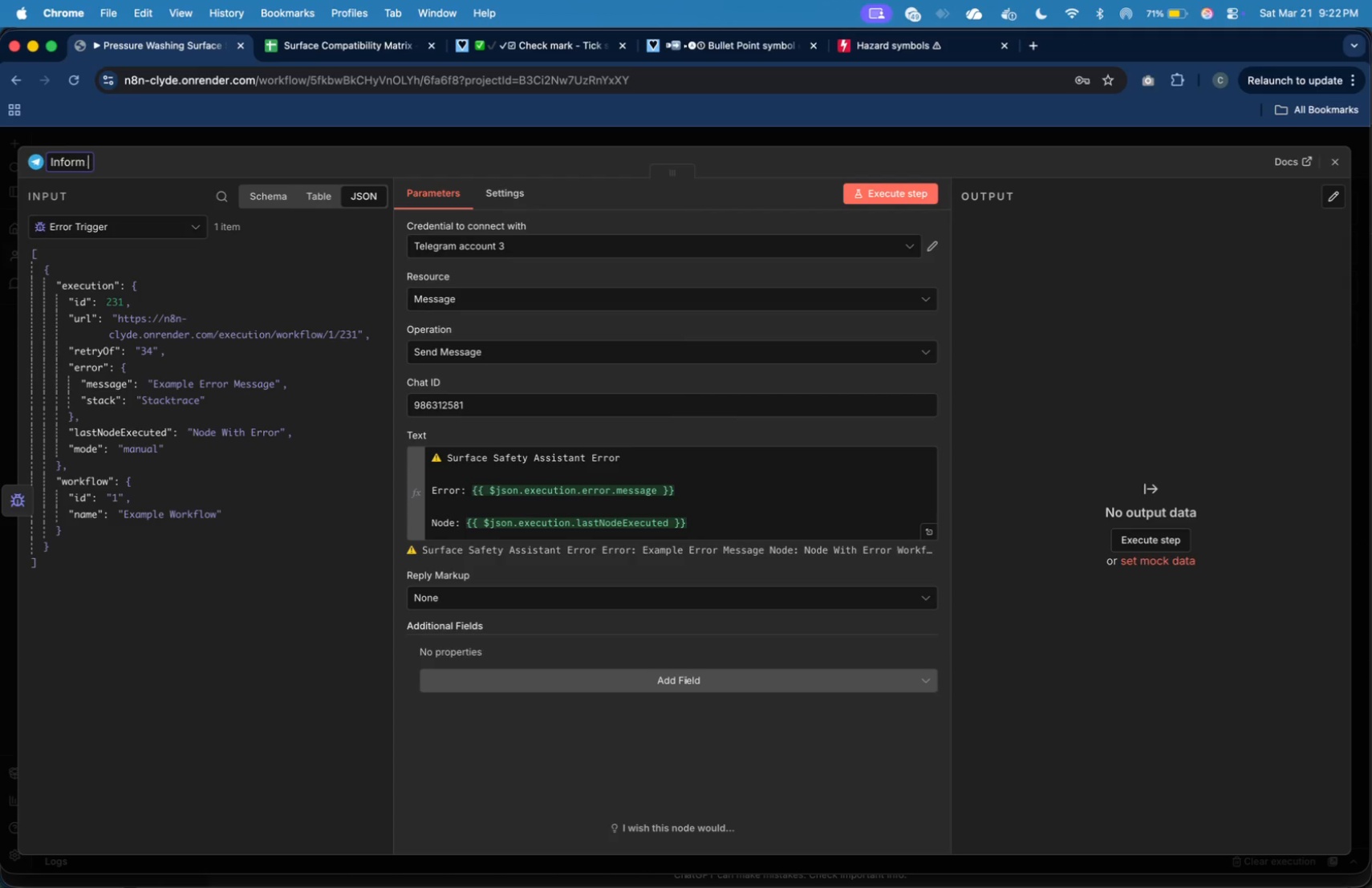 
key(ArrowLeft)
 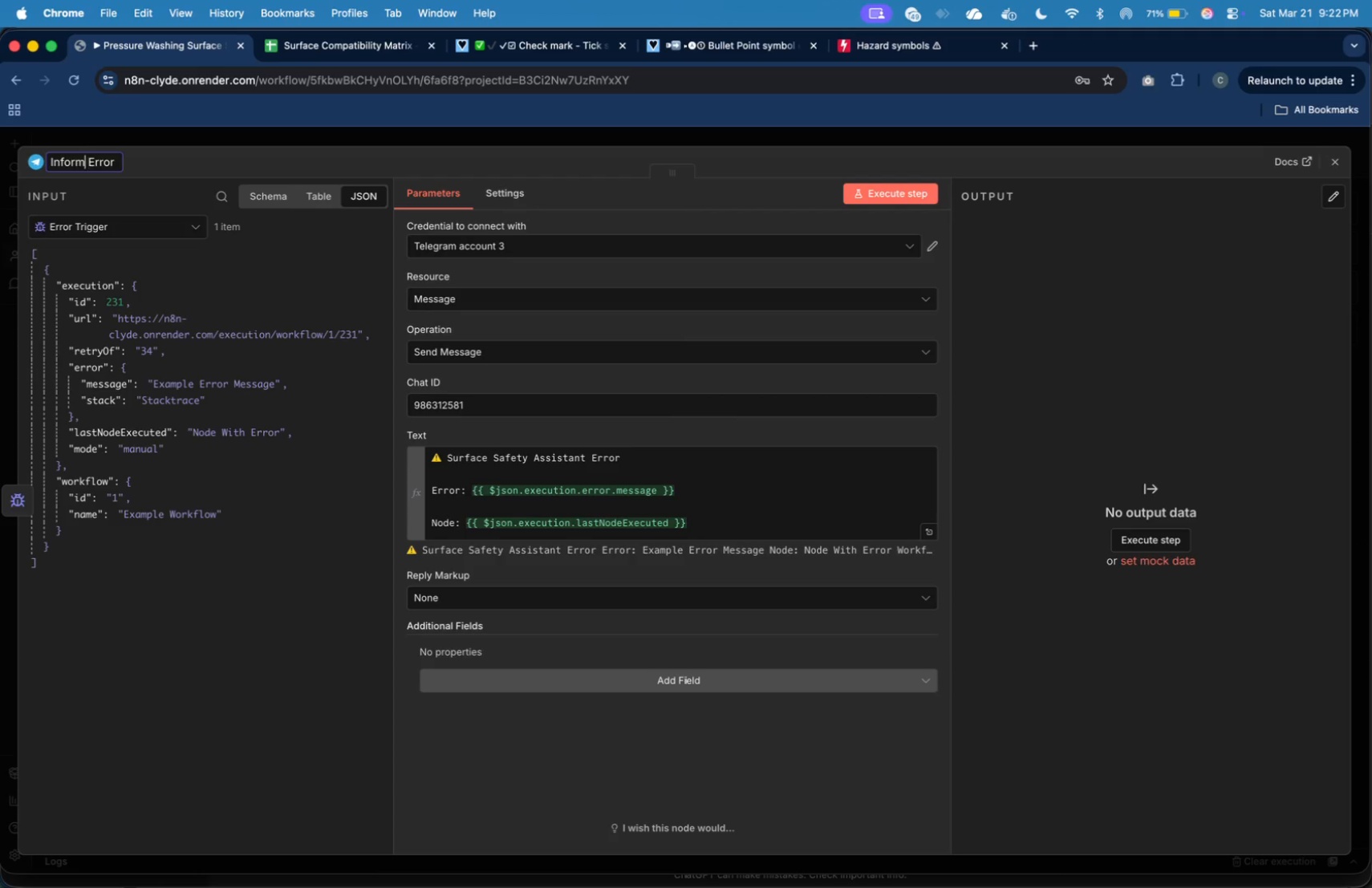 
key(ArrowLeft)
 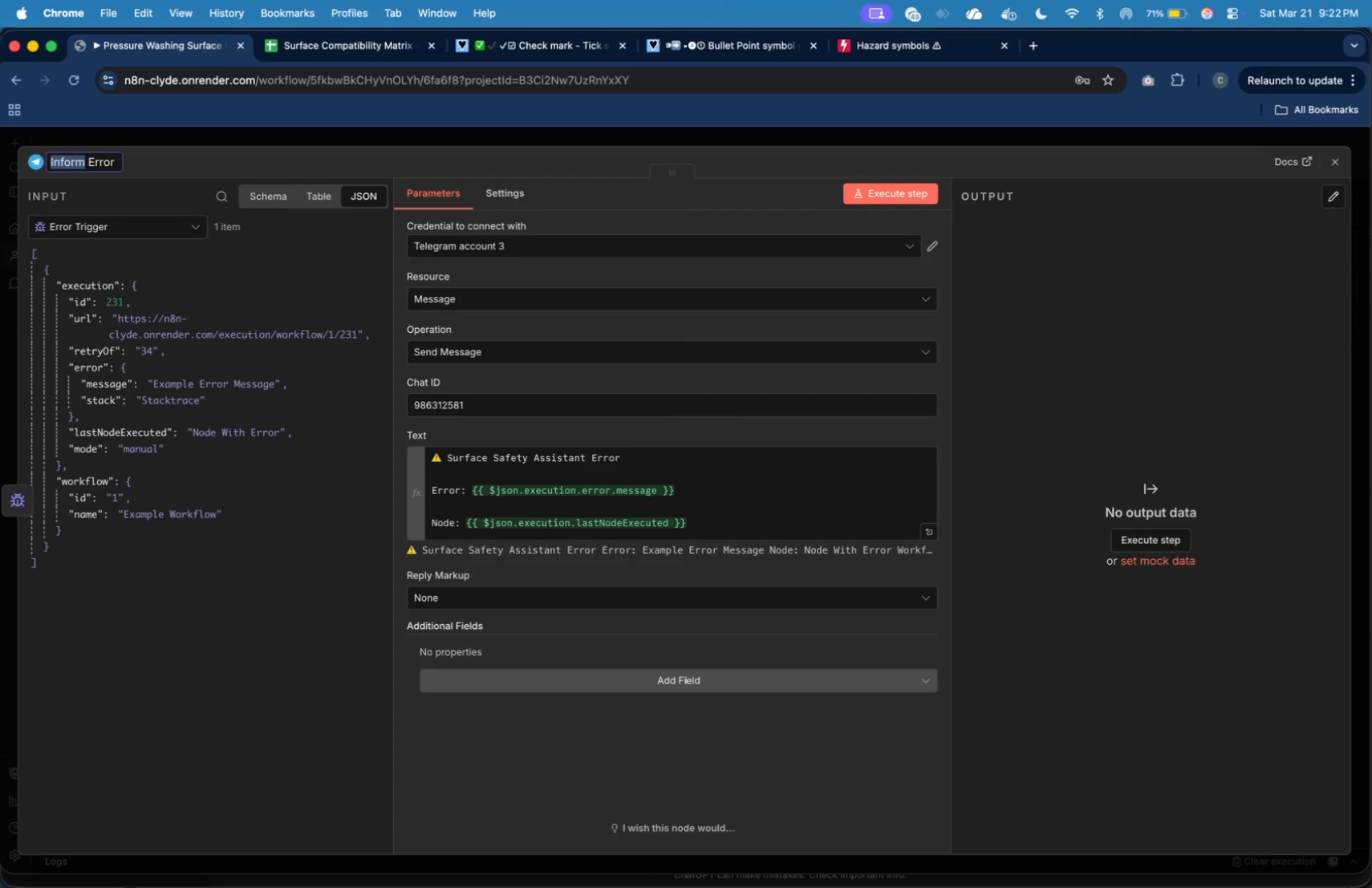 
hold_key(key=ArrowLeft, duration=0.89)
 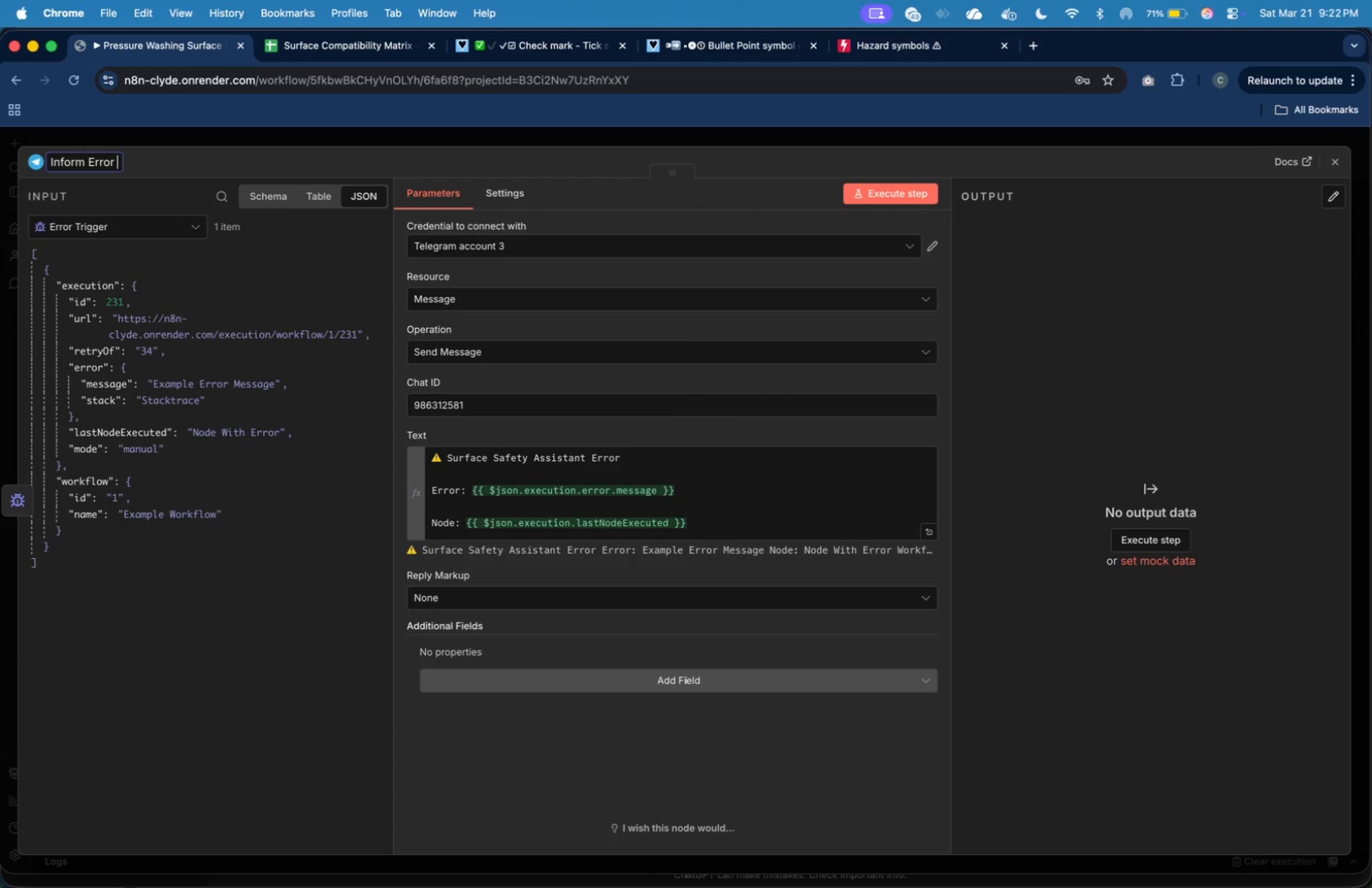 
key(Shift+ArrowLeft)
 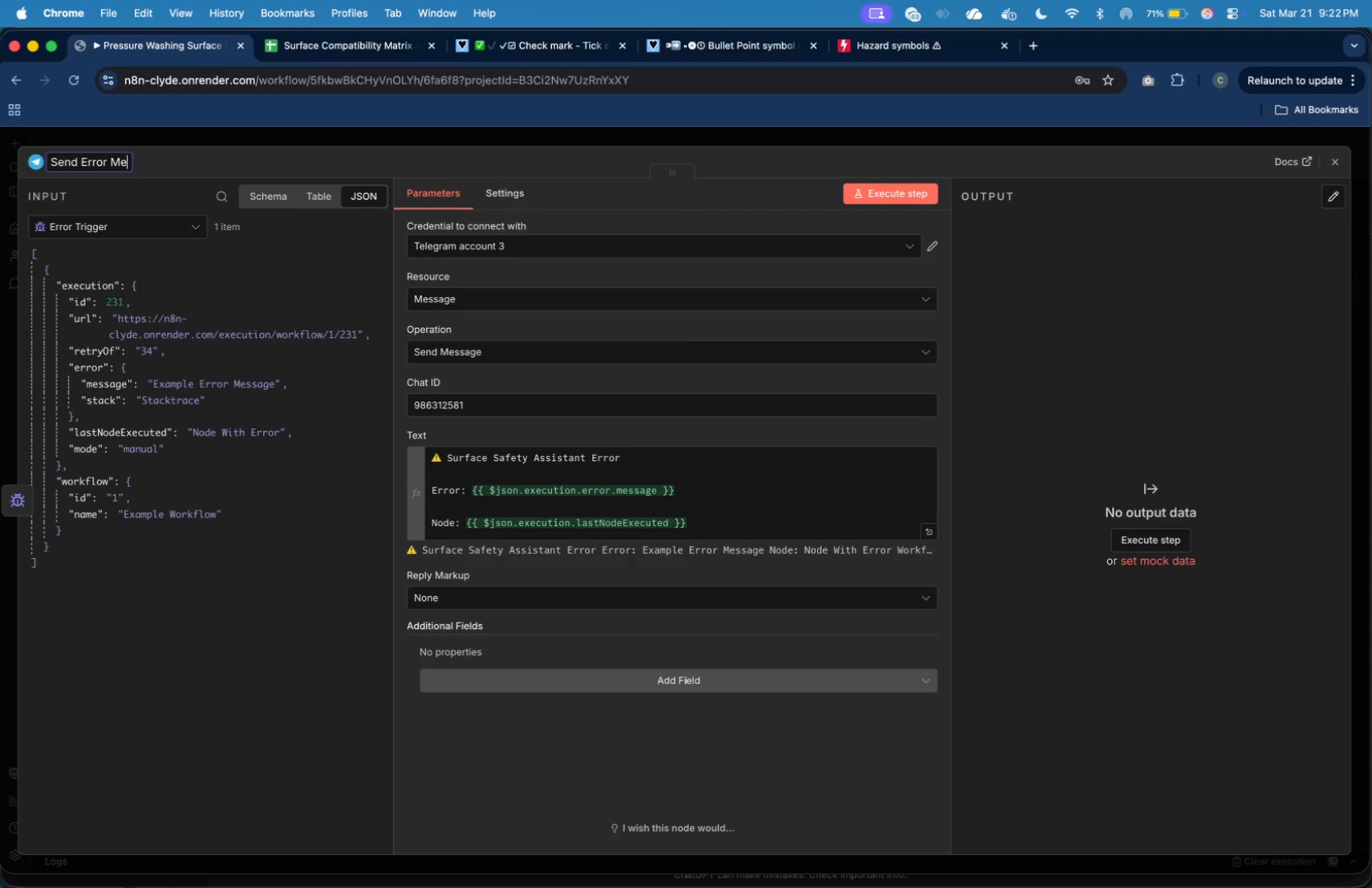 
type(SendMessage)
 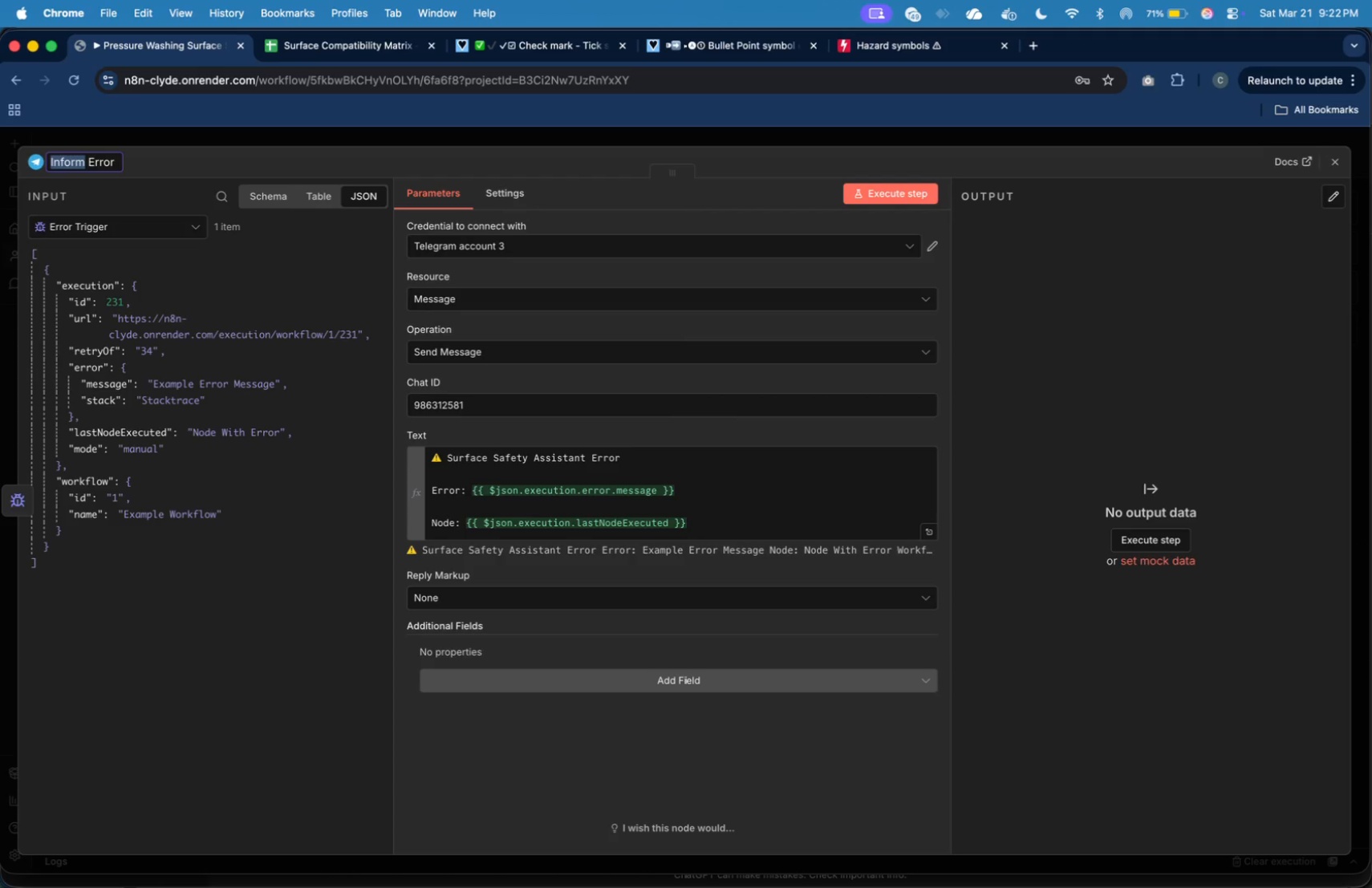 
hold_key(key=ArrowRight, duration=1.03)
 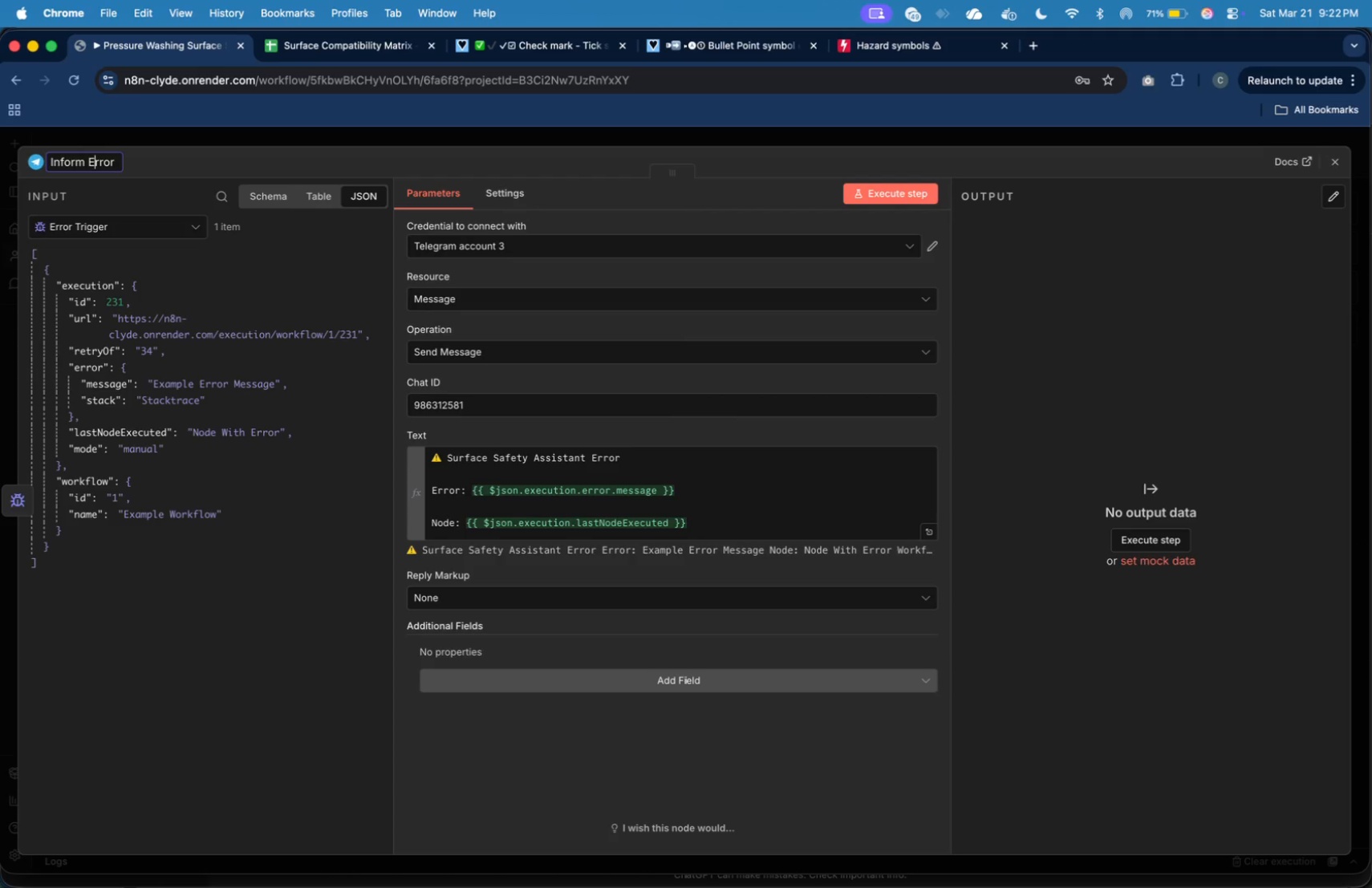 
key(Enter)
 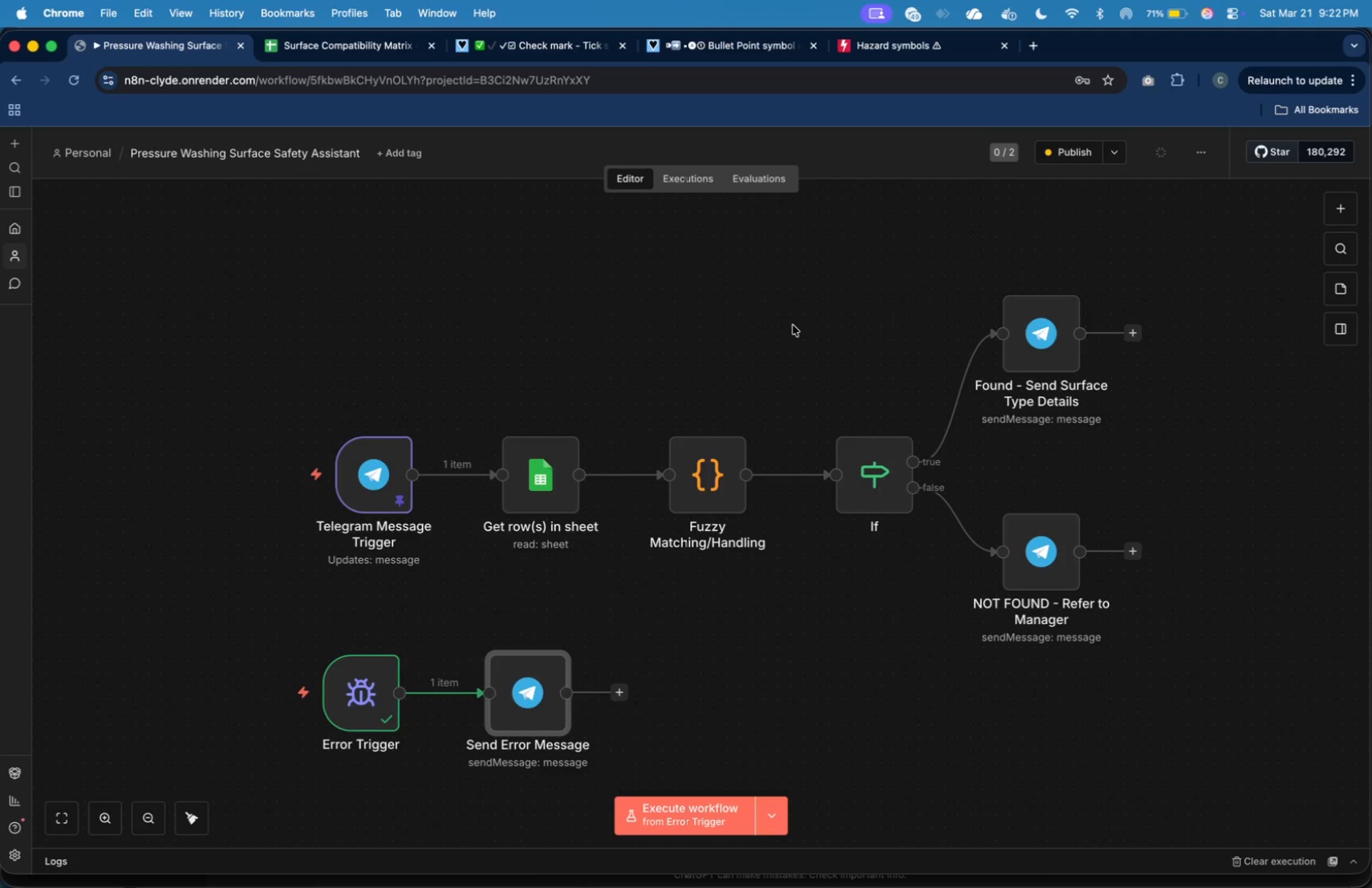 
wait(12.53)
 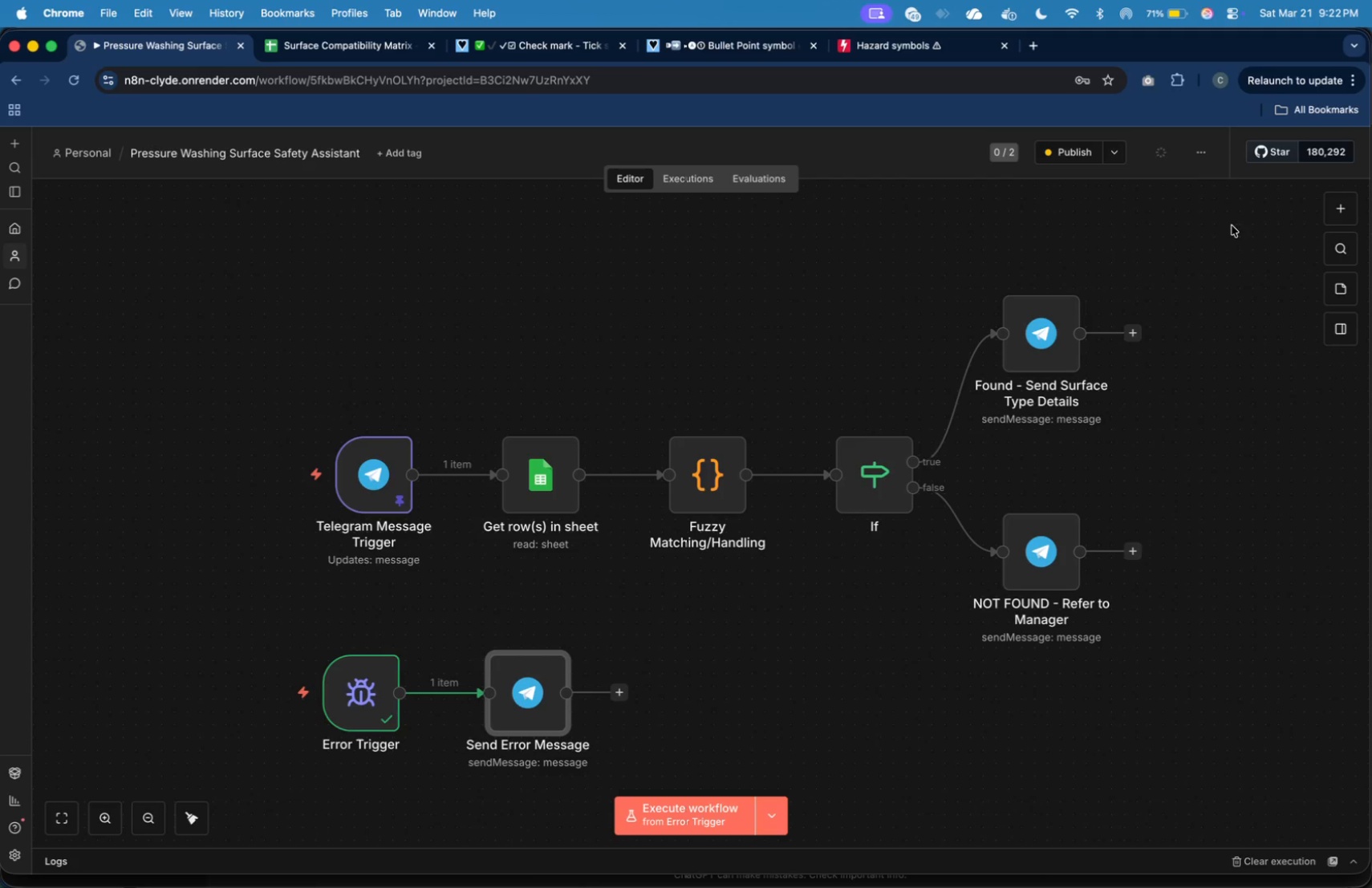 
type(Trial 1)
key(Backspace)
 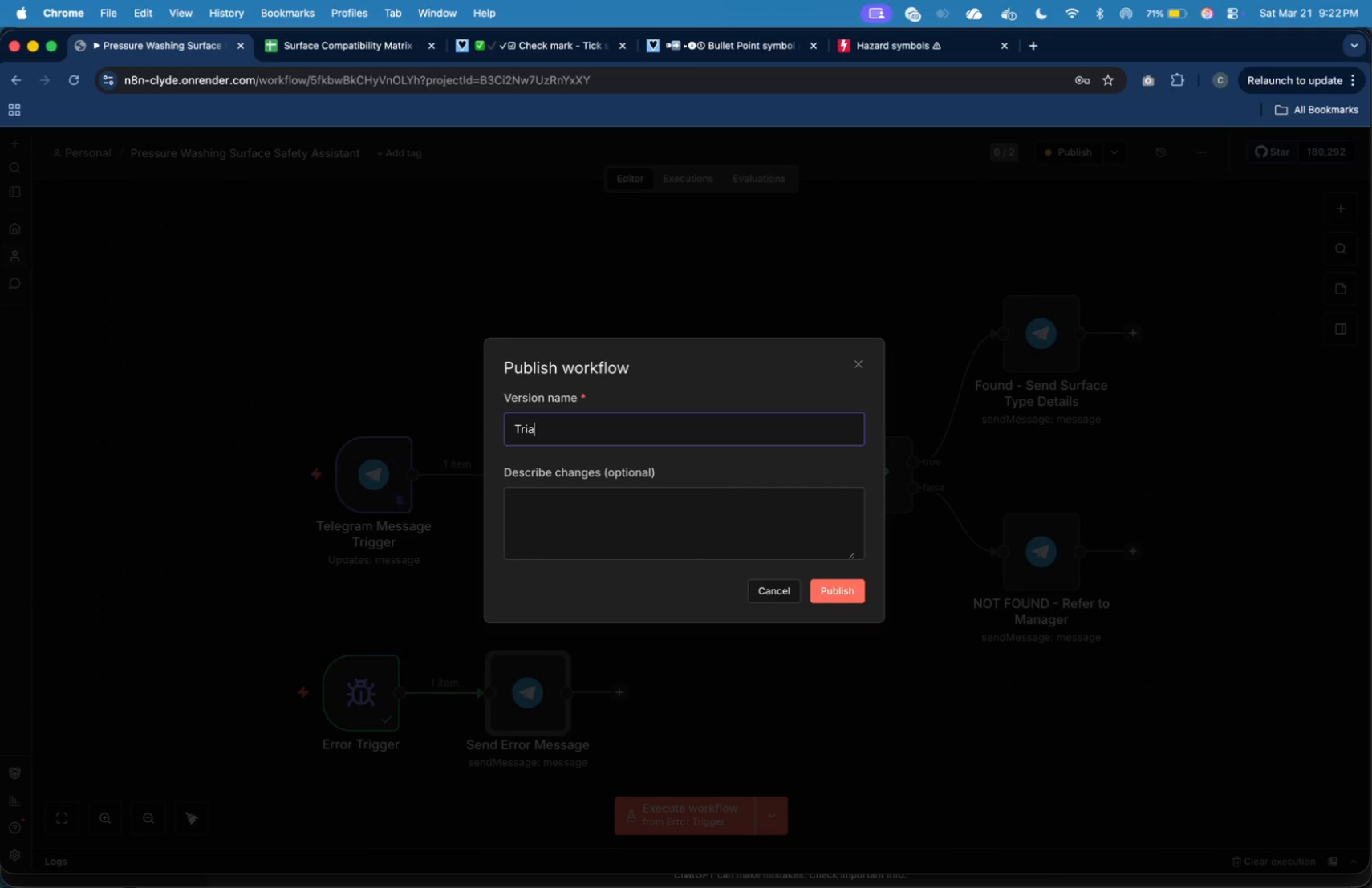 
key(Meta+A)
 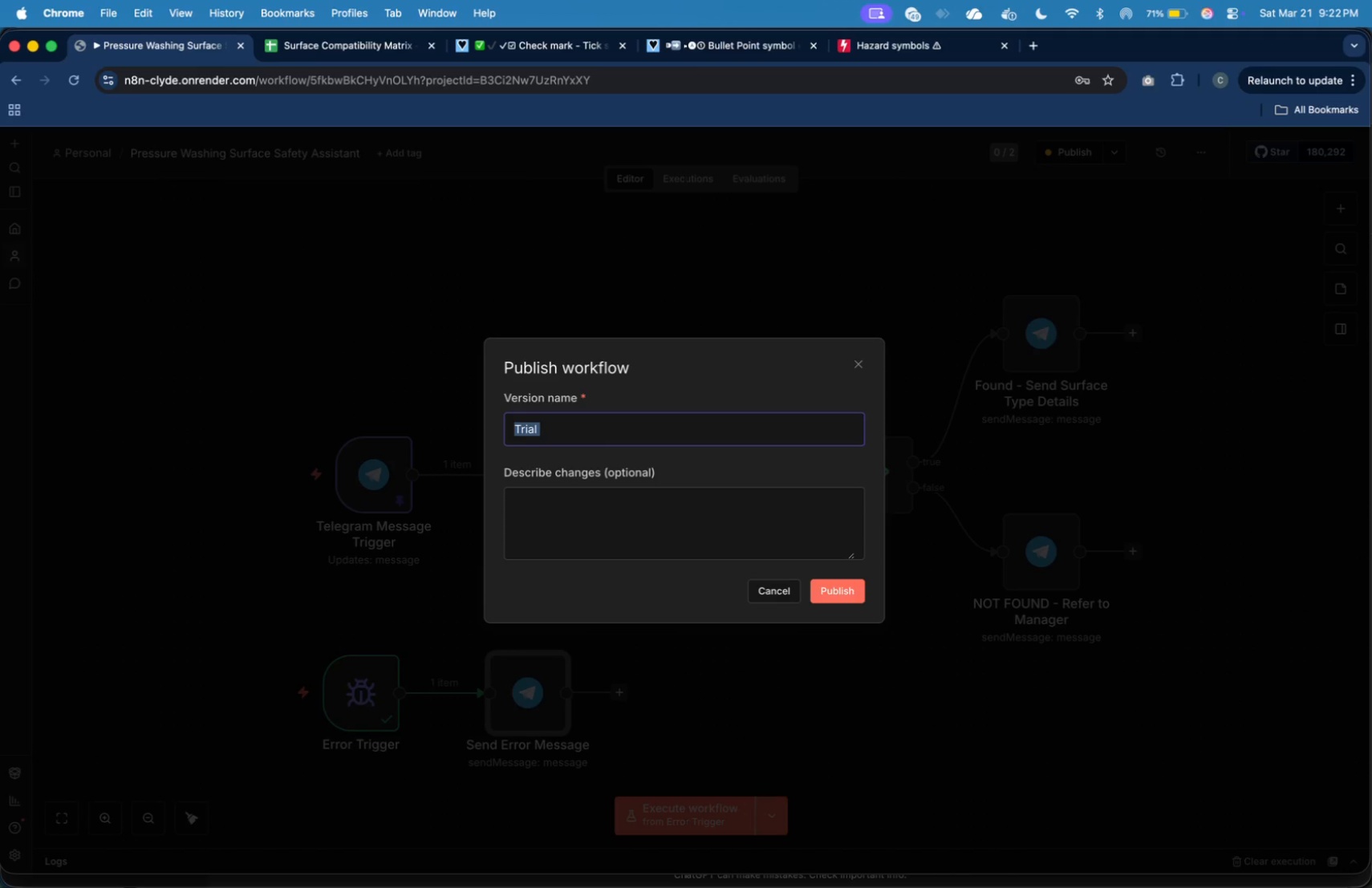 
key(ArrowRight)
 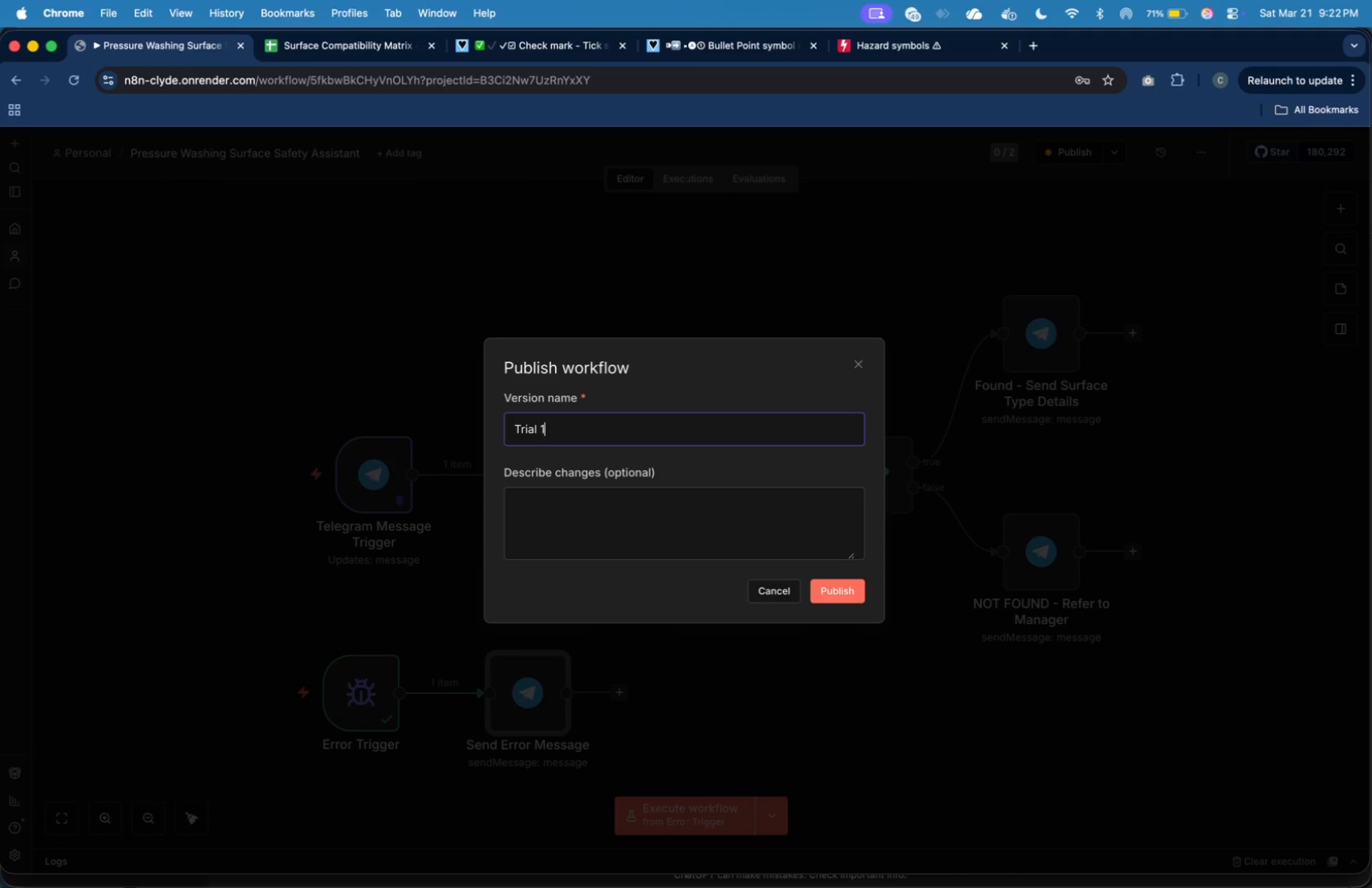 
key(1)
 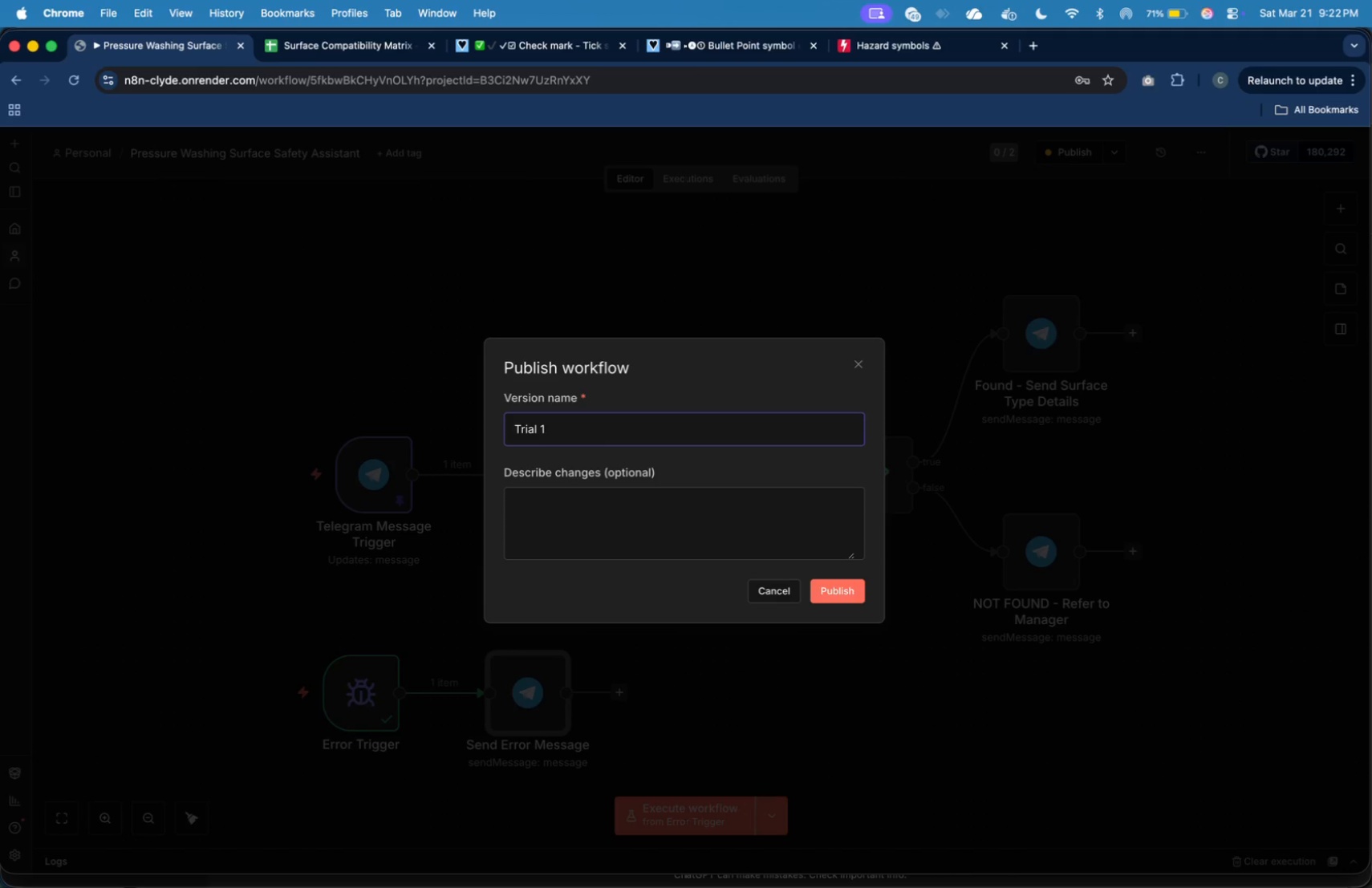 
key(Enter)
 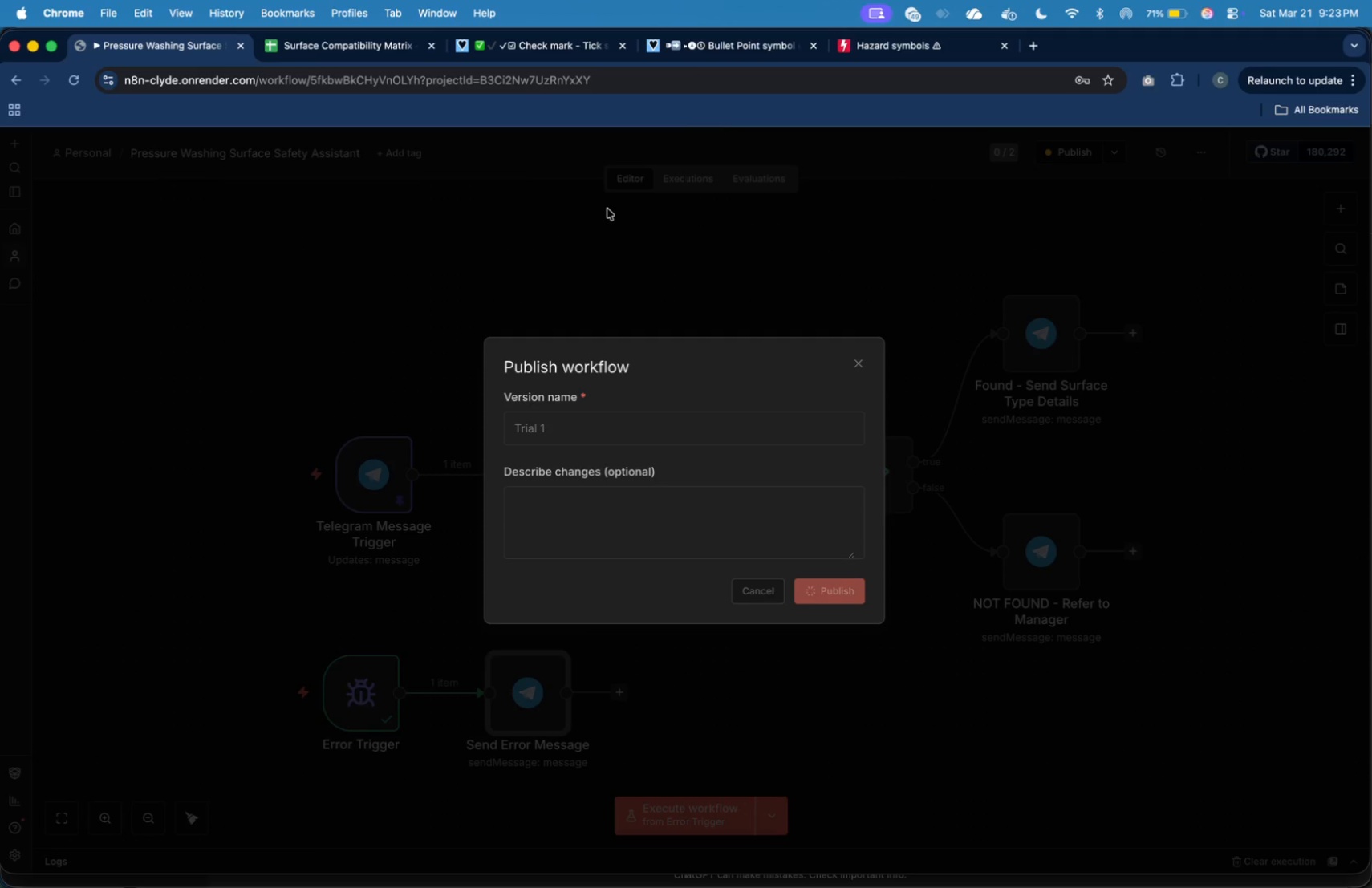 
wait(14.83)
 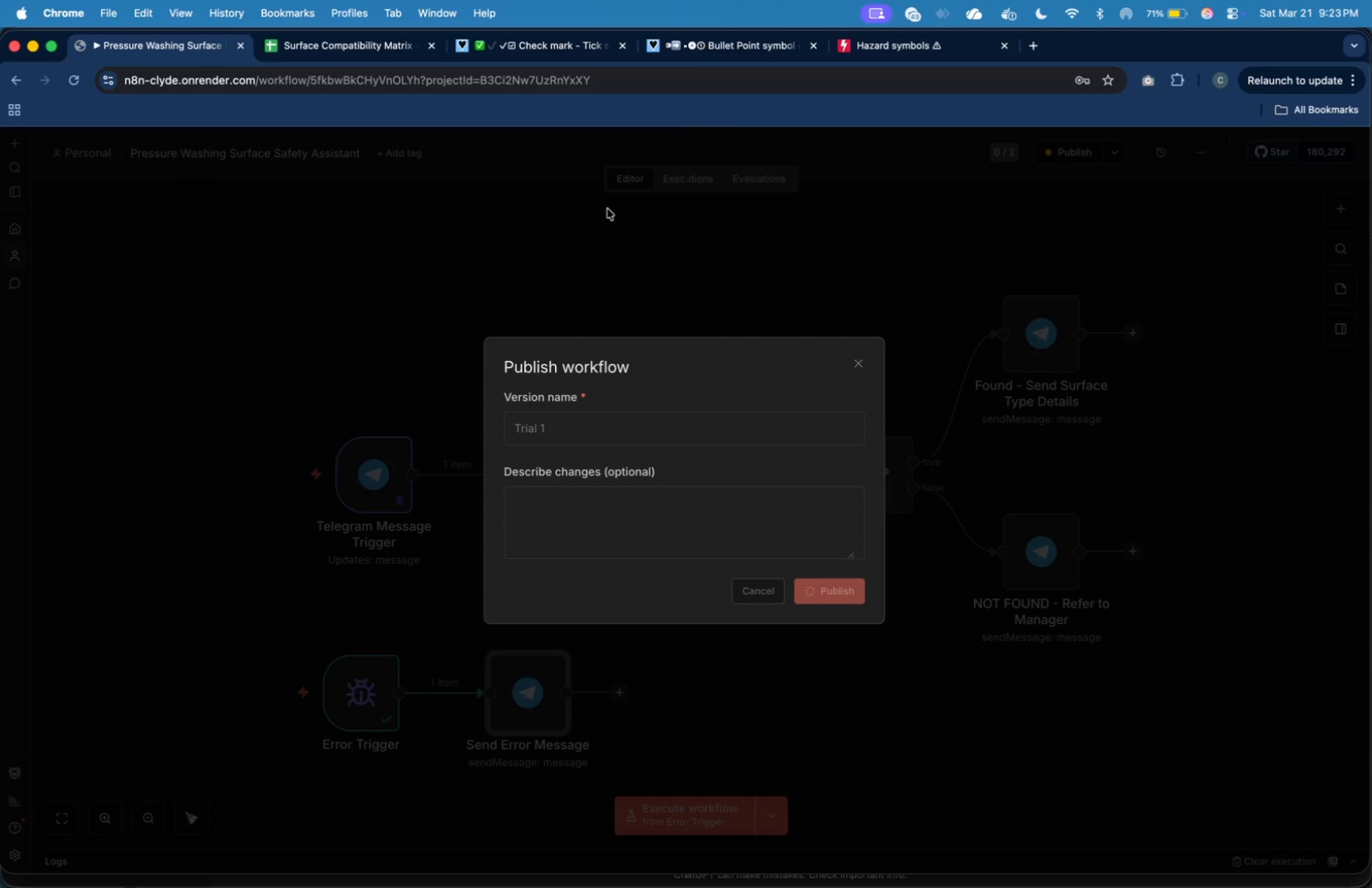 
left_click([359, 52])
 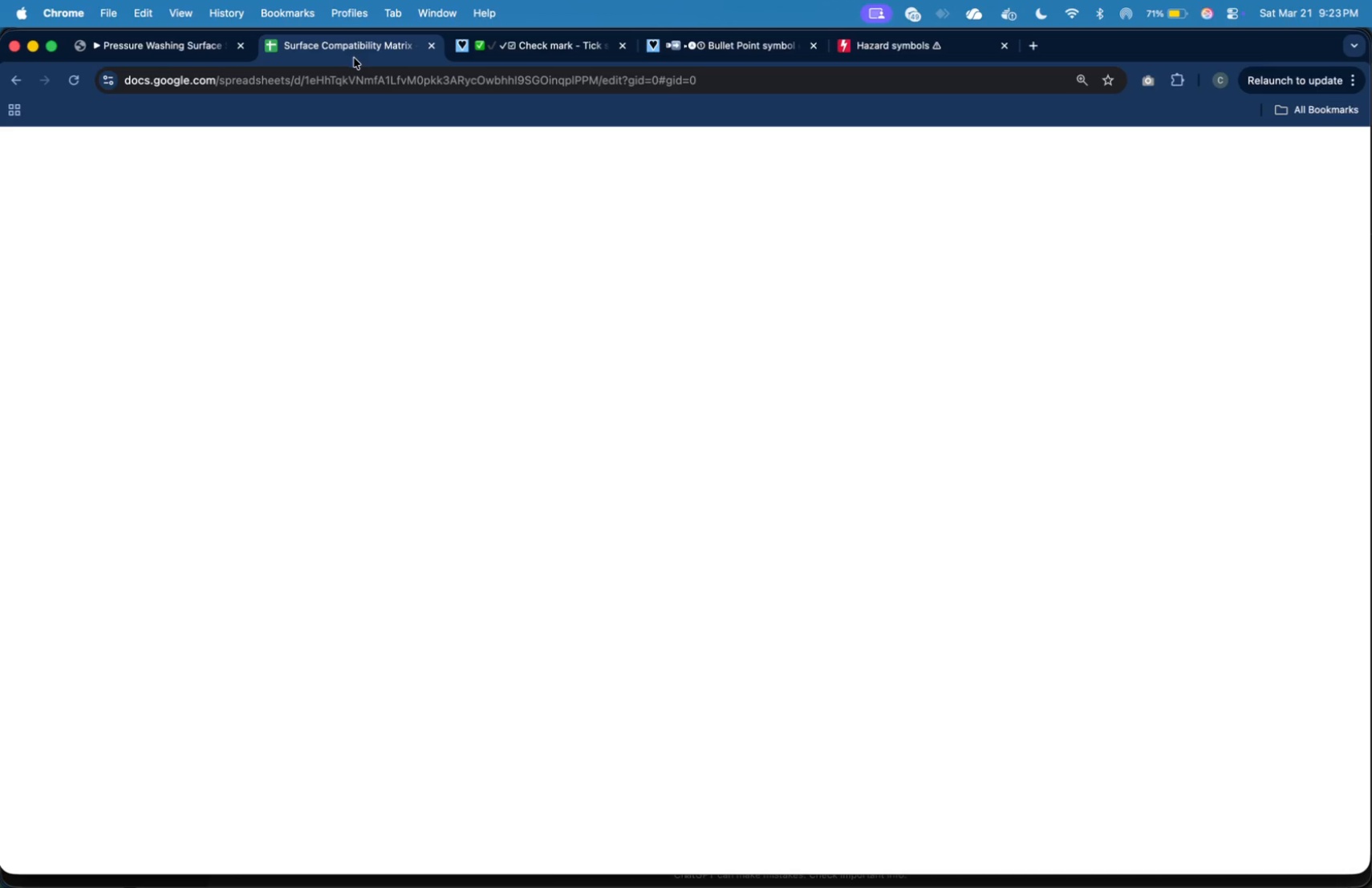 
mouse_move([359, 159])
 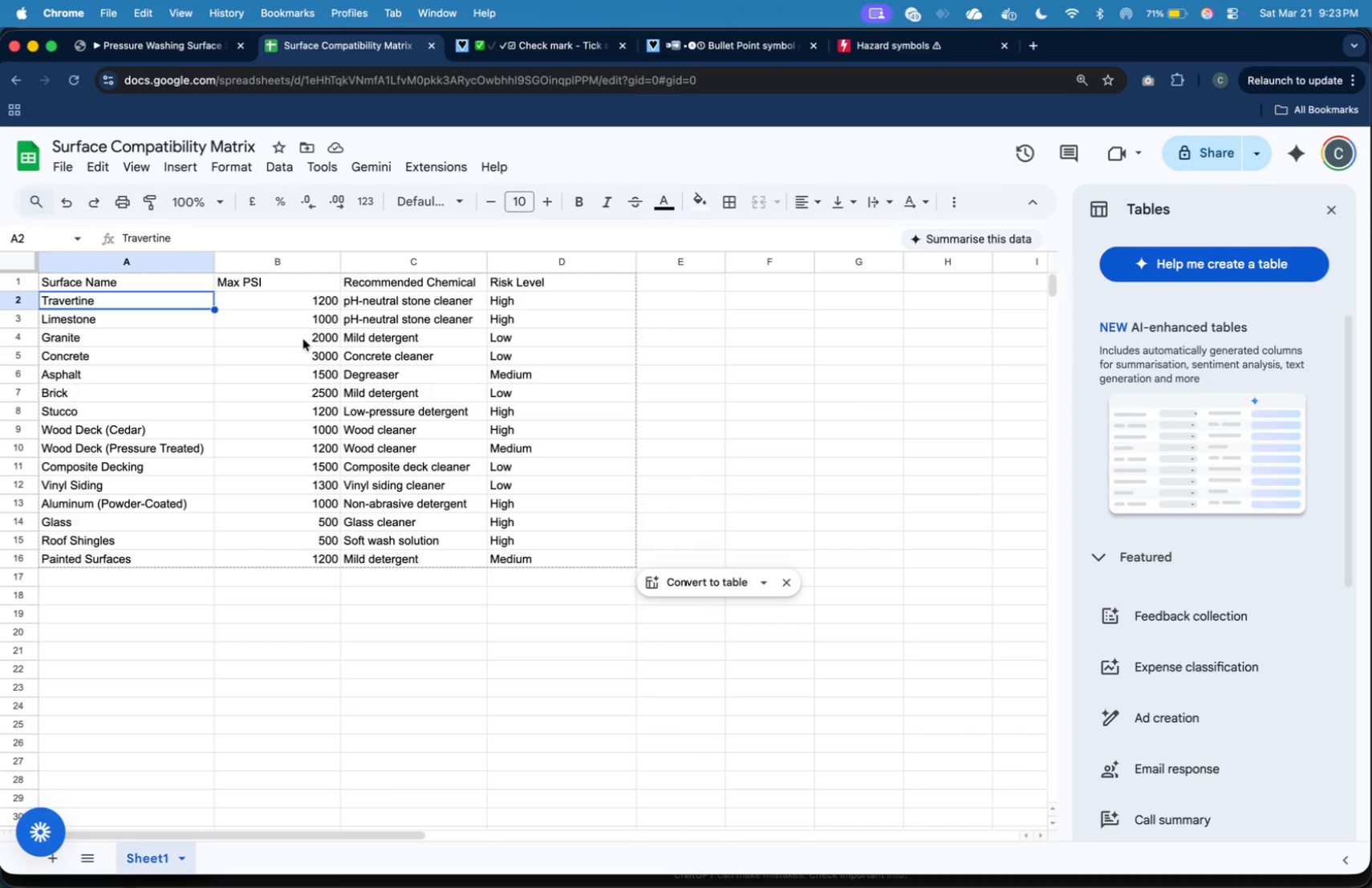 
key(Meta+Tab)
 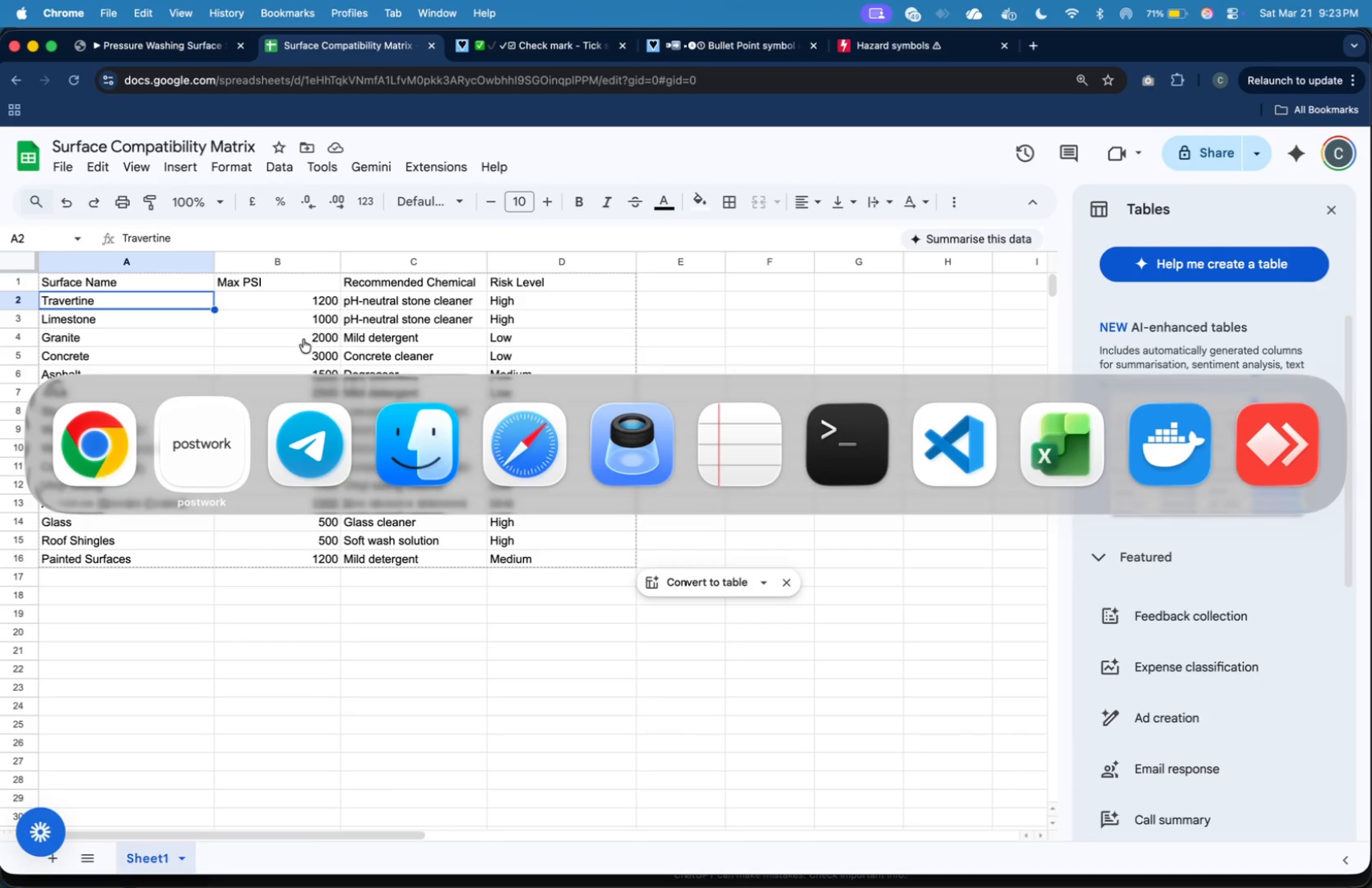 
key(Meta+Tab)
 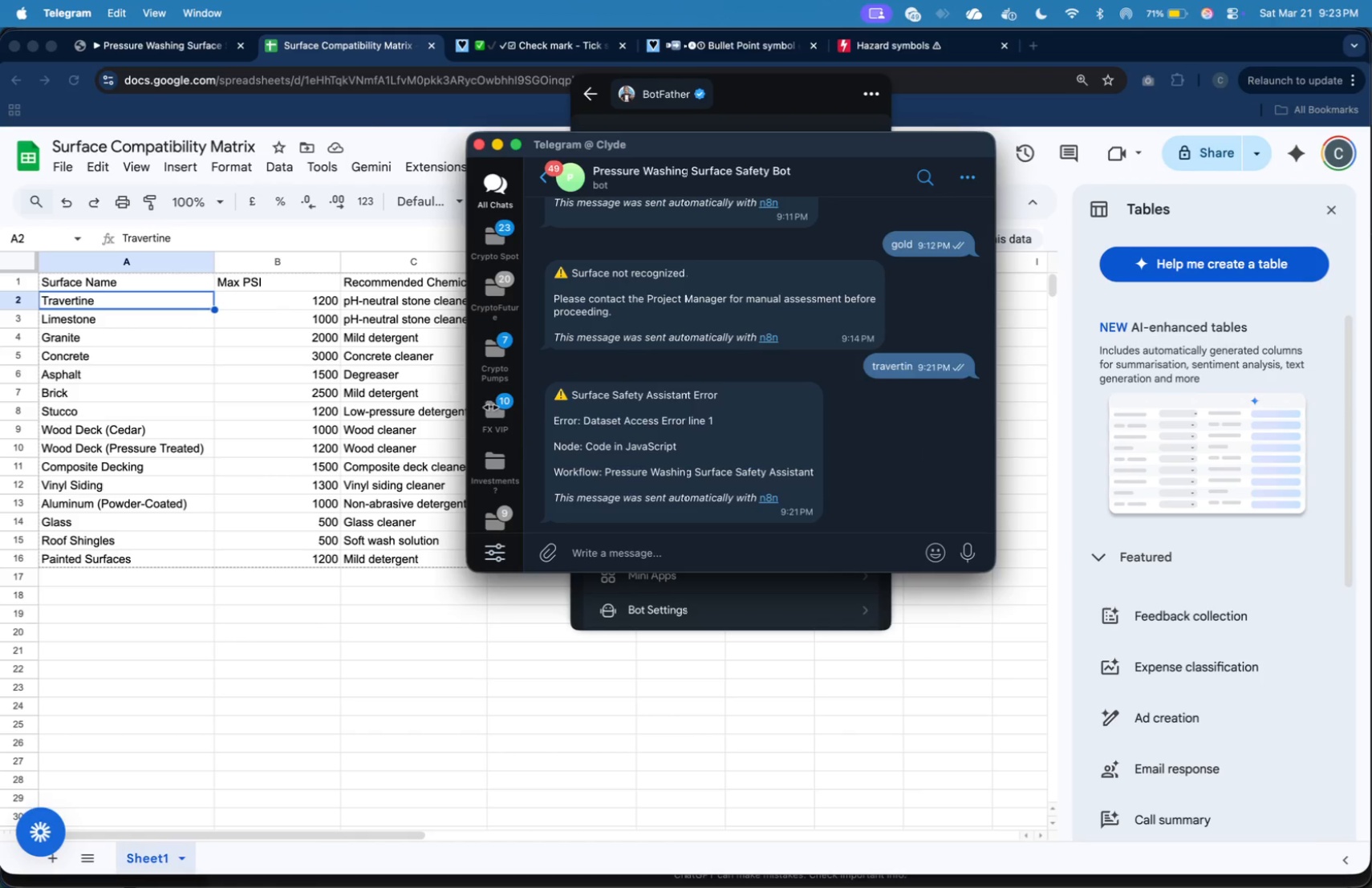 
left_click([660, 563])
 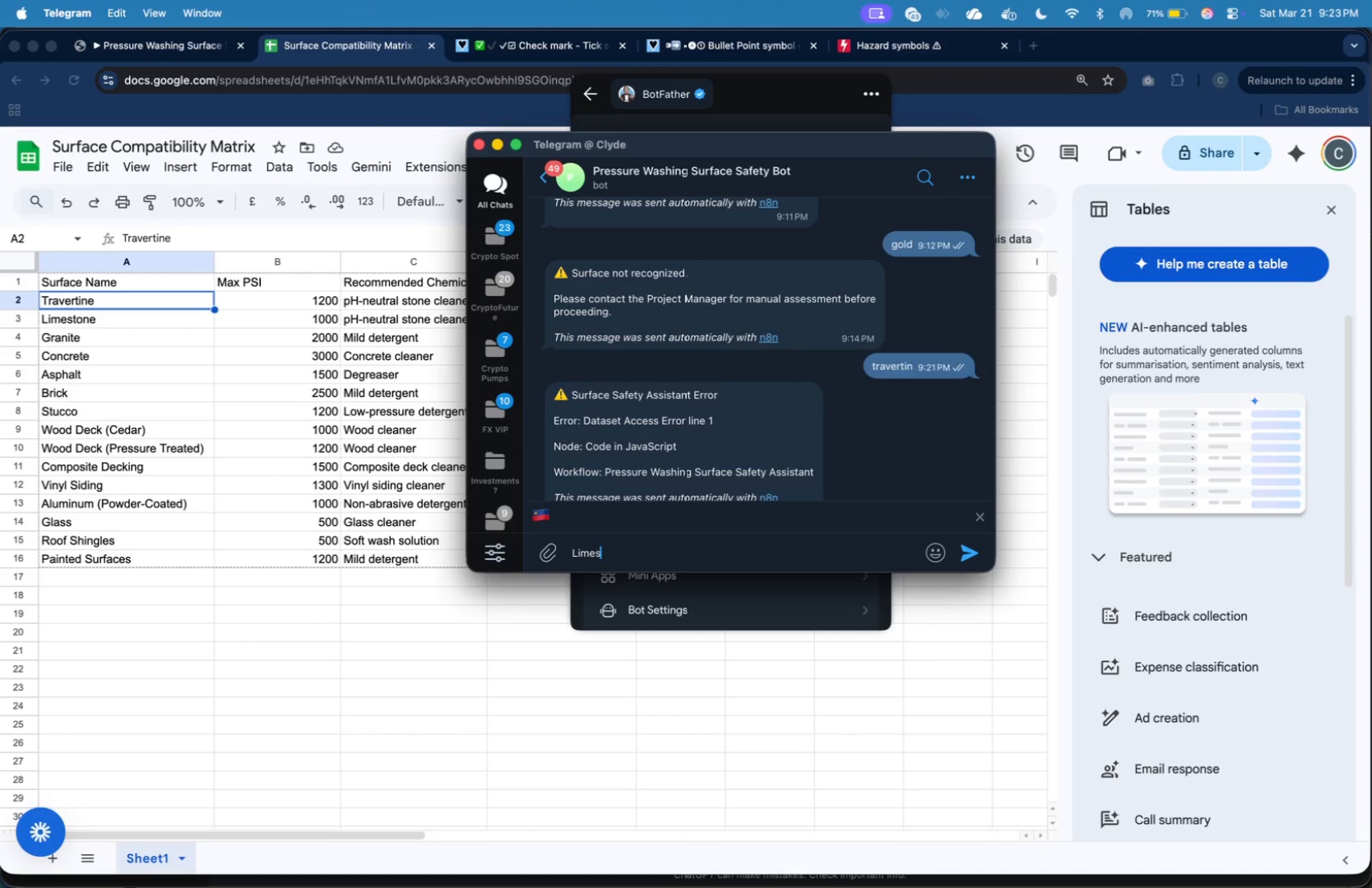 
type(Limestone)
 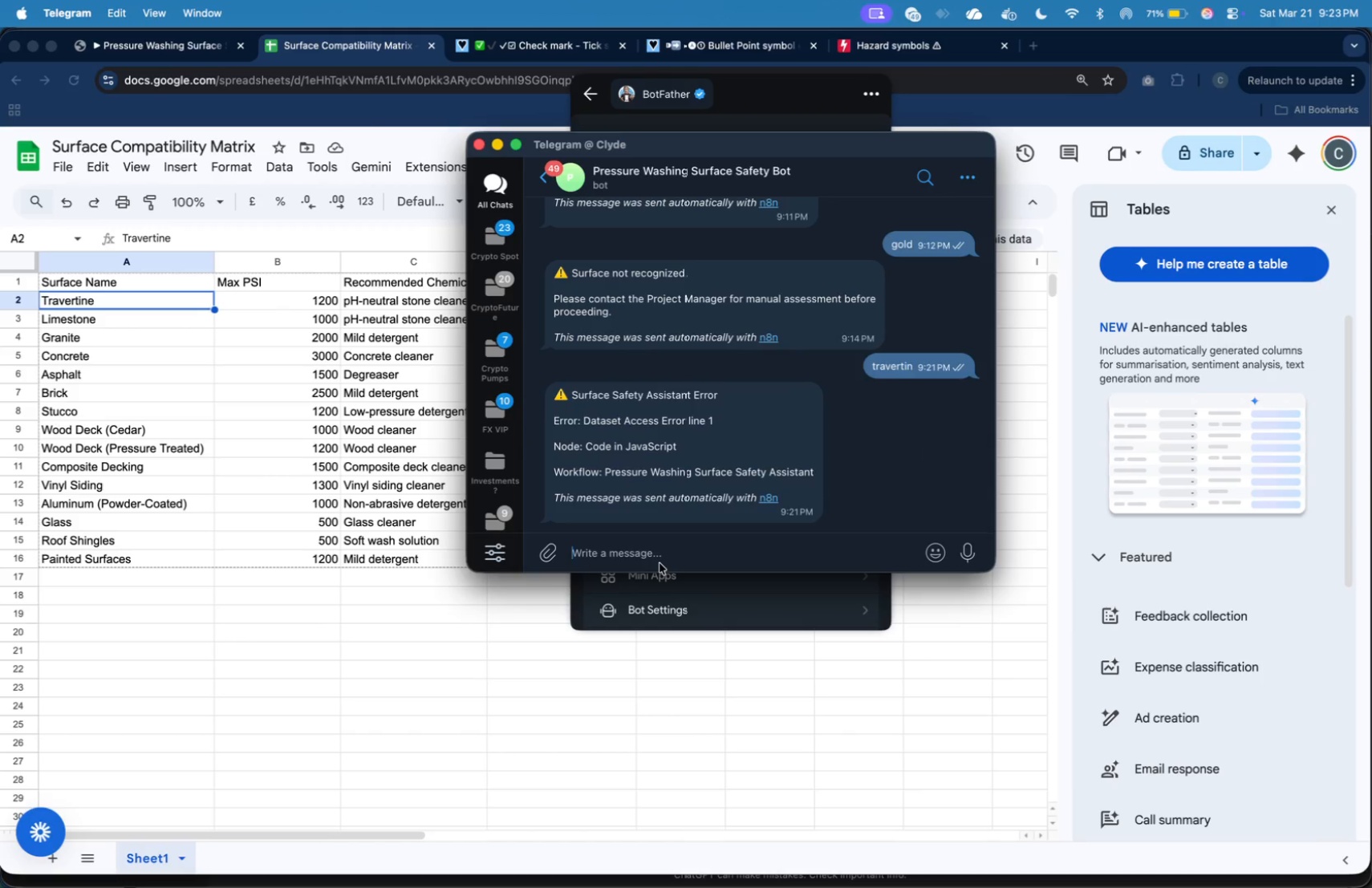 
key(Enter)
 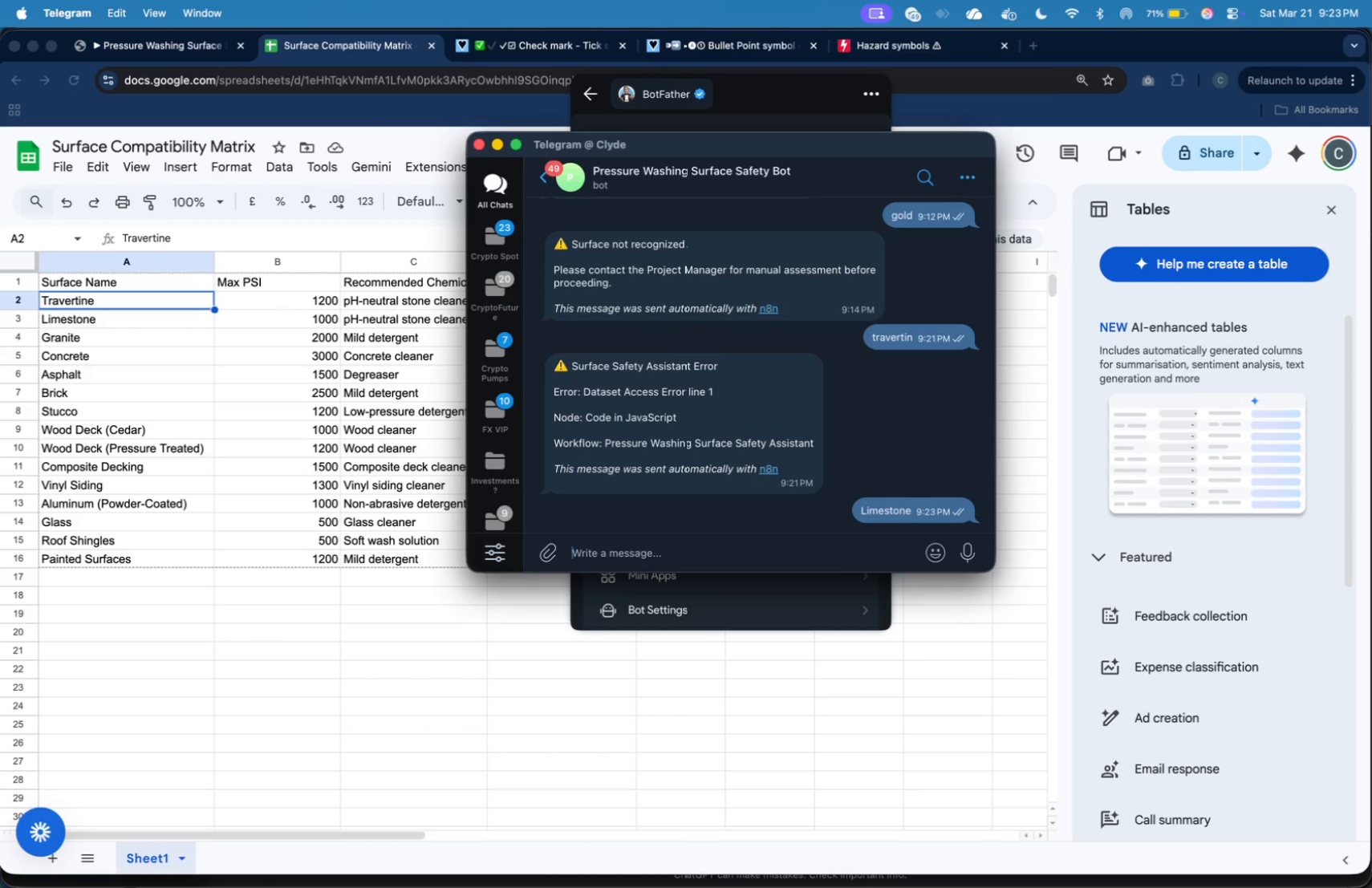 
left_click([160, 322])
 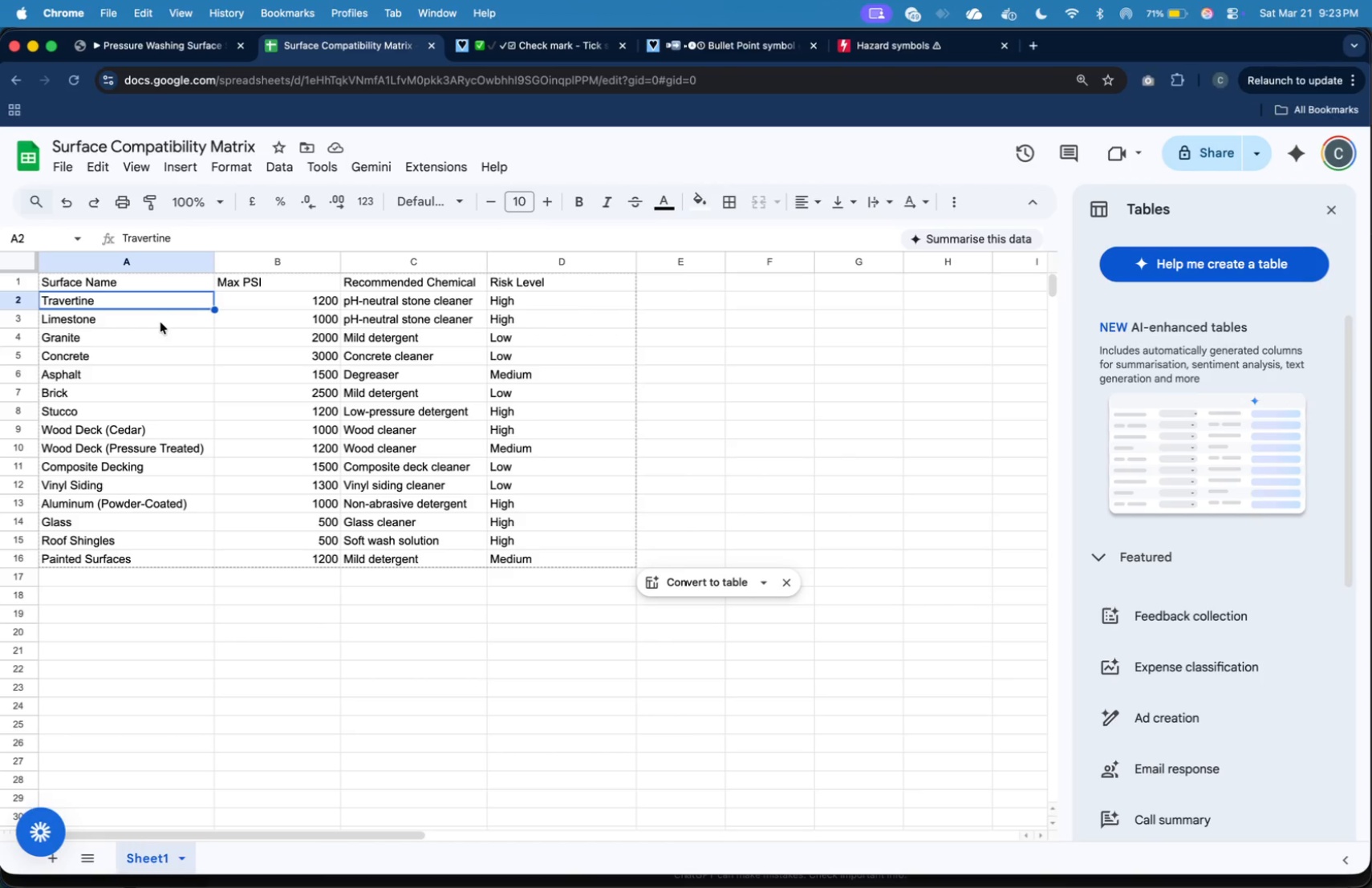 
left_click([160, 322])
 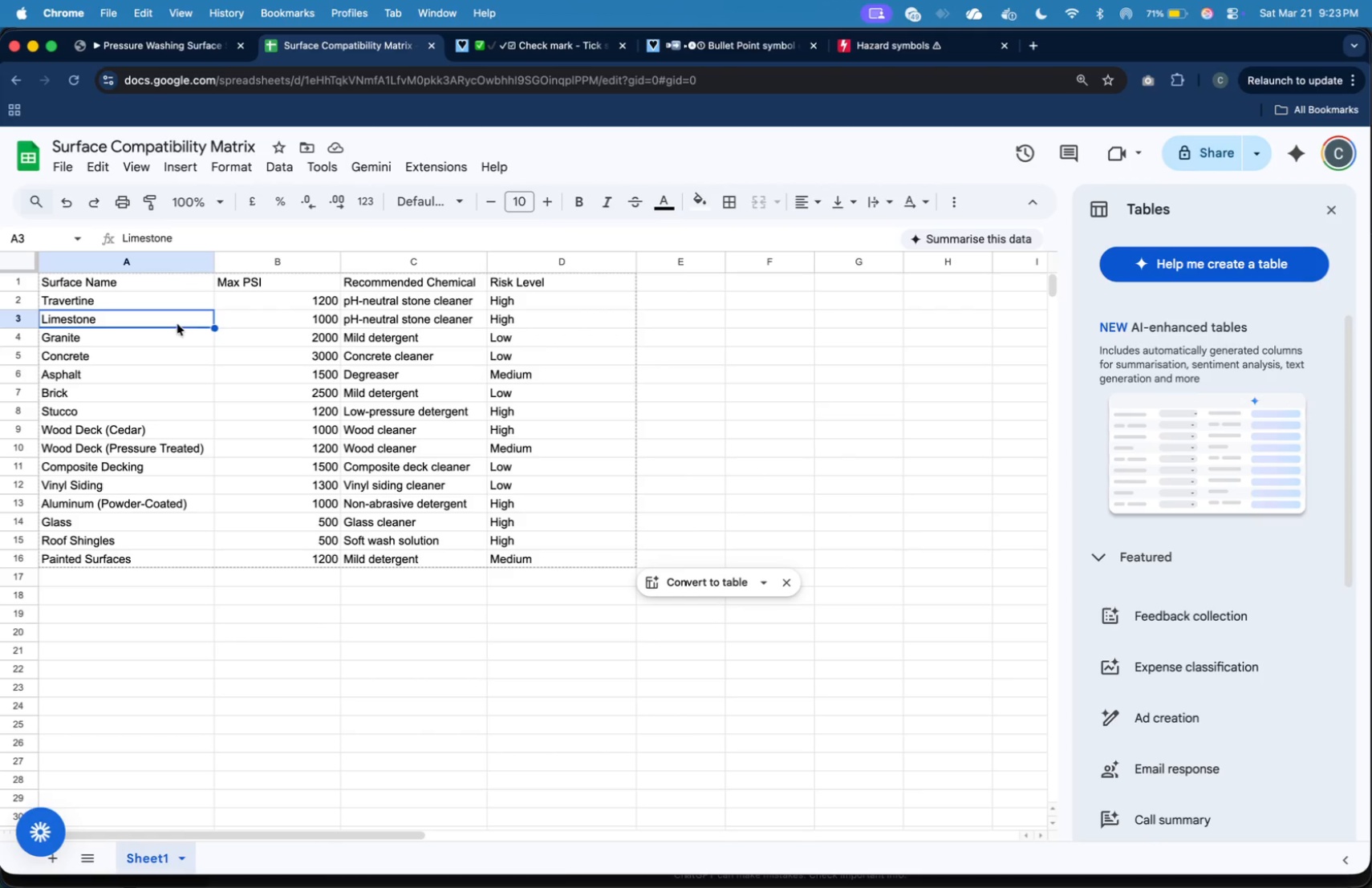 
key(Meta+CommandLeft)
 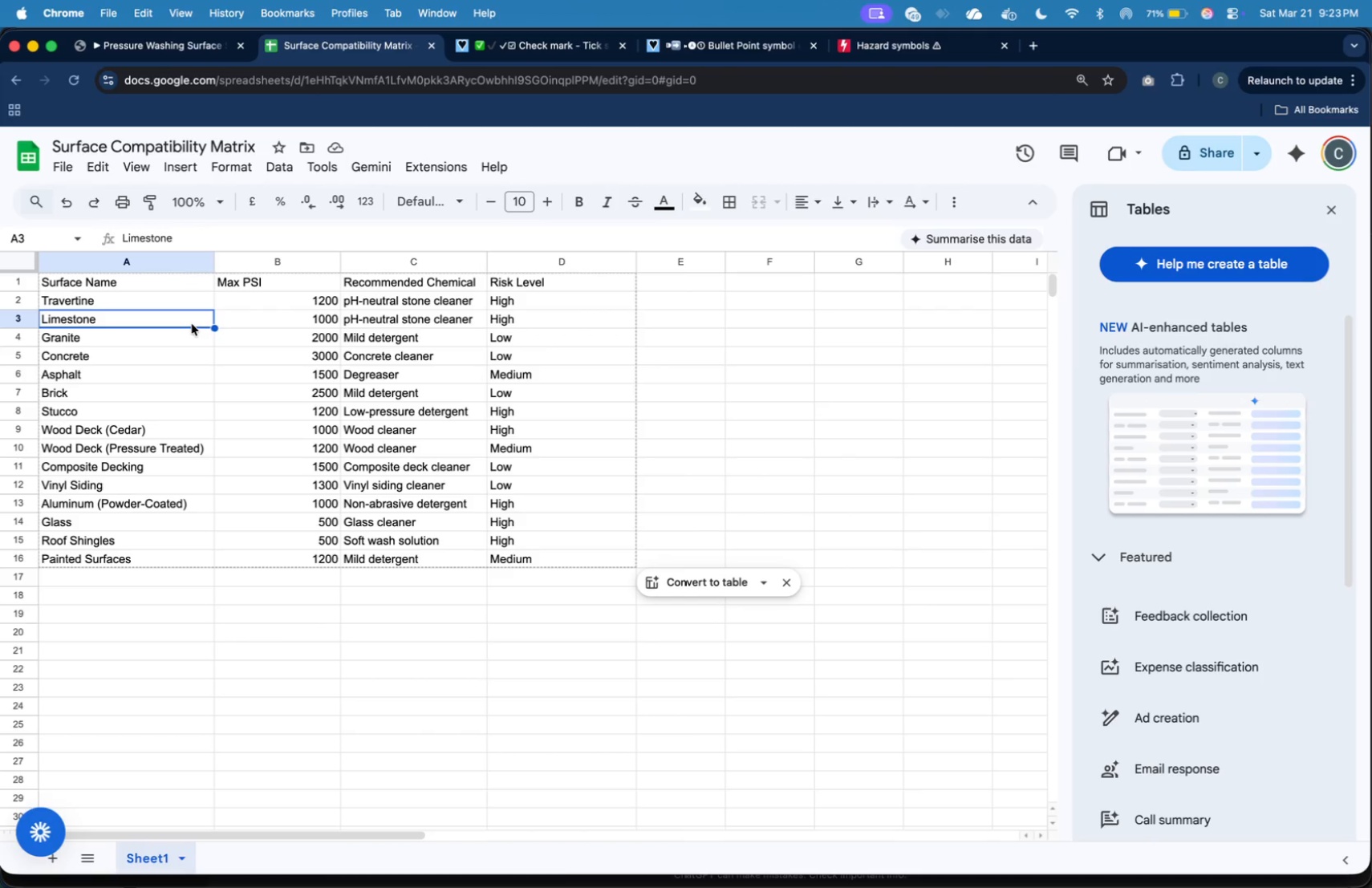 
key(Meta+Tab)
 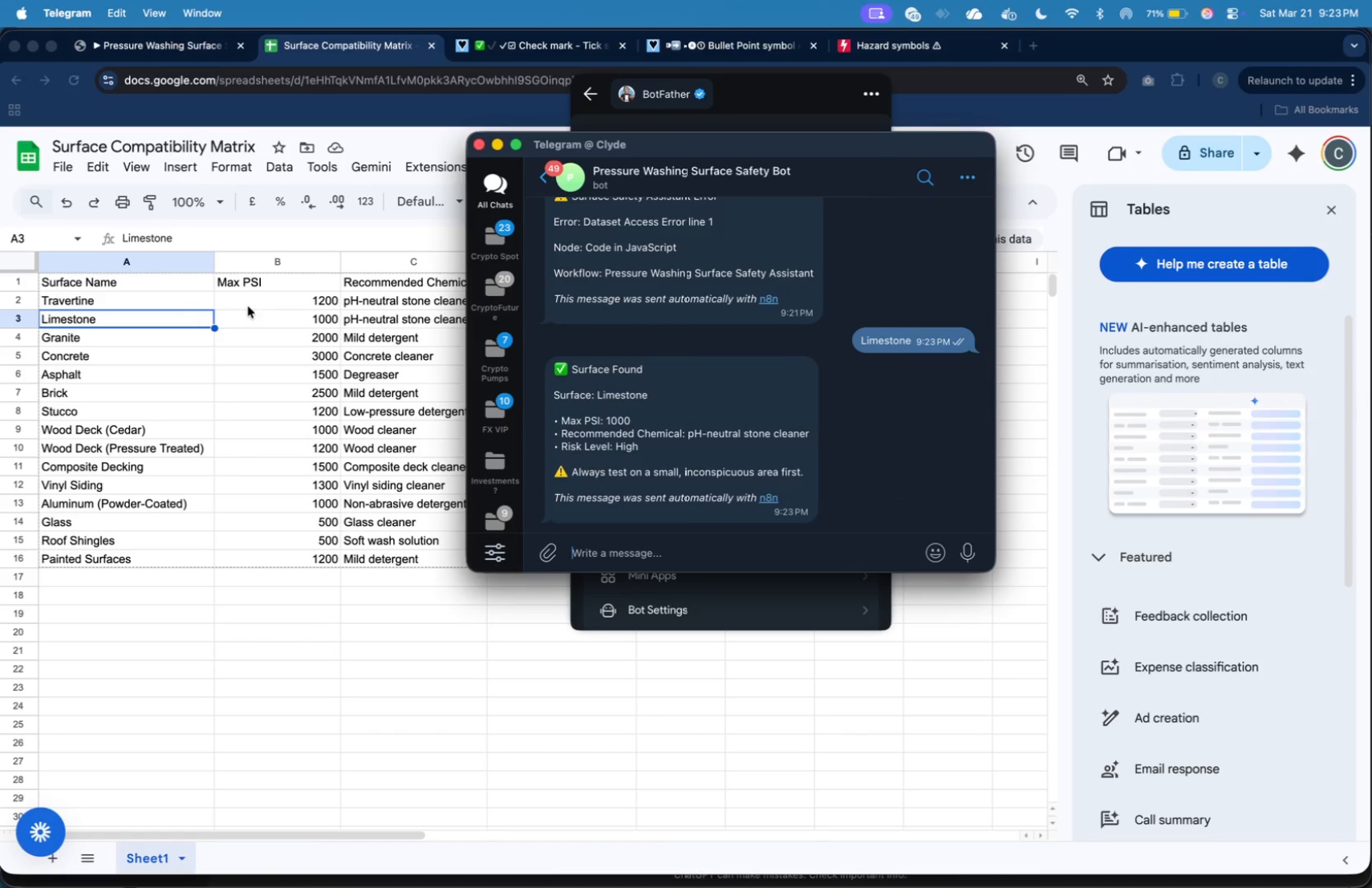 
left_click_drag(start_coordinate=[826, 145], to_coordinate=[986, 206])
 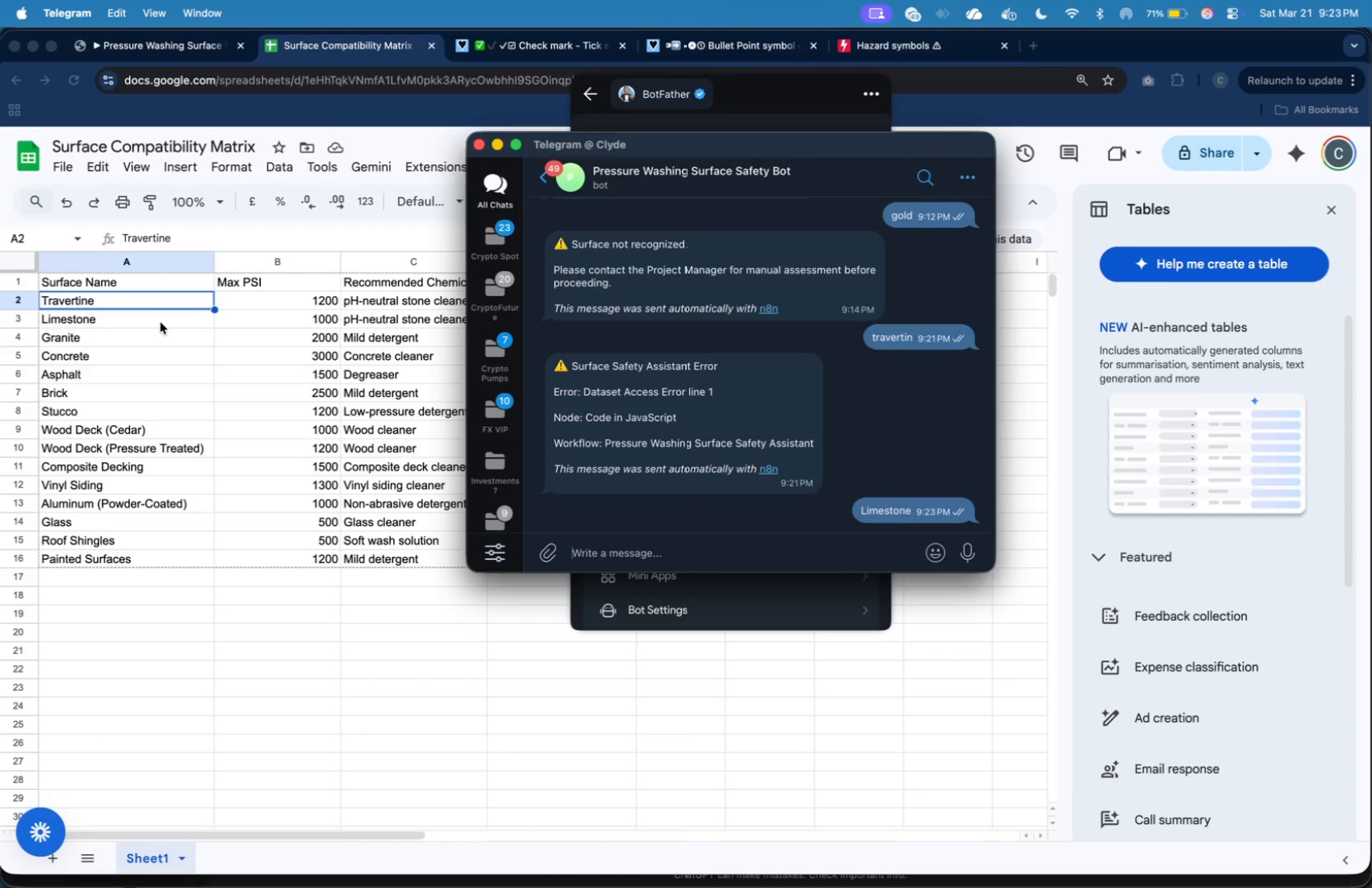 
left_click_drag(start_coordinate=[787, 87], to_coordinate=[1064, 112])
 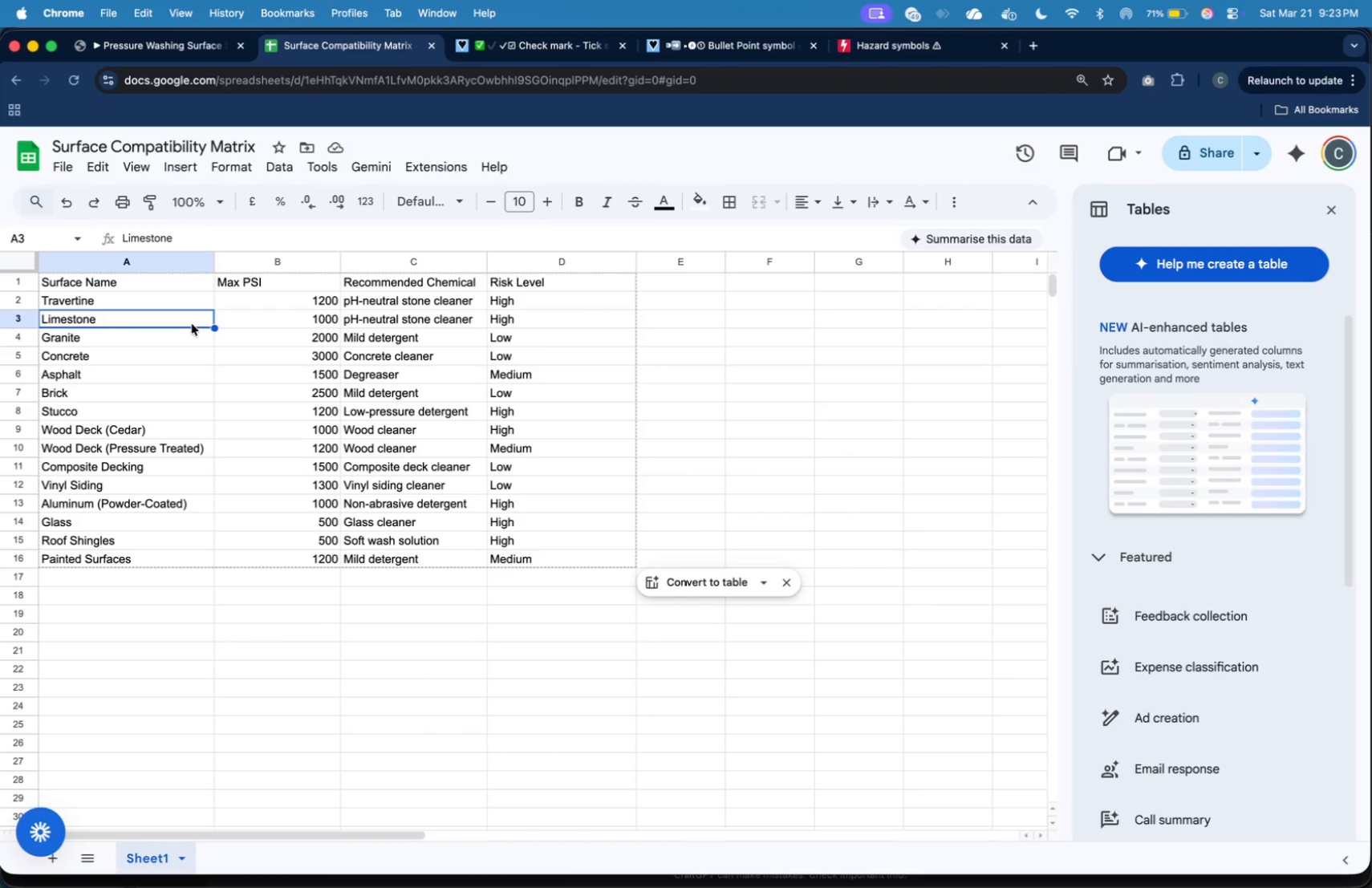 
left_click([828, 206])
 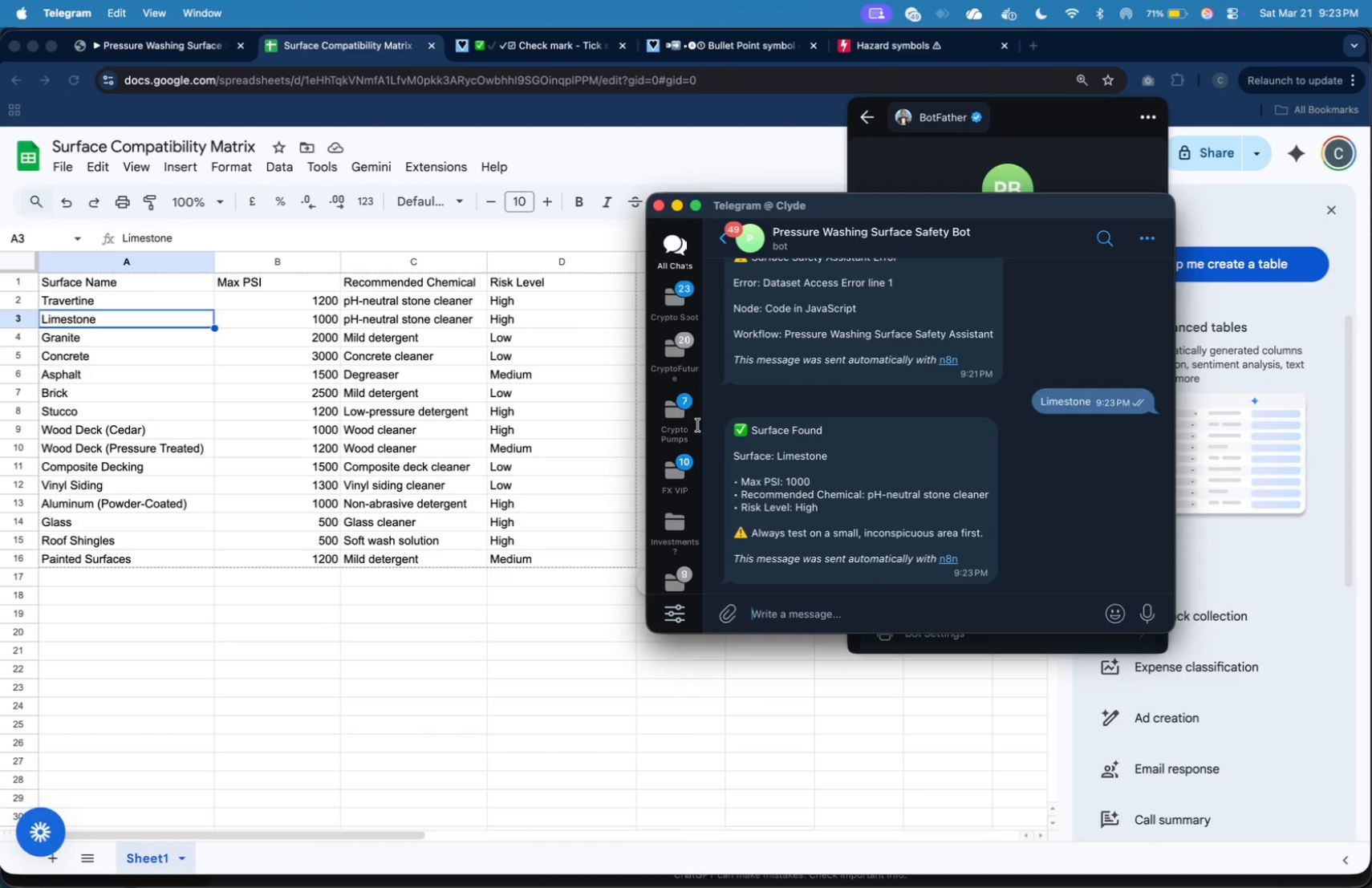 
left_click_drag(start_coordinate=[839, 206], to_coordinate=[860, 207])
 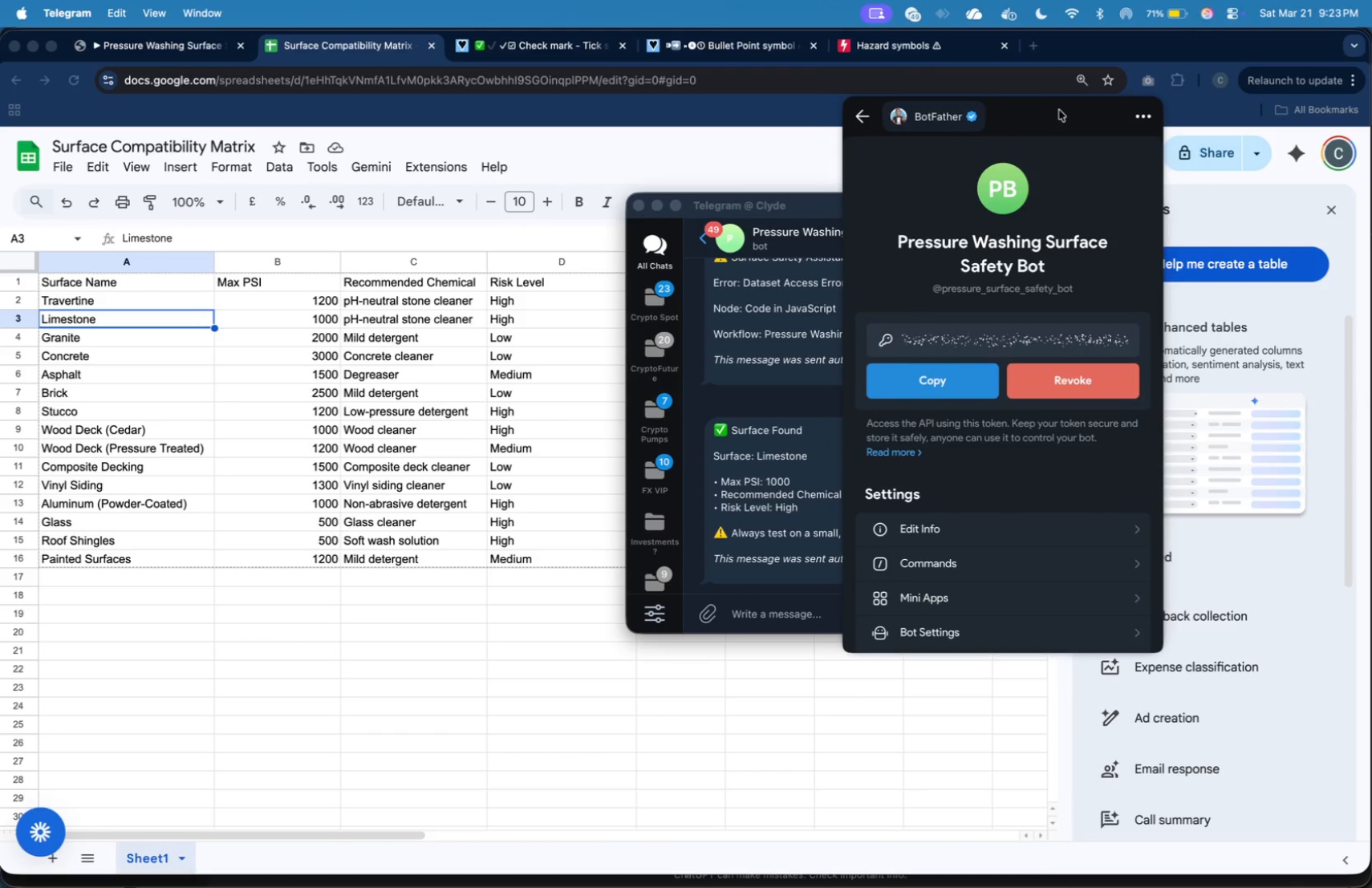 
left_click([31, 320])
 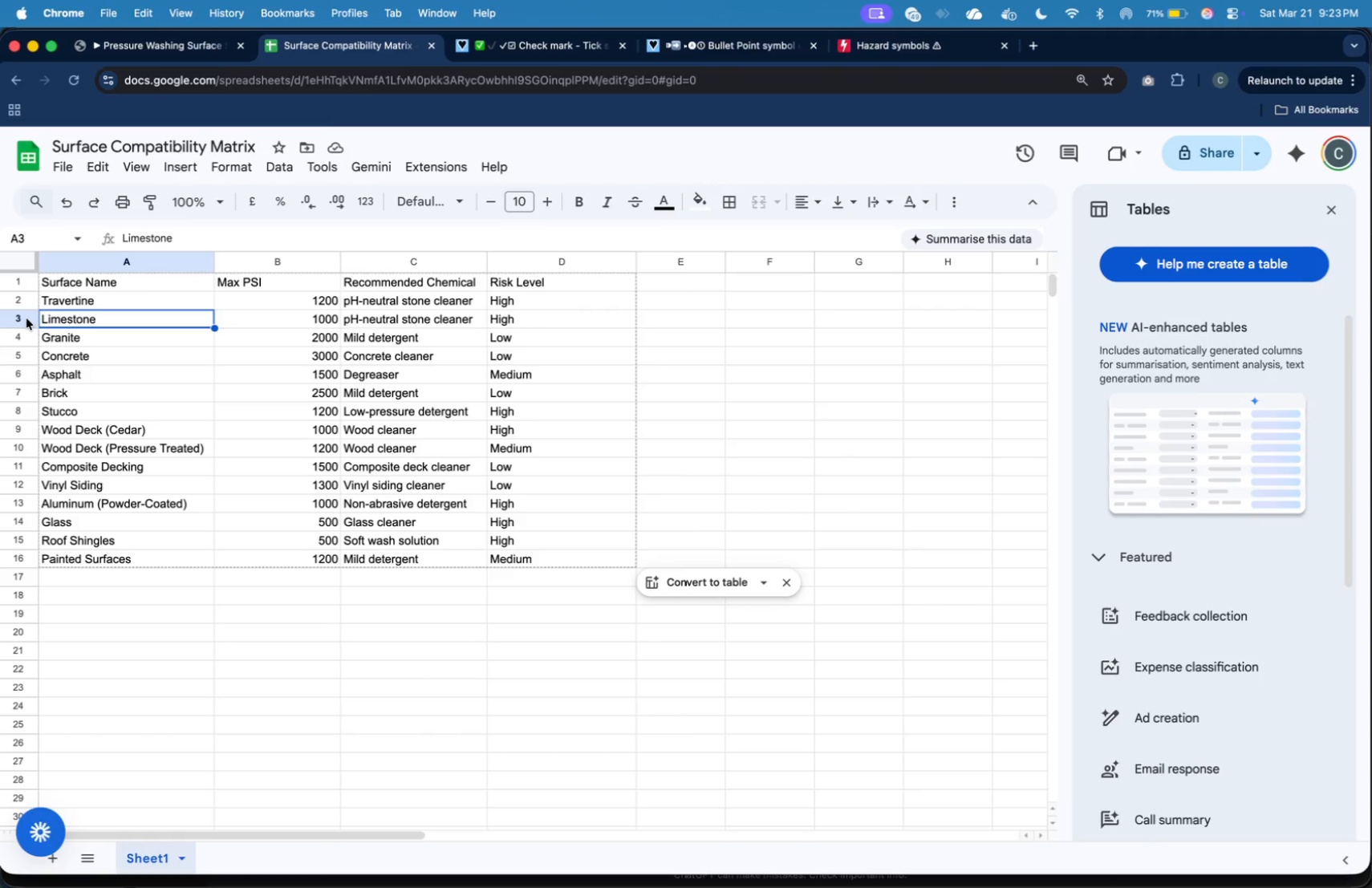 
left_click([26, 318])
 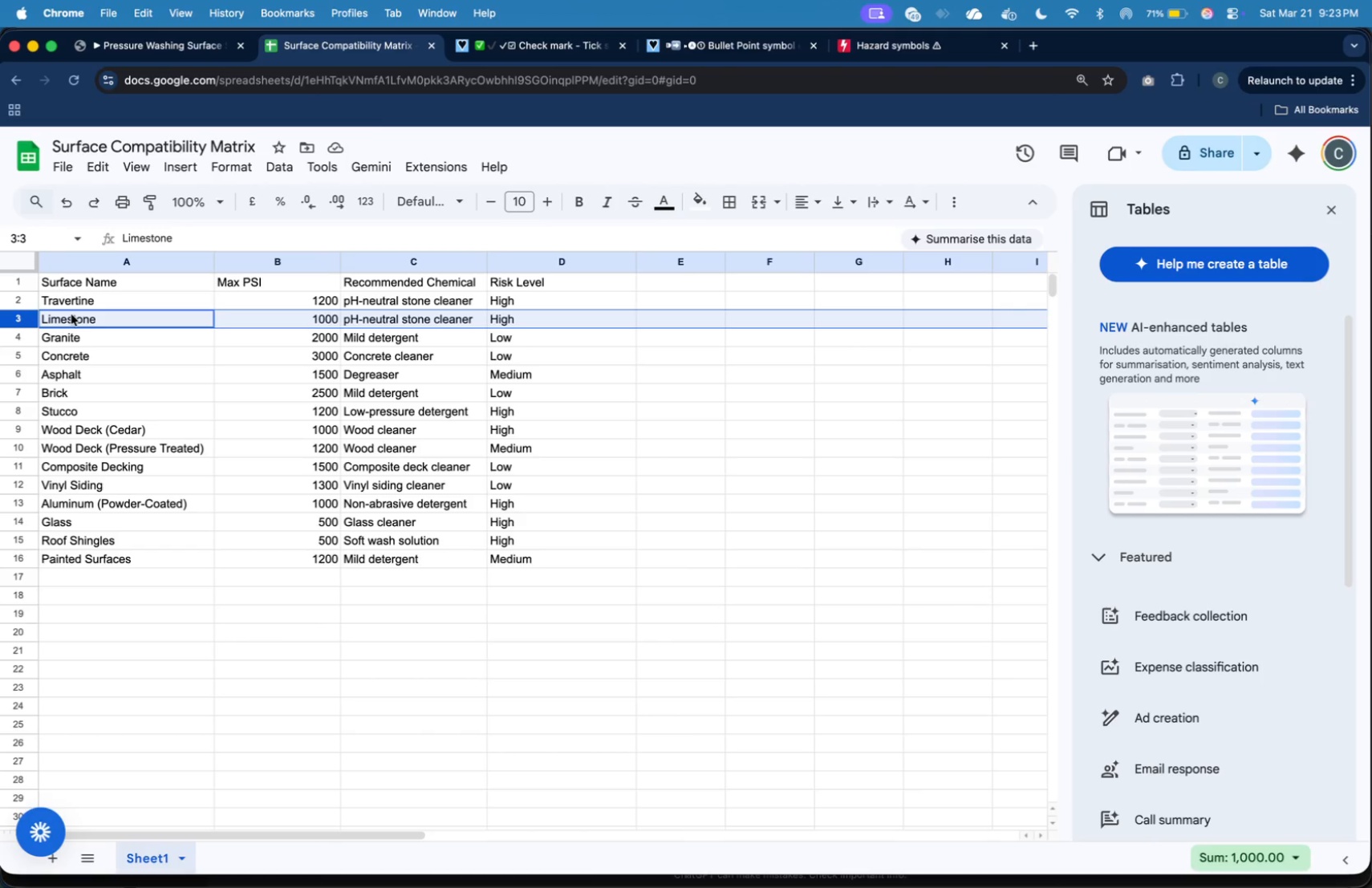 
key(Meta+CommandLeft)
 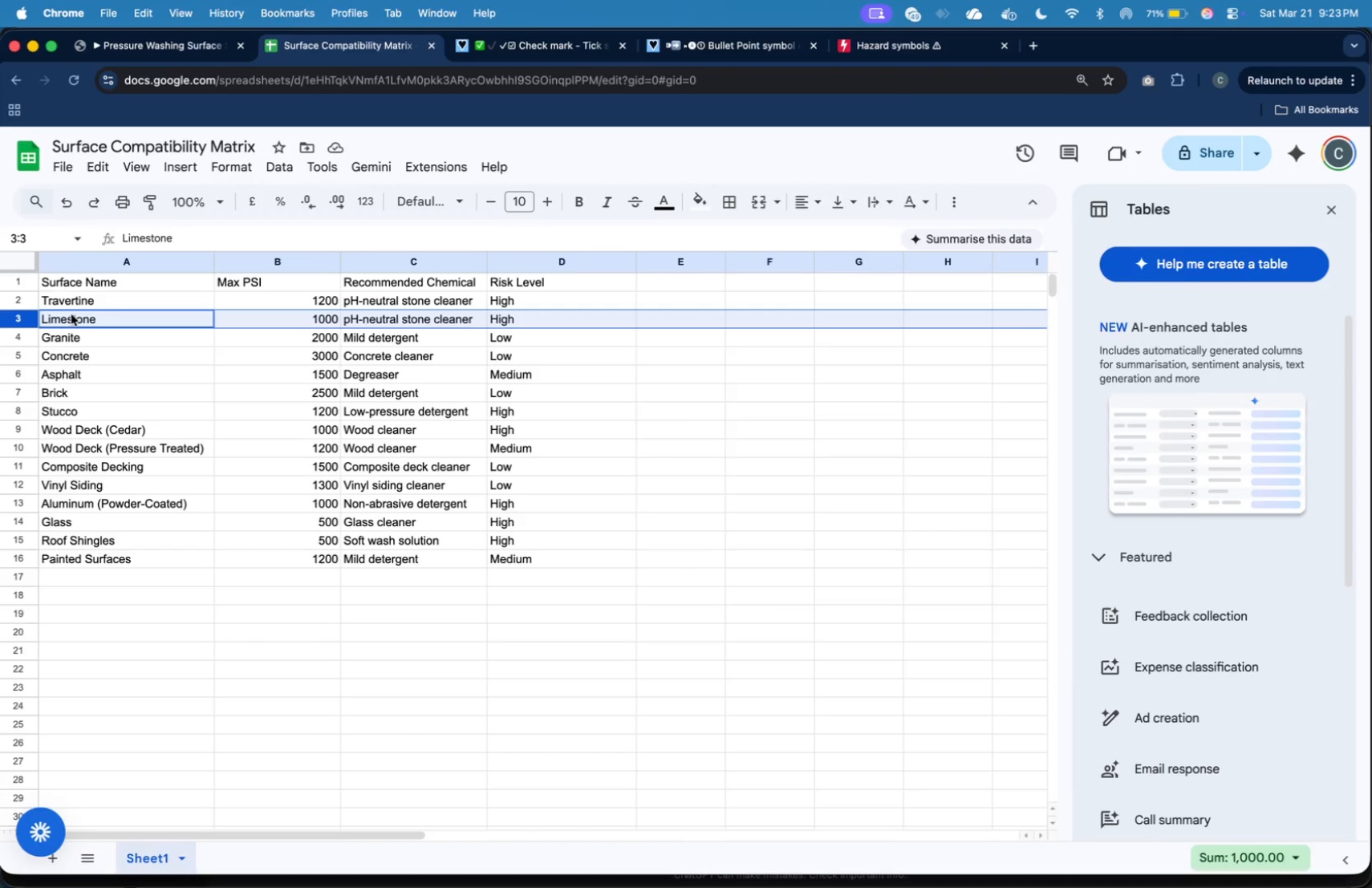 
key(Meta+Tab)
 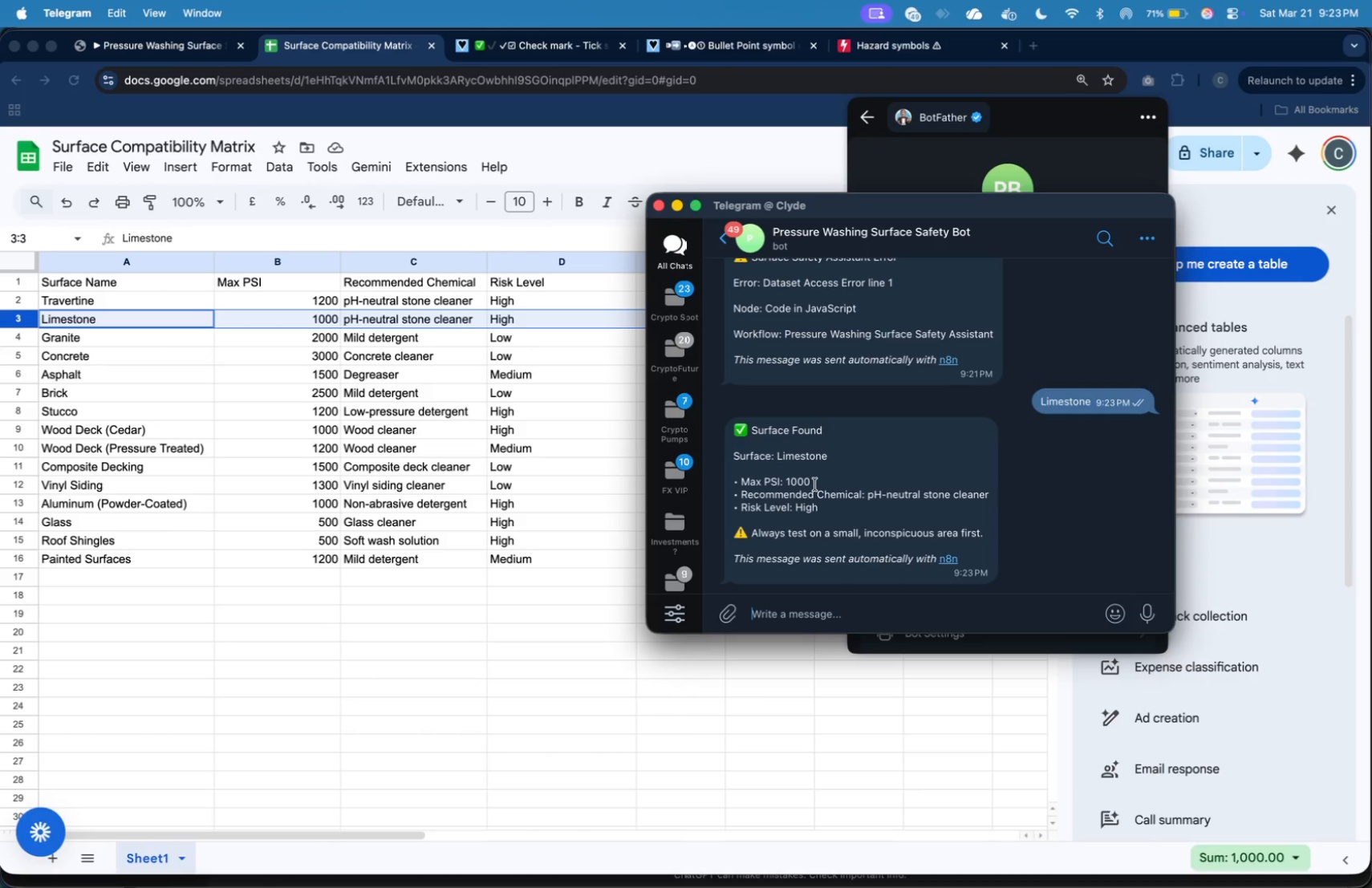 
wait(6.81)
 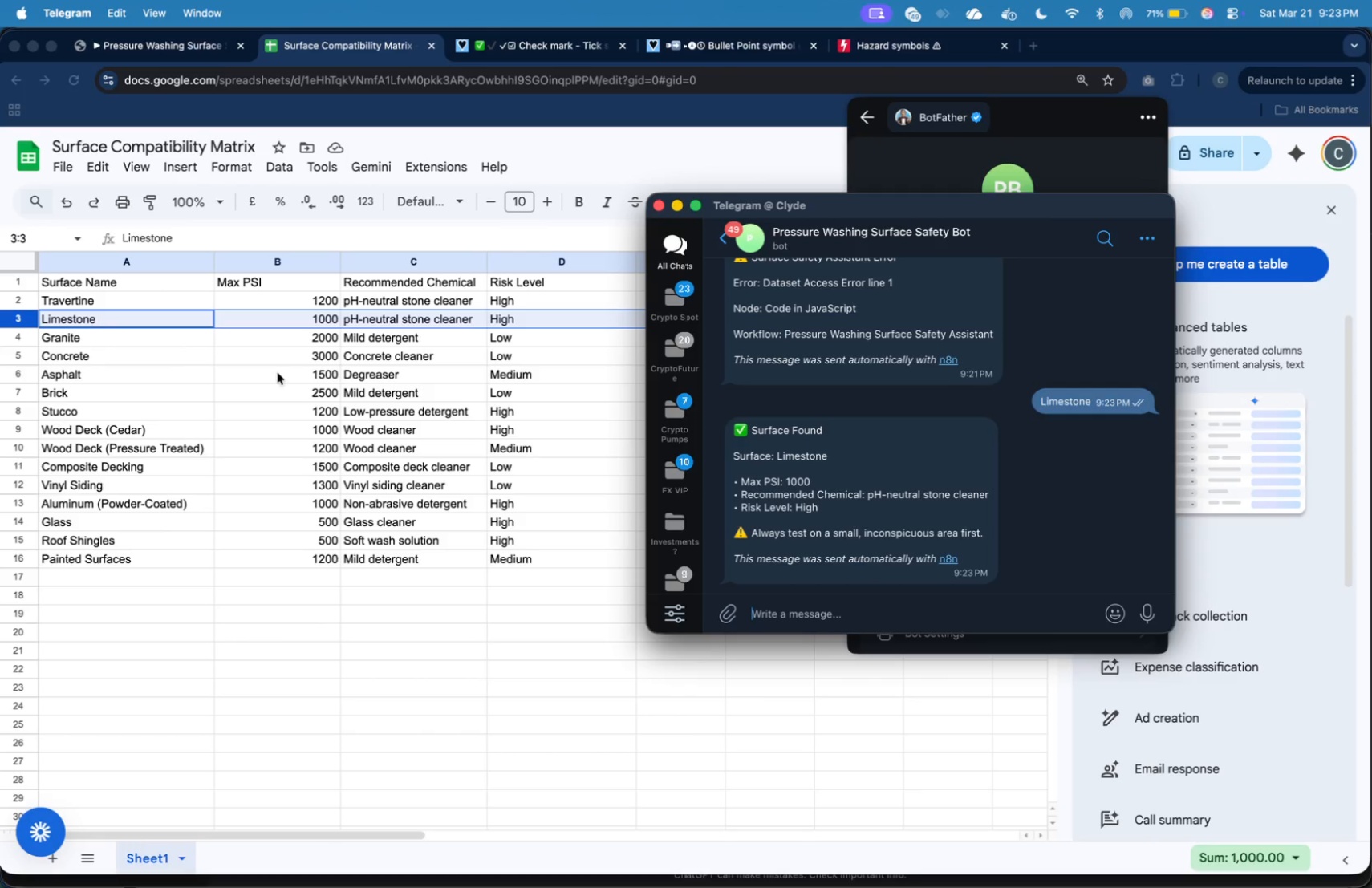 
type(Li)
key(Backspace)
key(Backspace)
type(limestonks)
 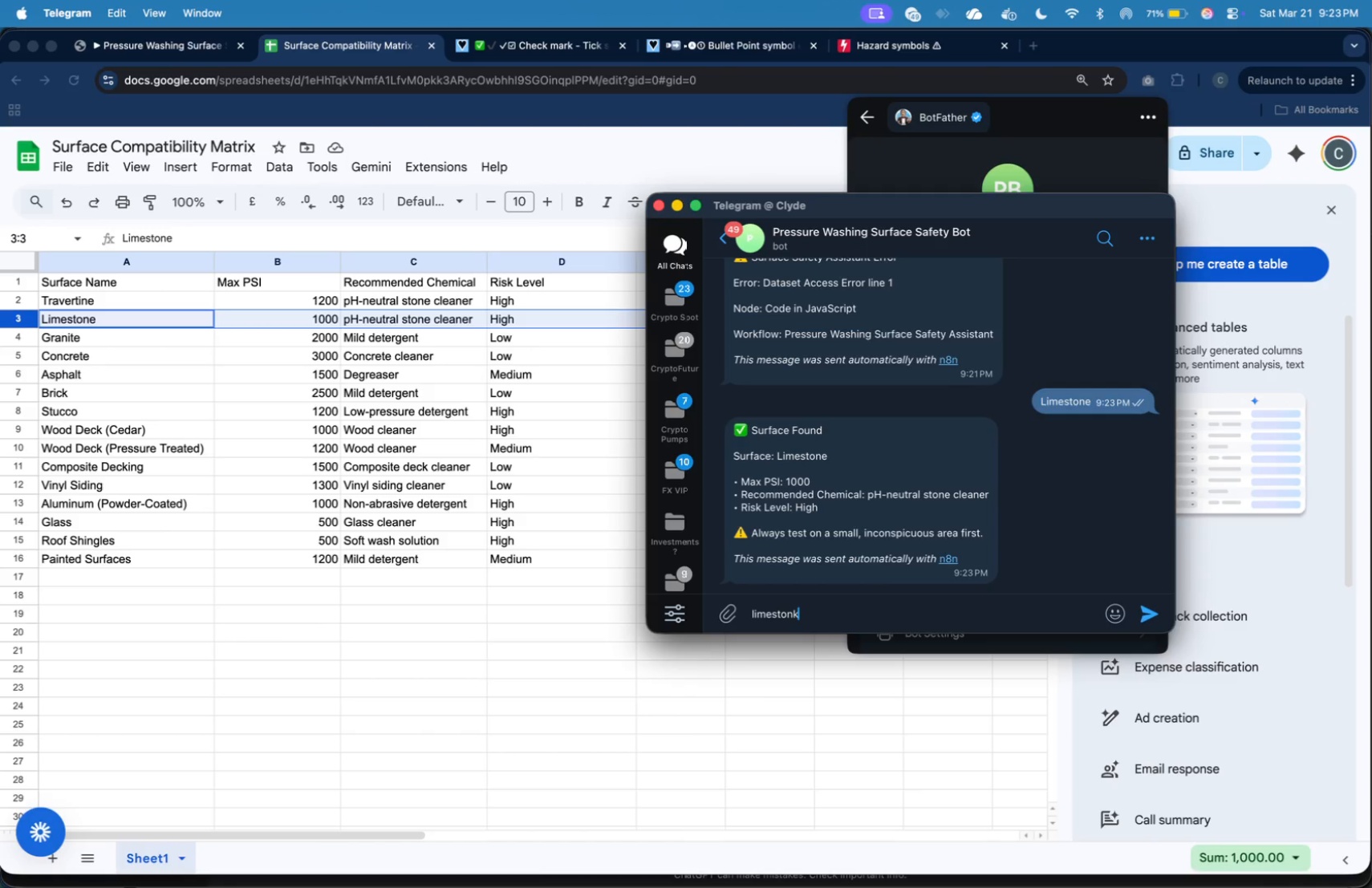 
key(Enter)
 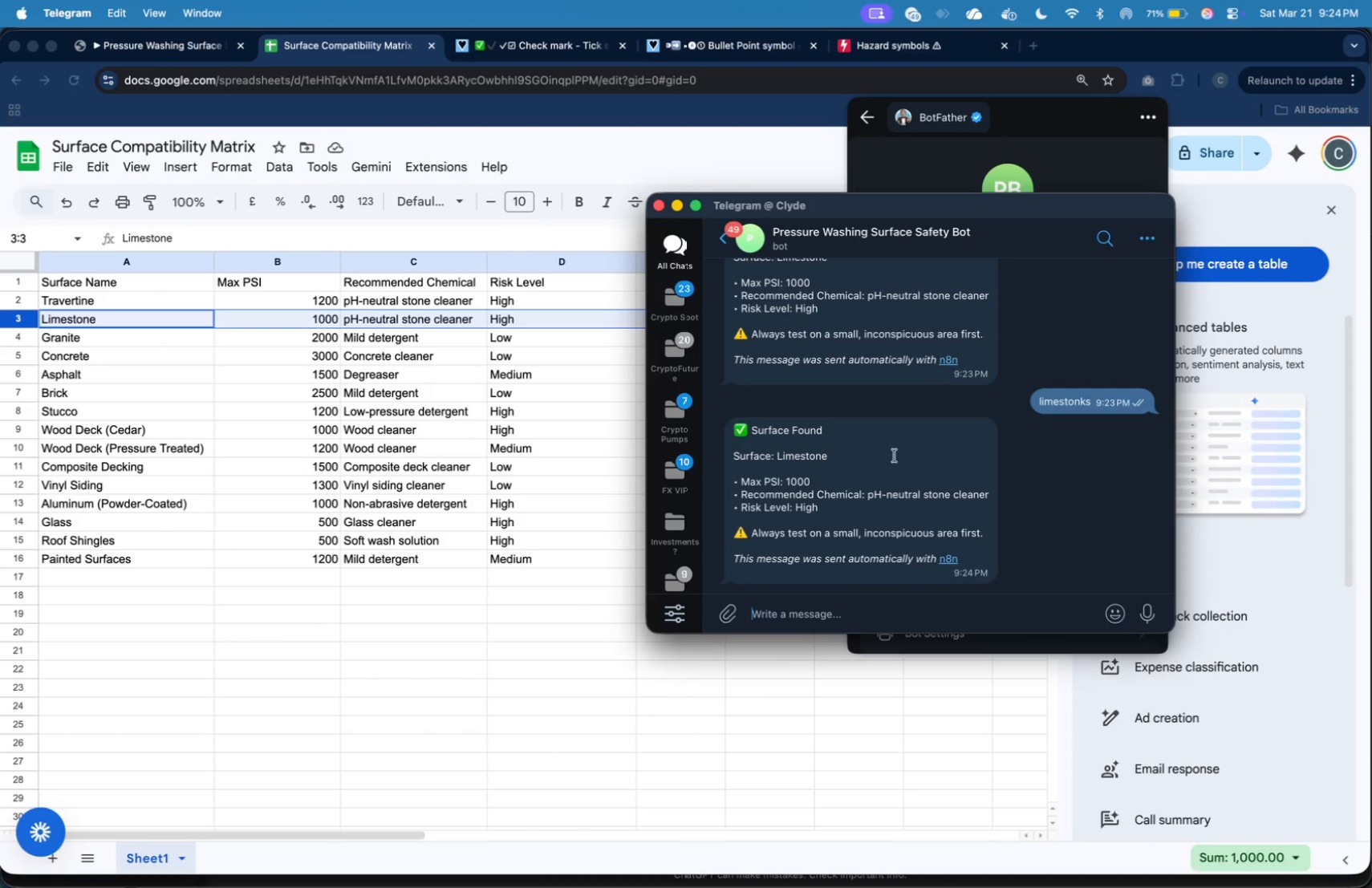 
wait(14.74)
 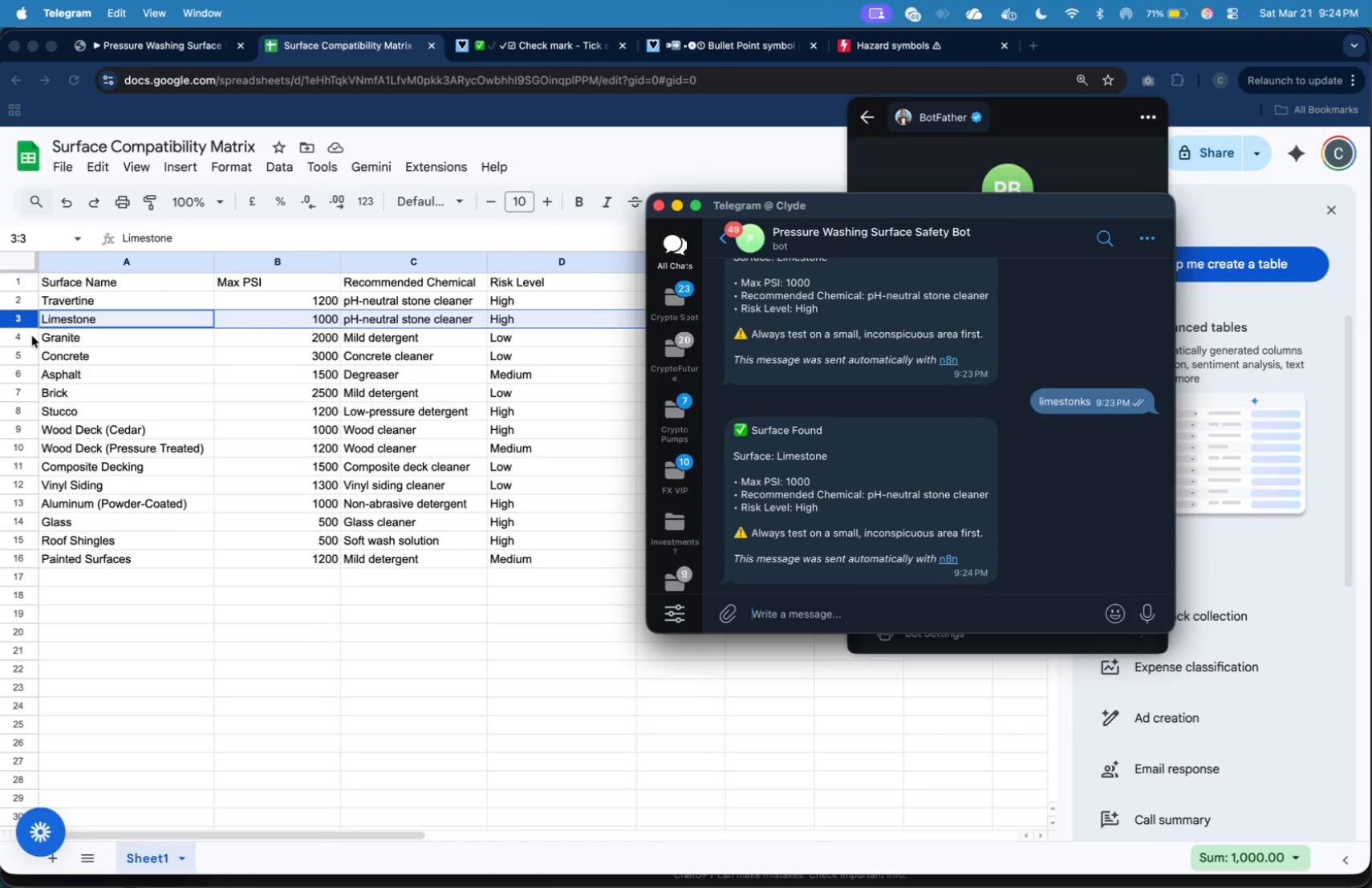 
double_click([32, 336])
 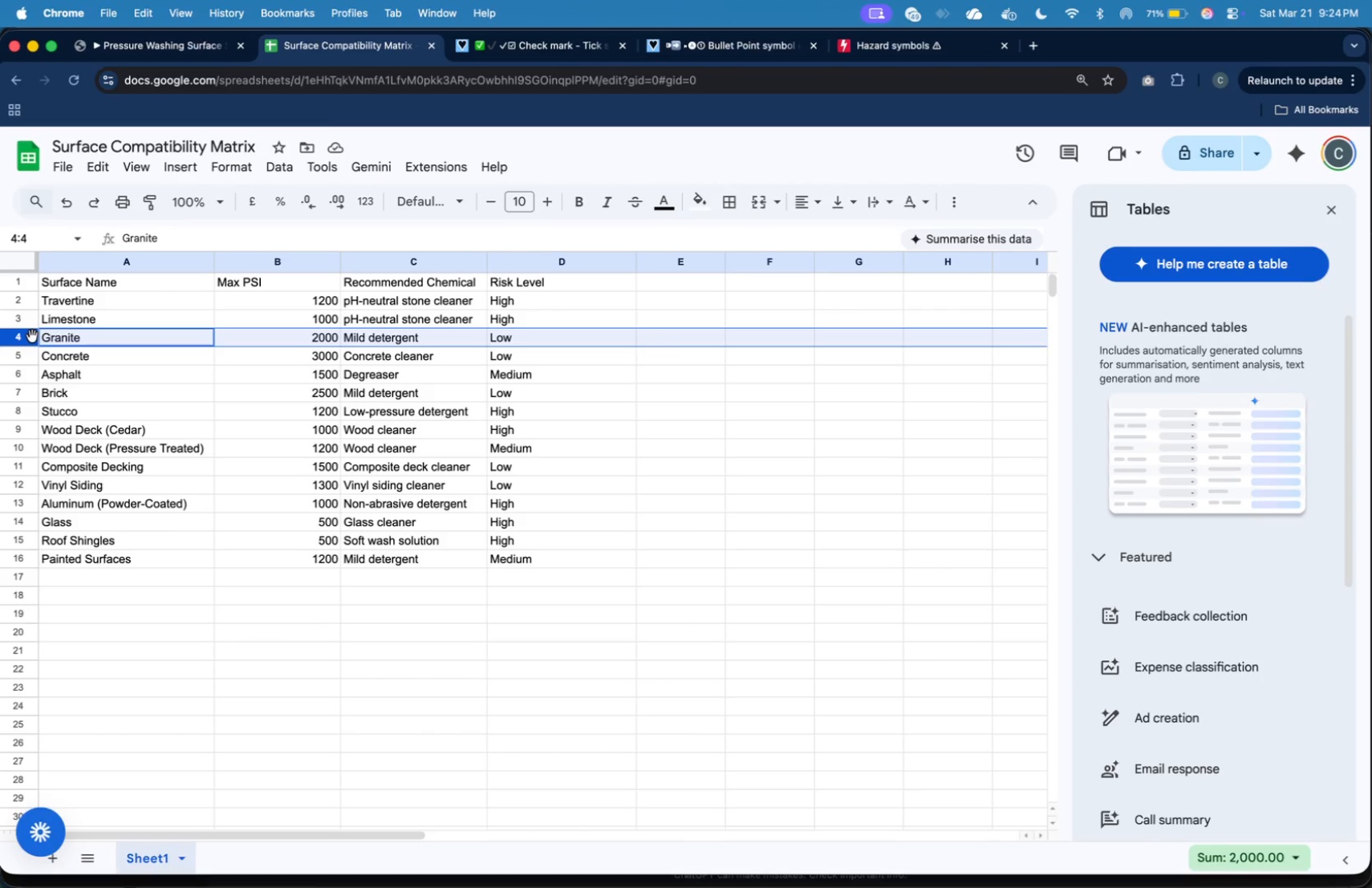 
key(Meta+CommandLeft)
 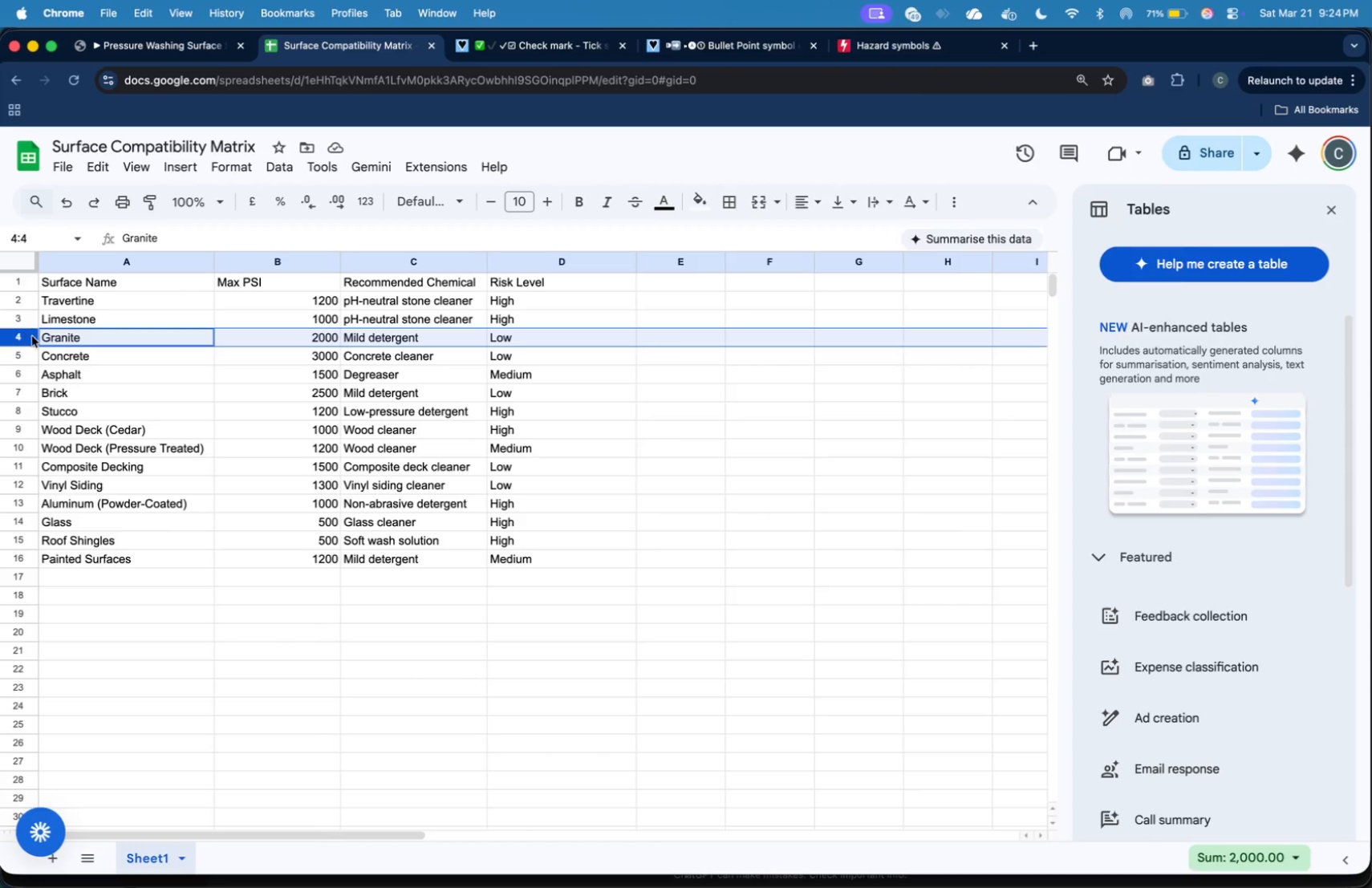 
key(Meta+Tab)
 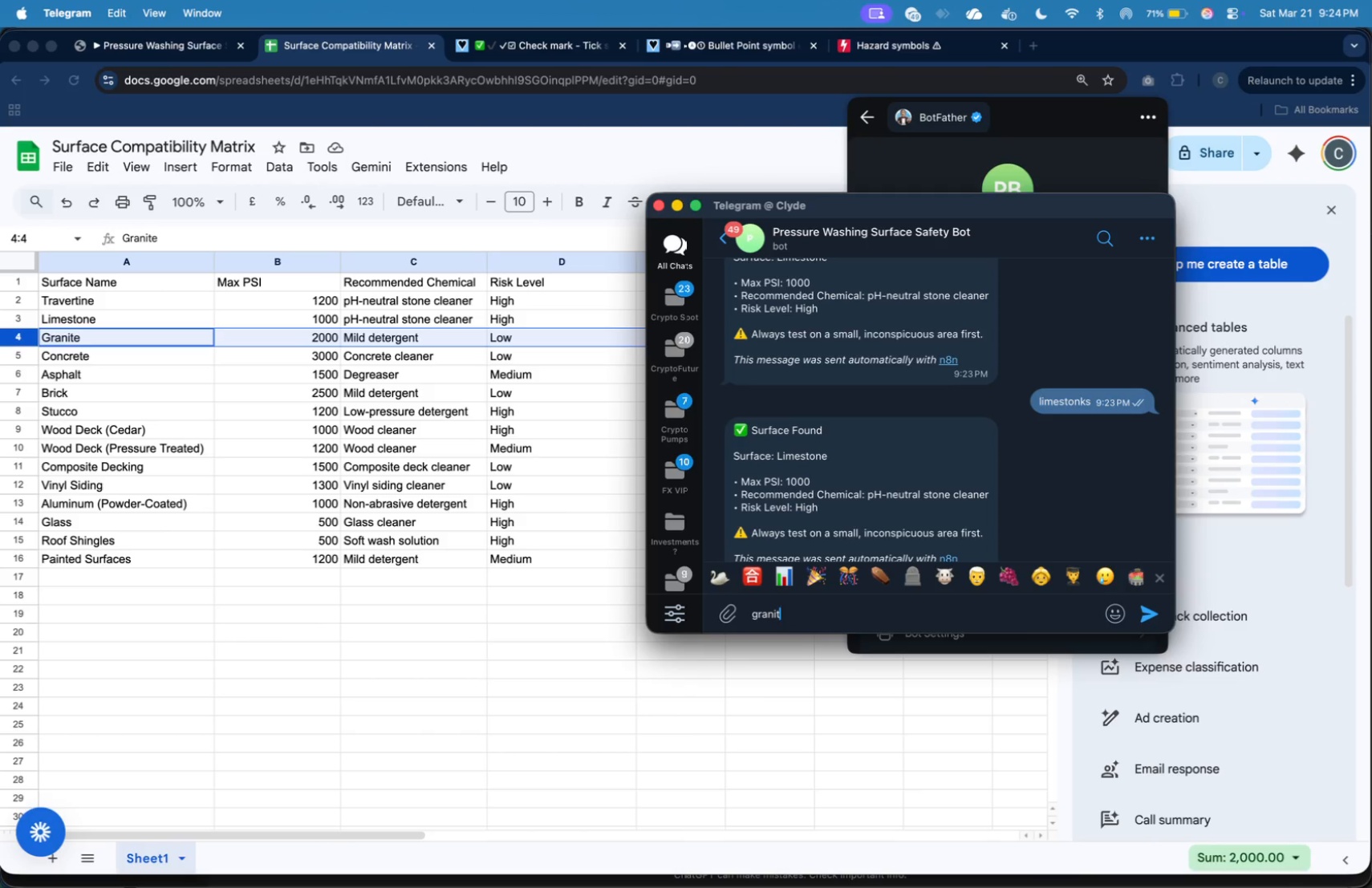 
hold_key(key=ShiftLeft, duration=0.74)
 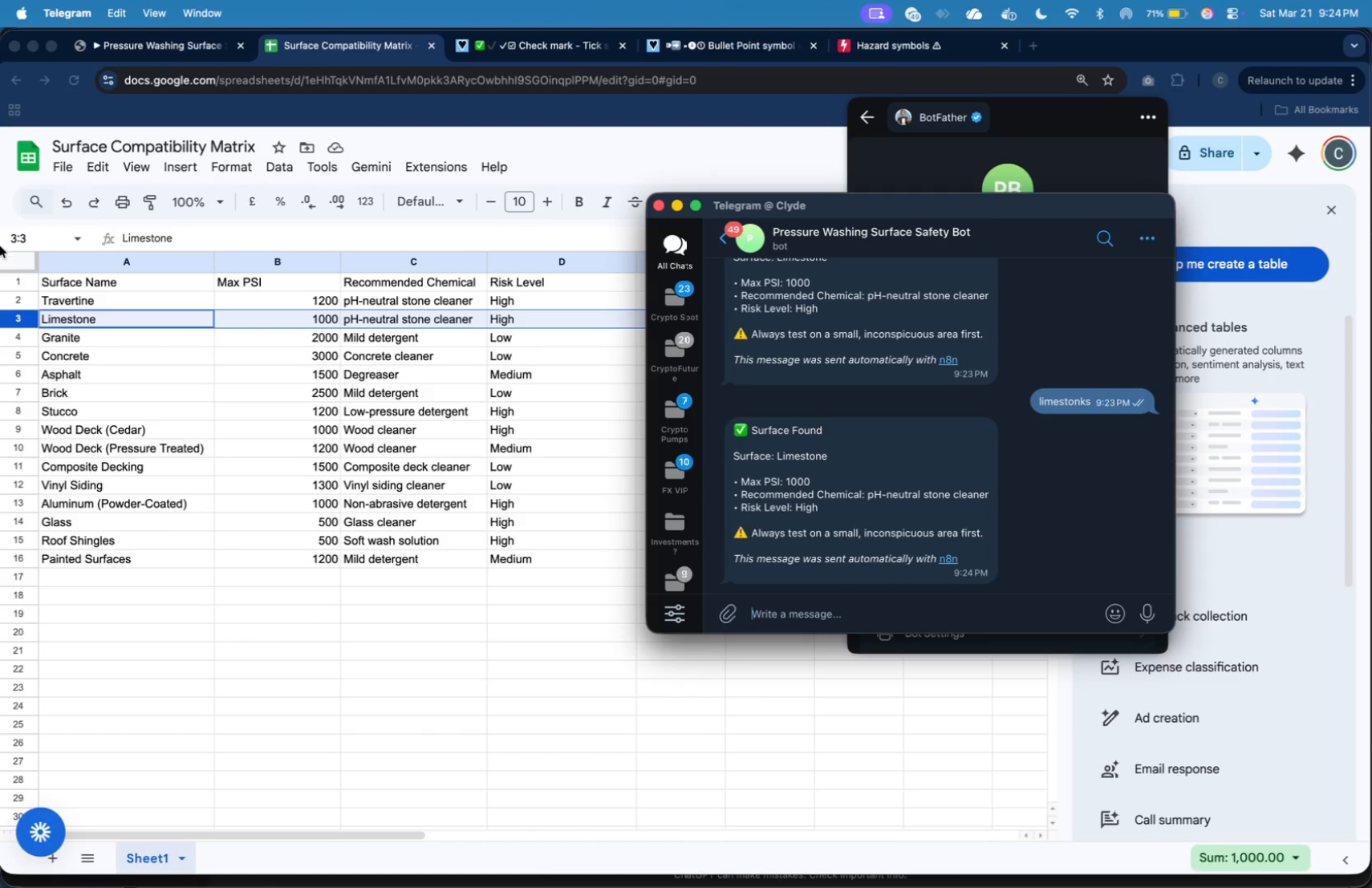 
type(granite)
 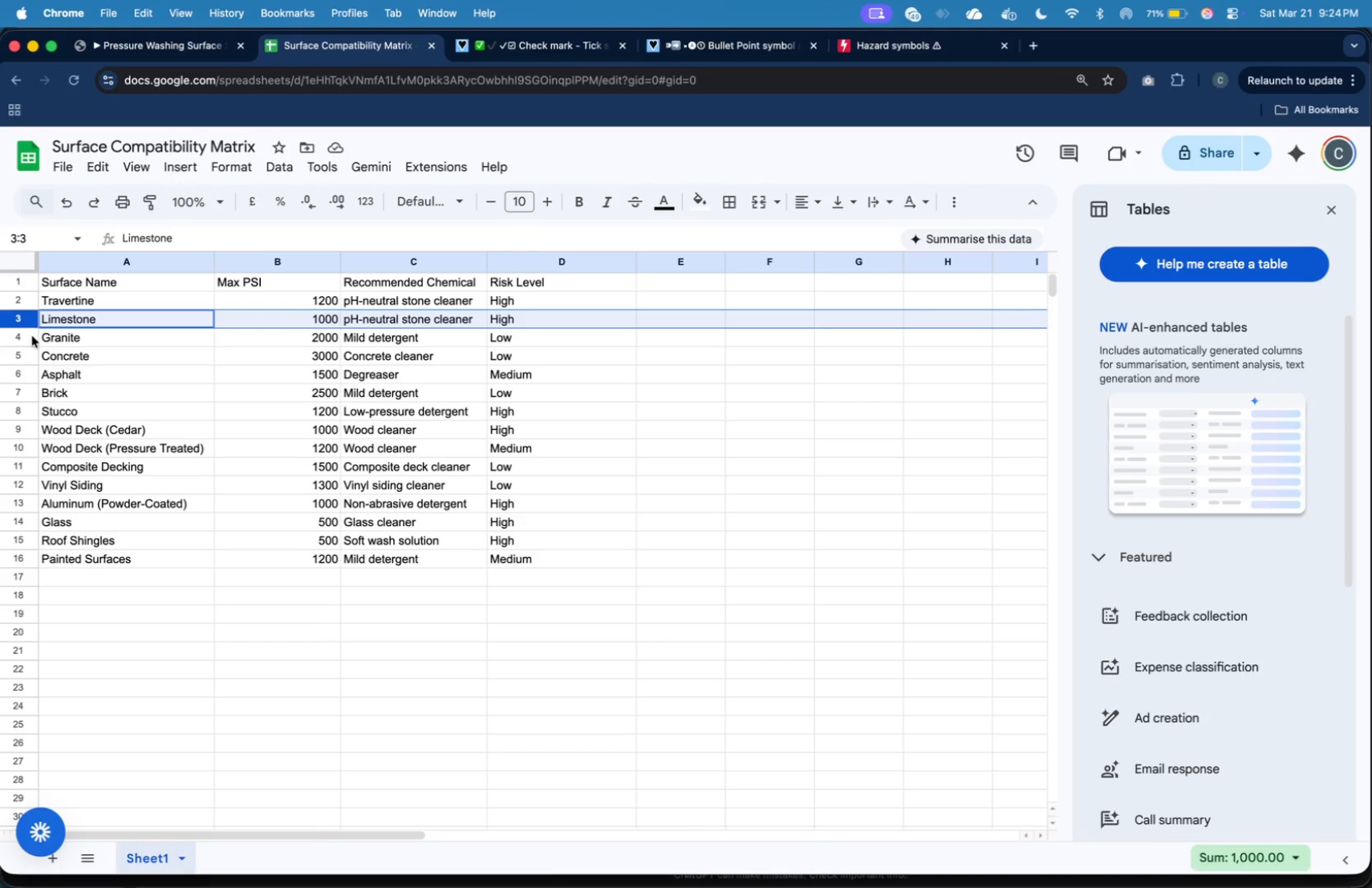 
key(Enter)
 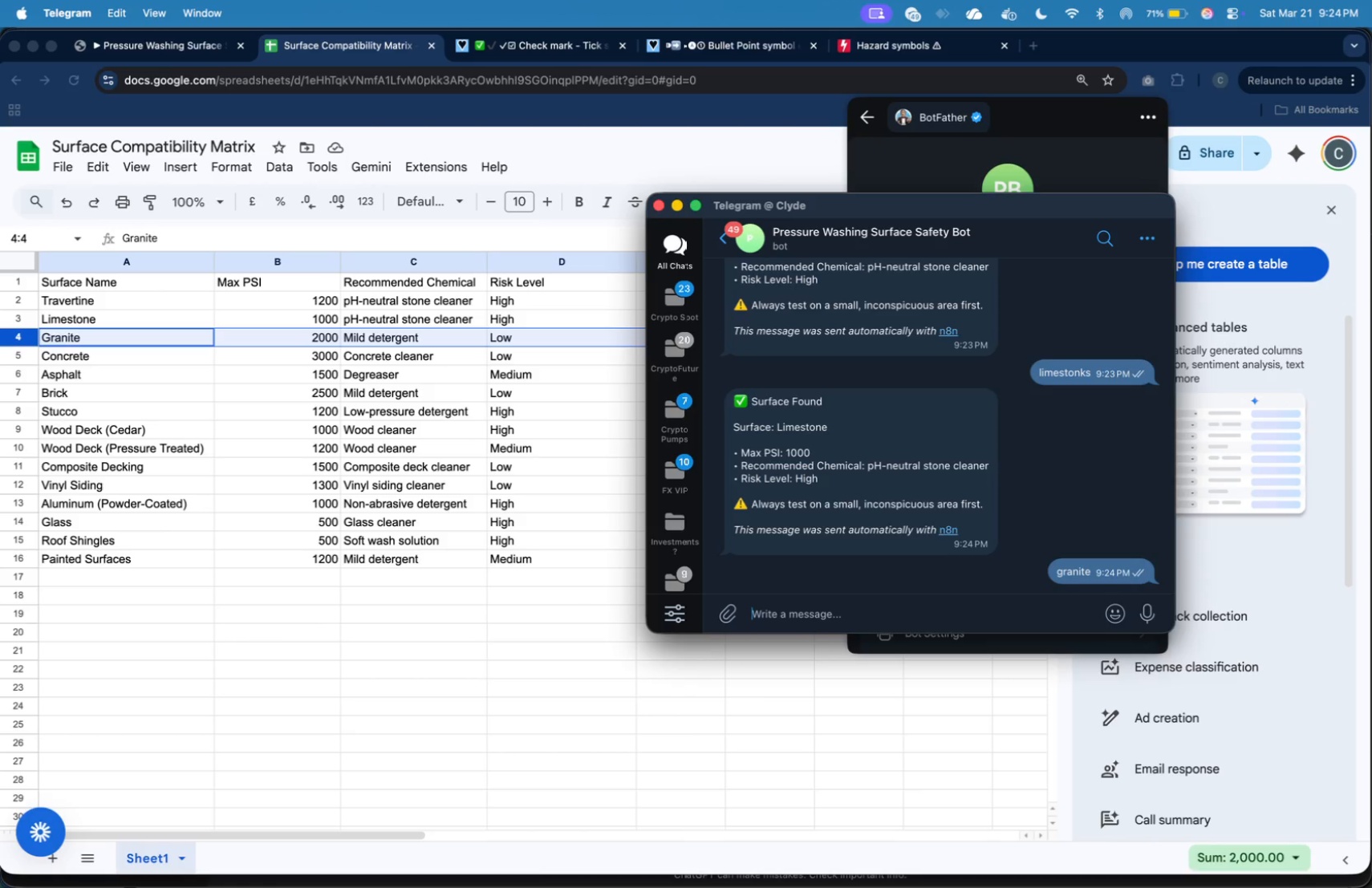 
wait(10.04)
 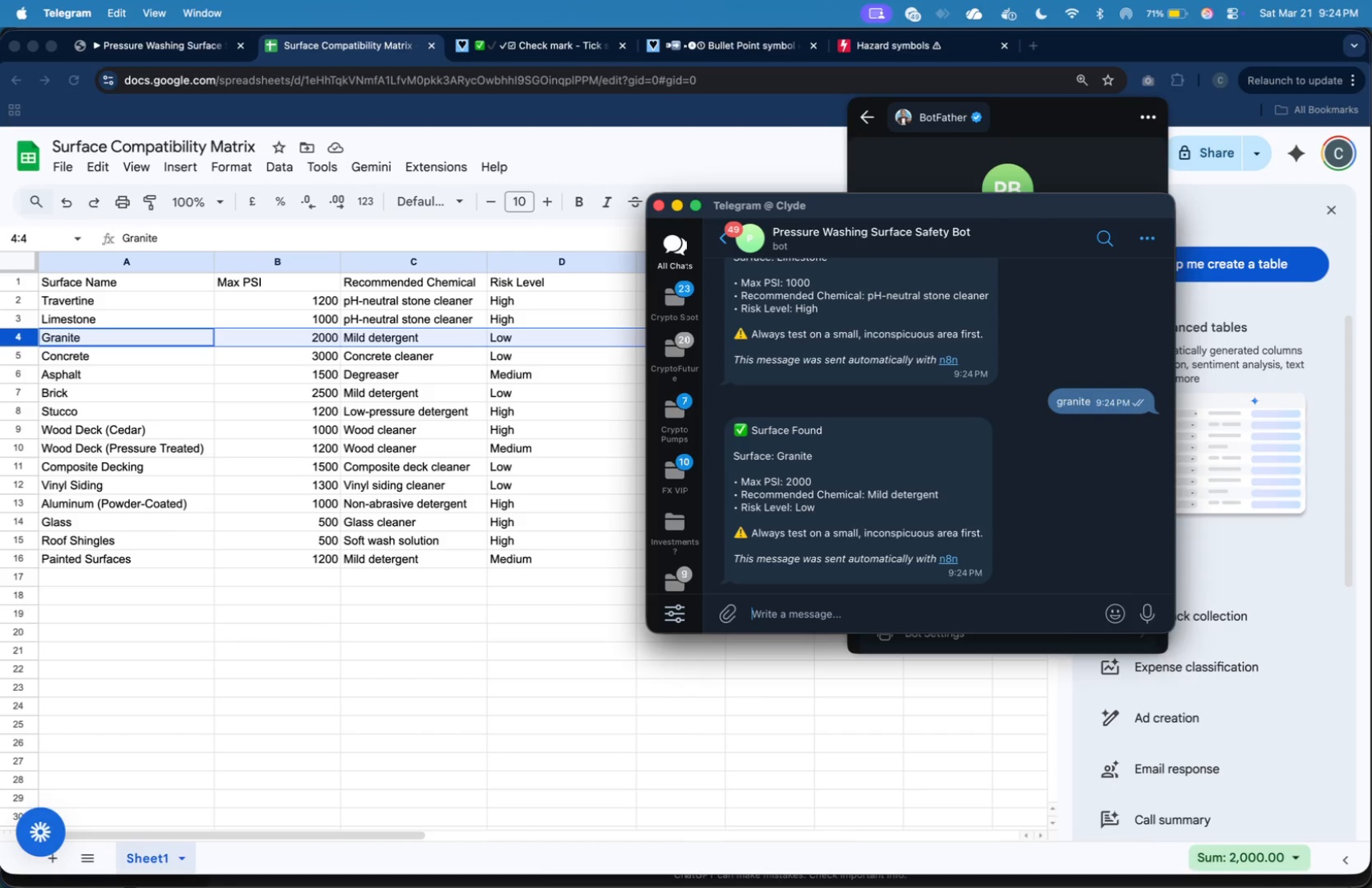 
left_click([832, 614])
 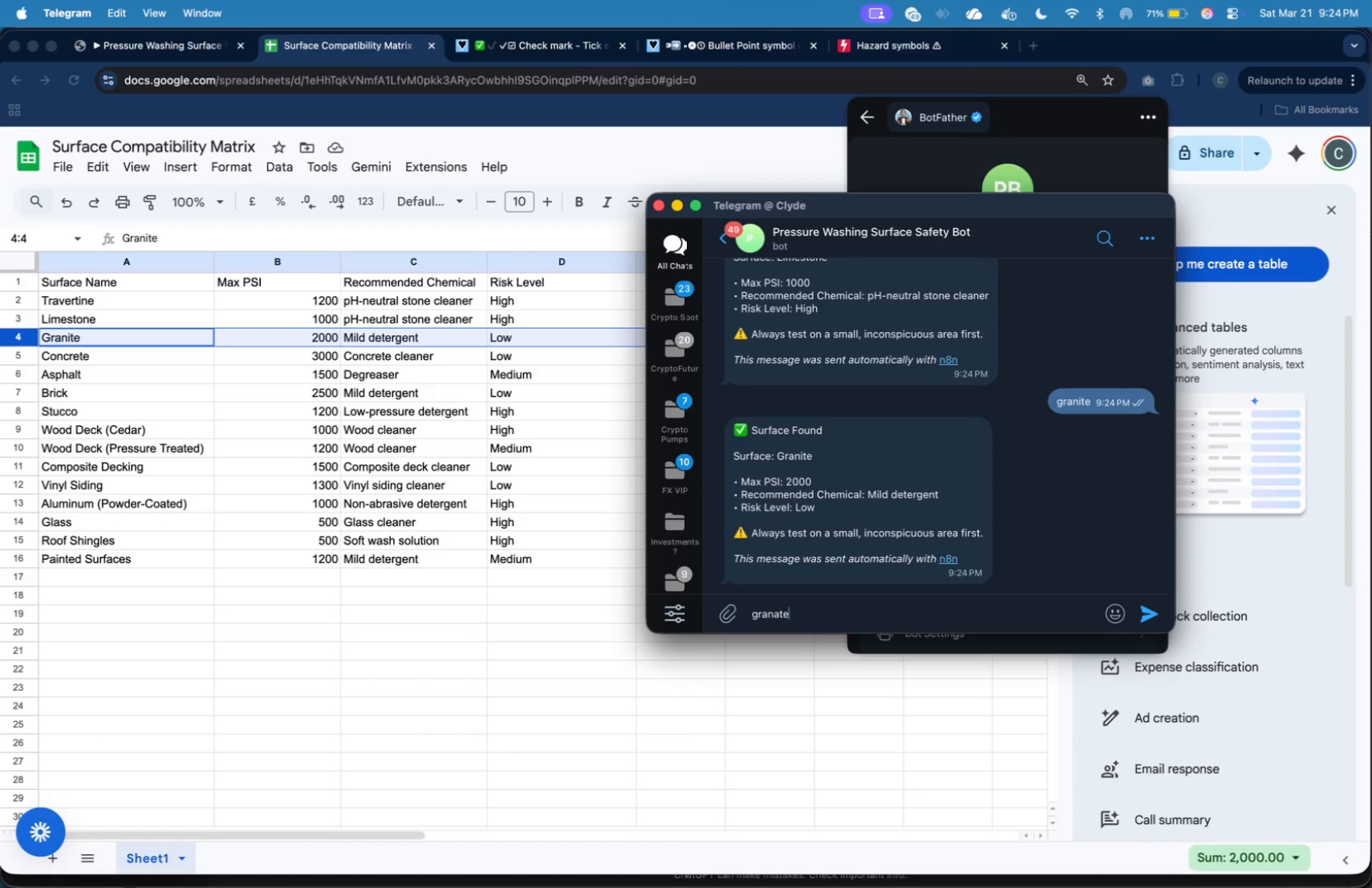 
type(granate)
 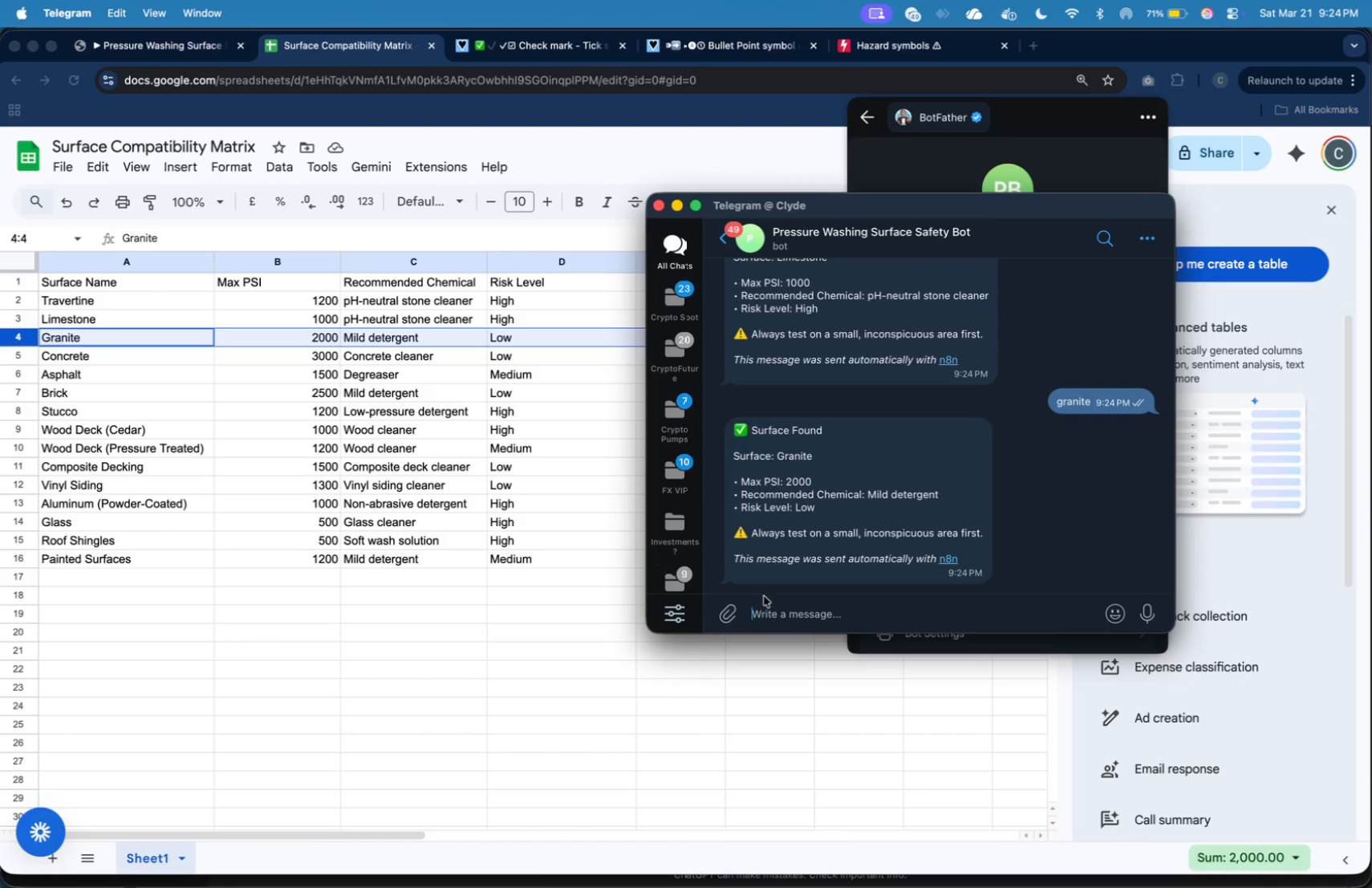 
wait(7.07)
 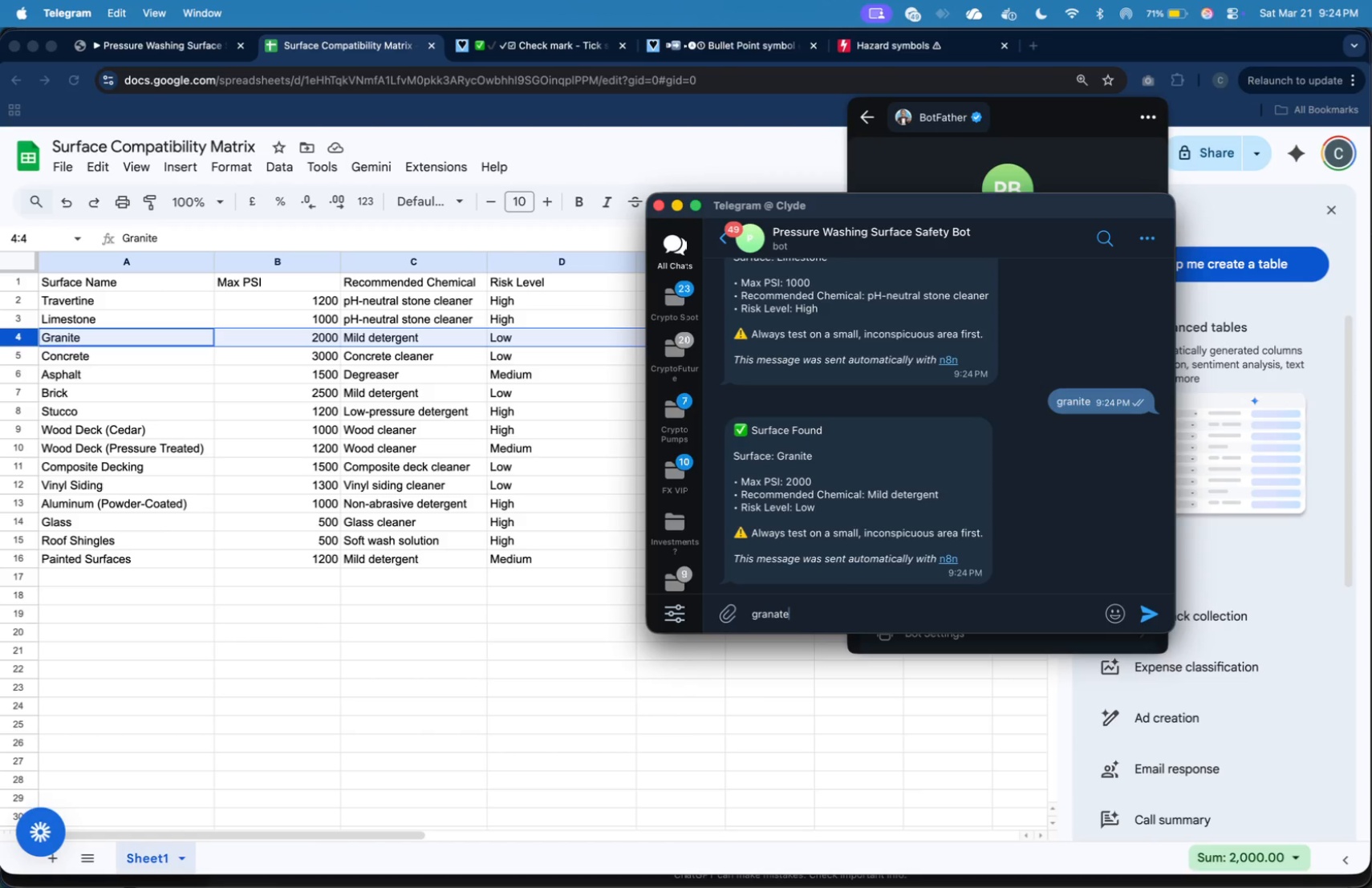 
key(ArrowLeft)
 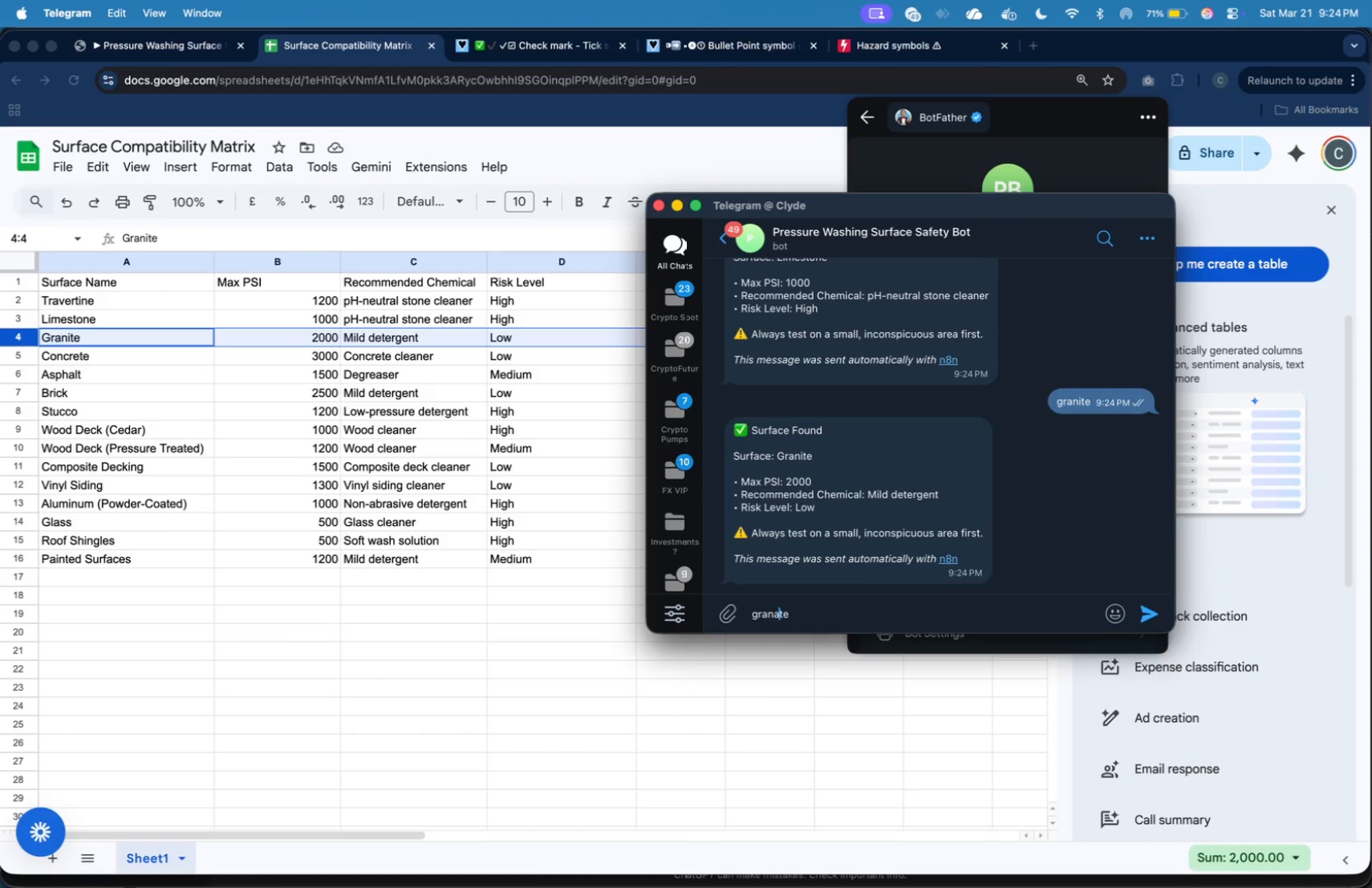 
key(ArrowLeft)
 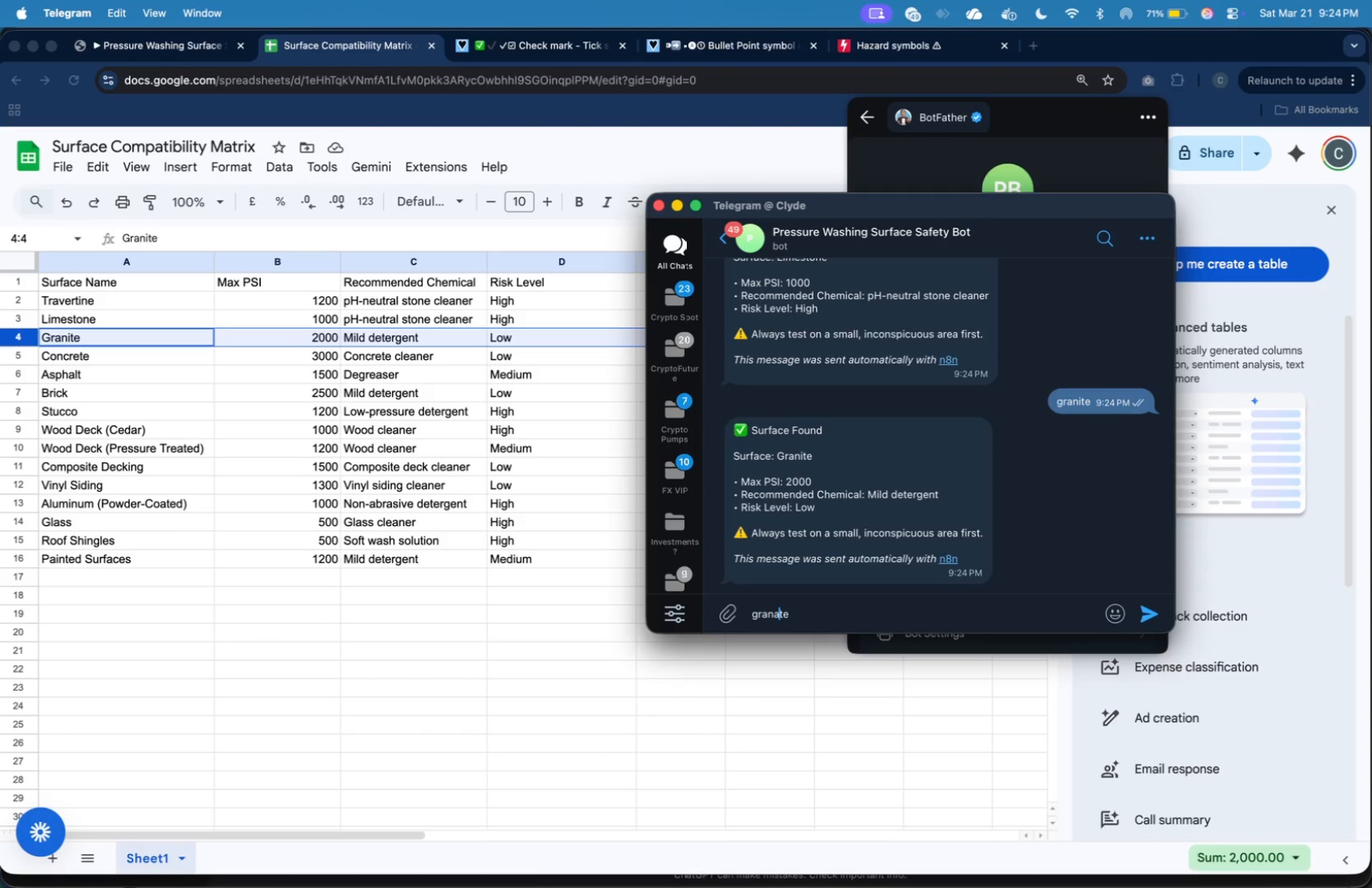 
key(Backspace)
 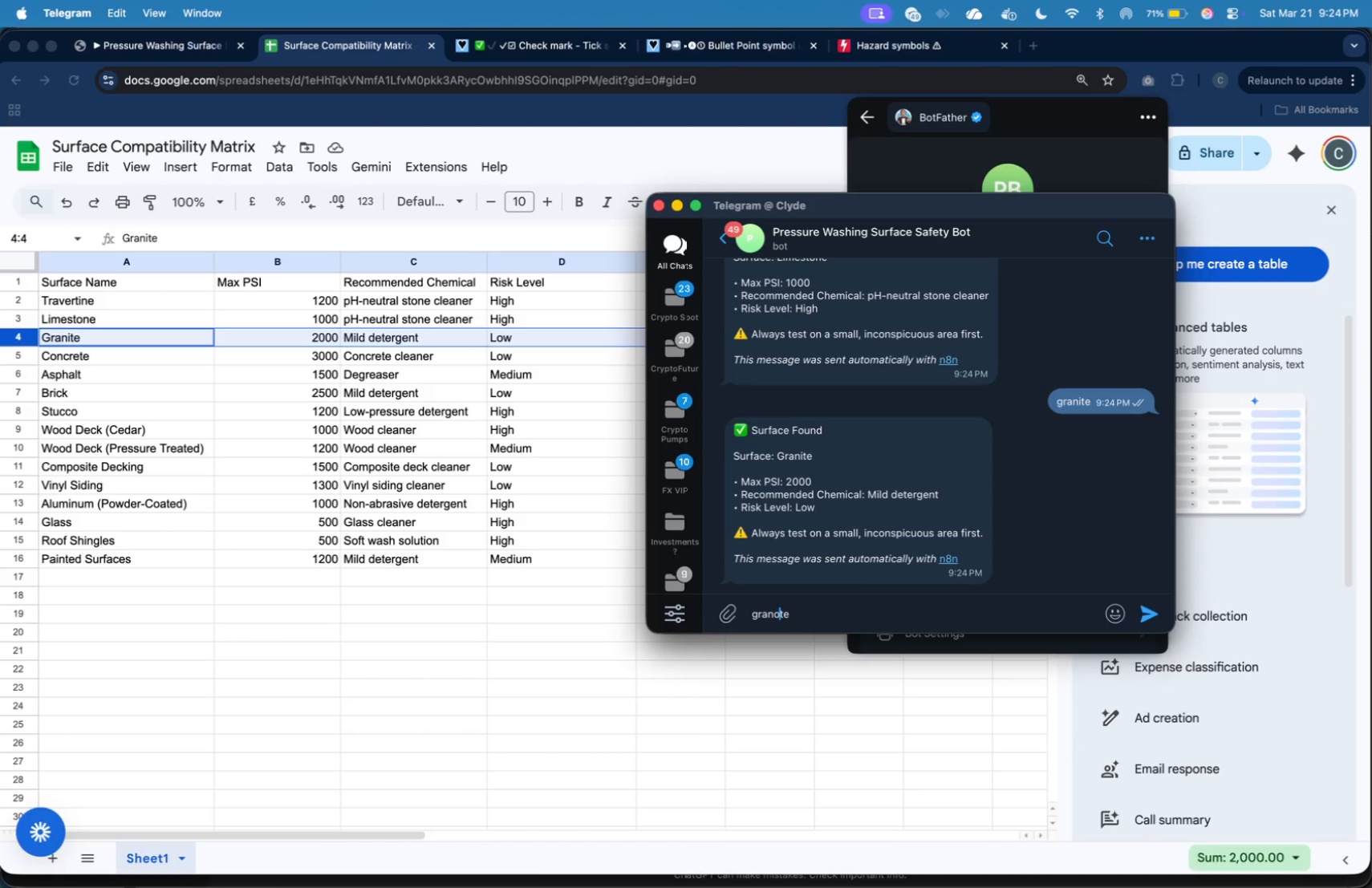 
key(O)
 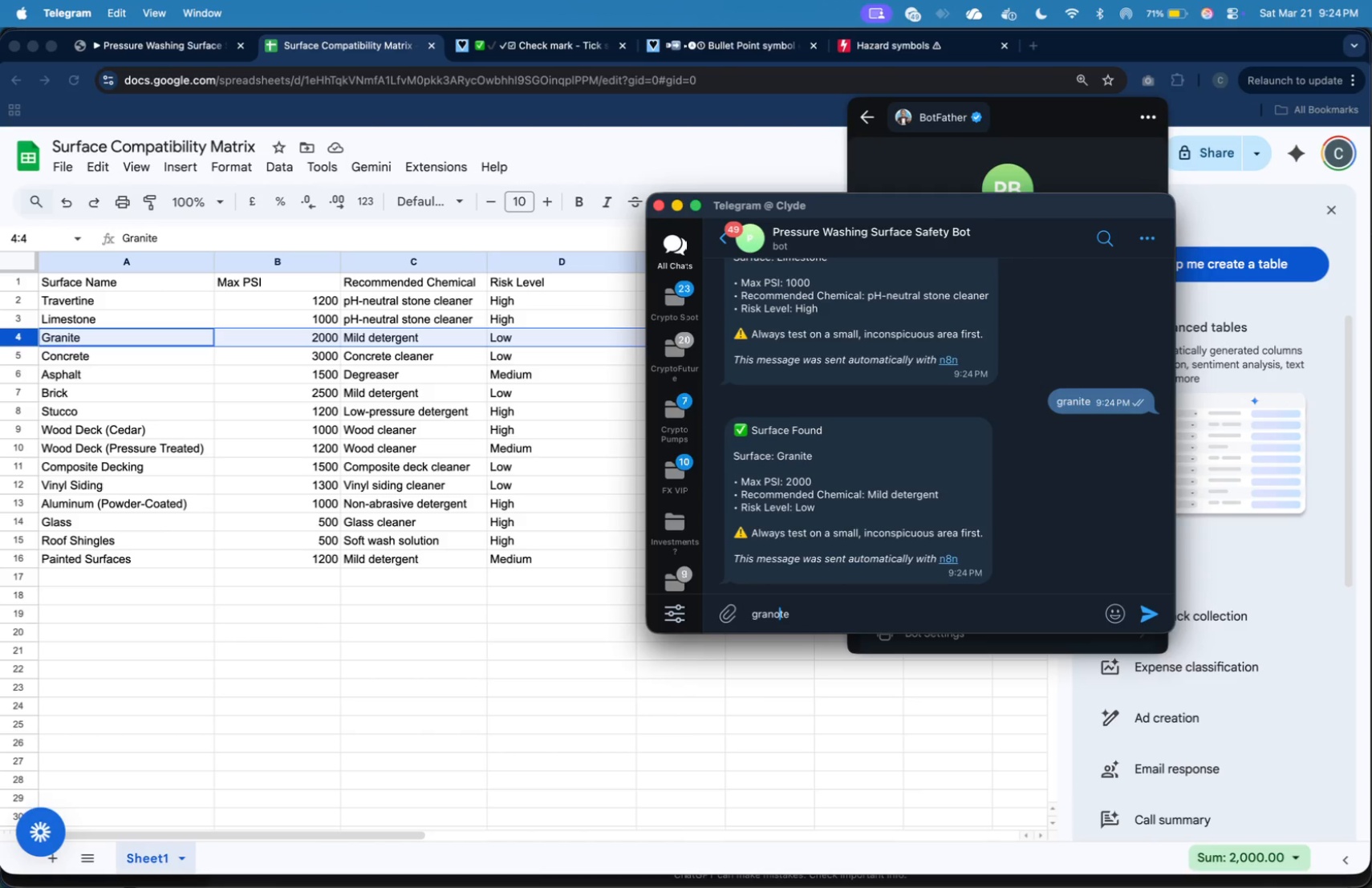 
key(Enter)
 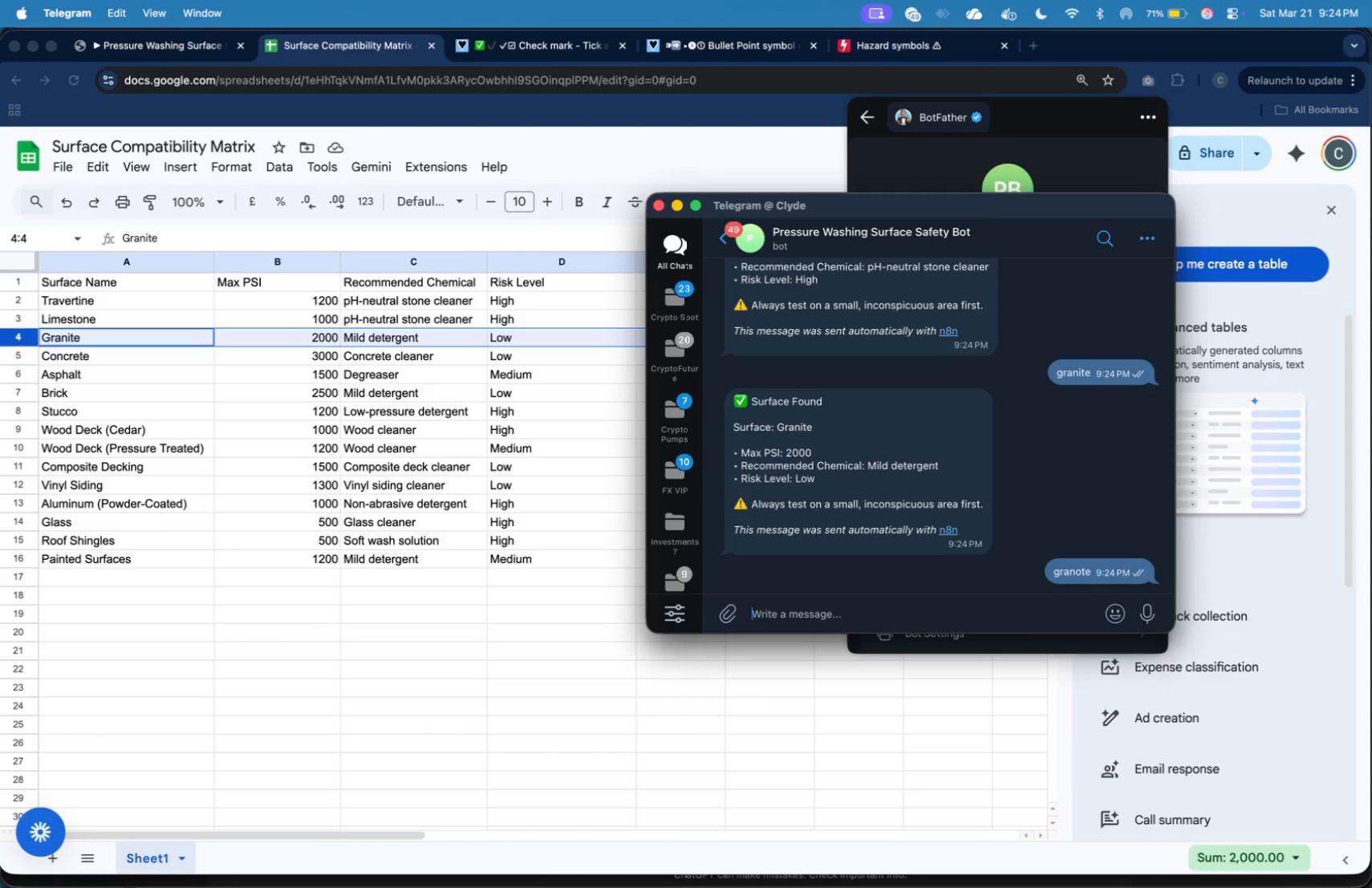 
wait(8.2)
 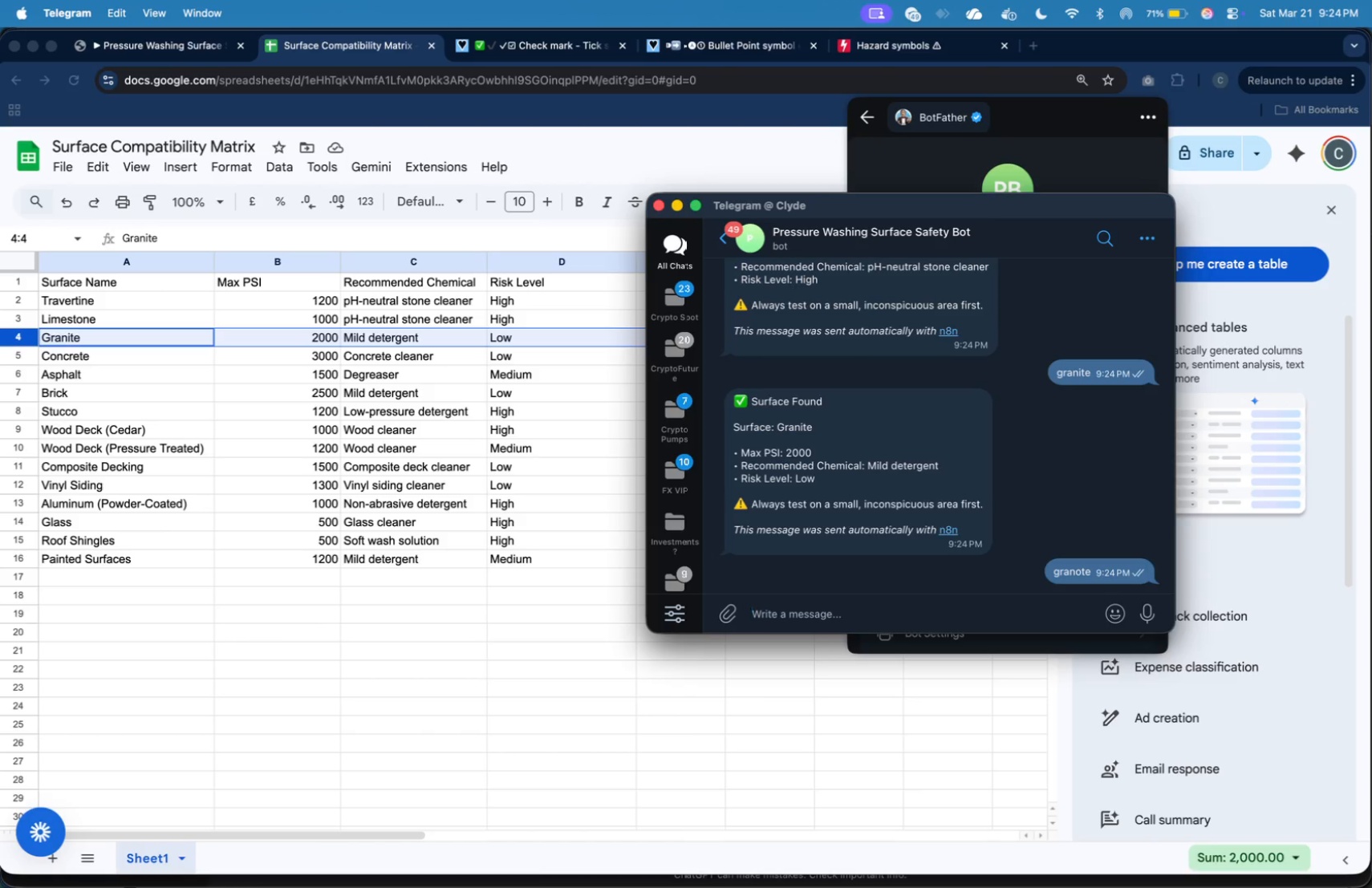 
type(granieq)
 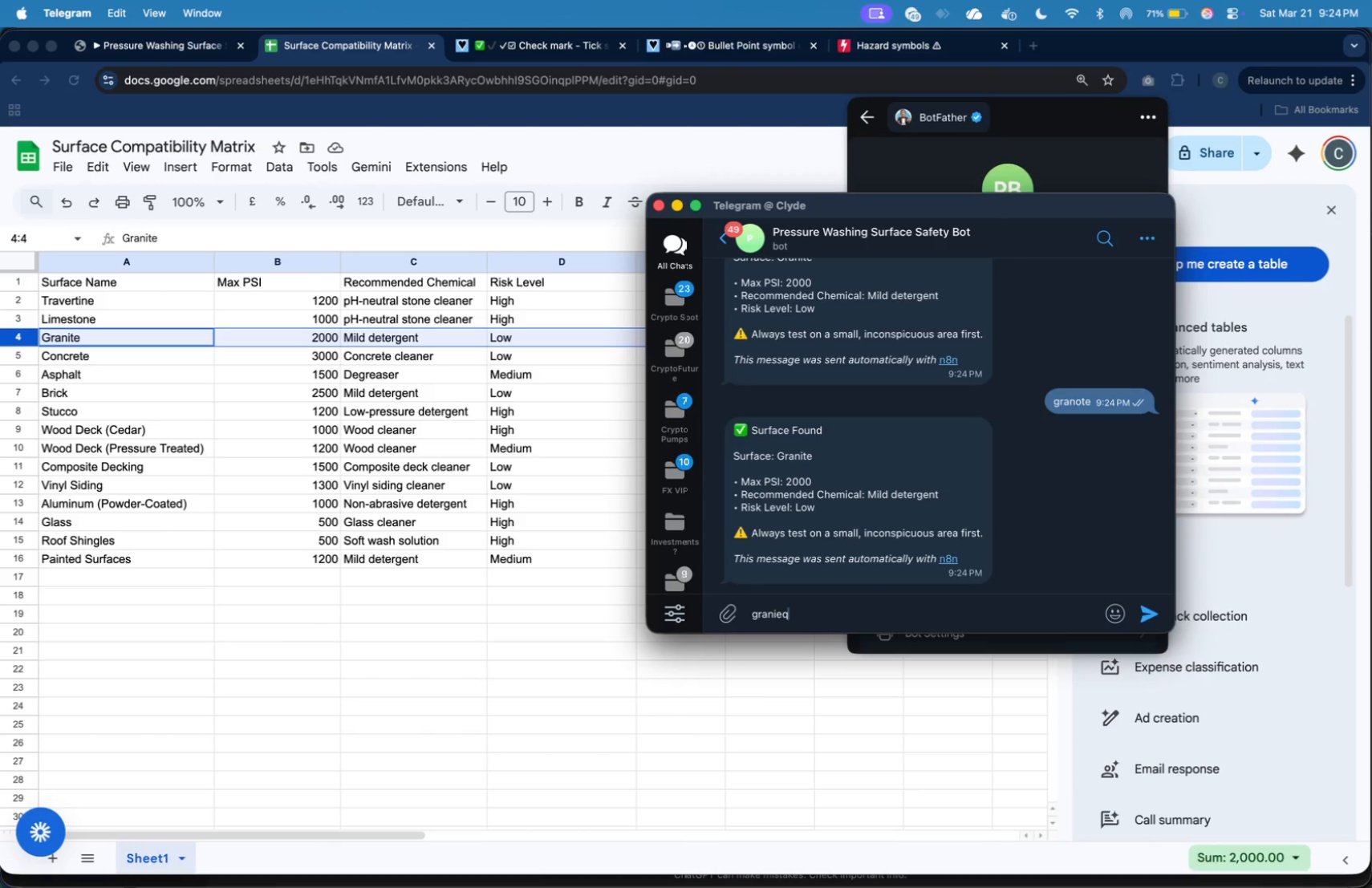 
key(Enter)
 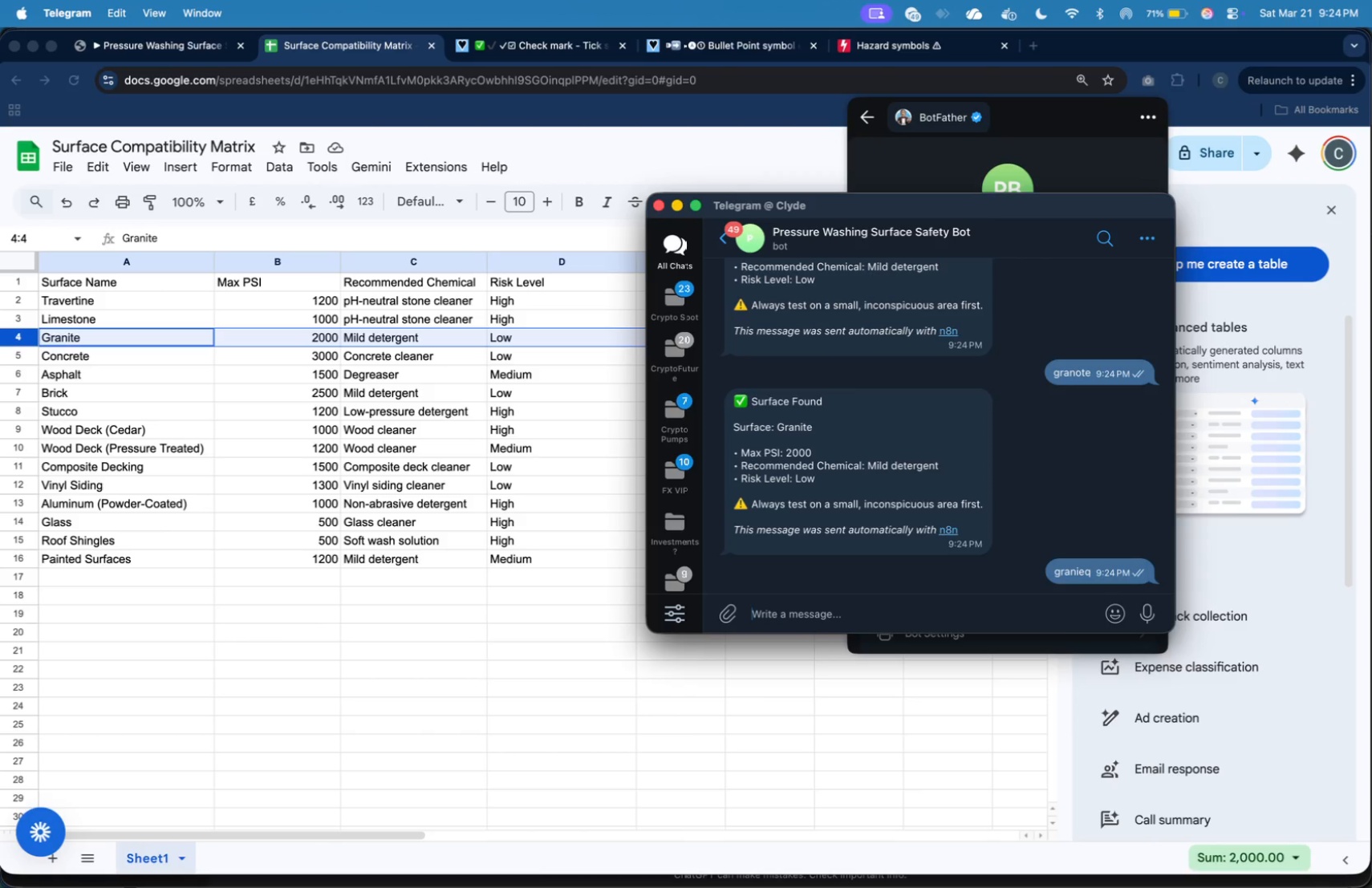 
wait(8.77)
 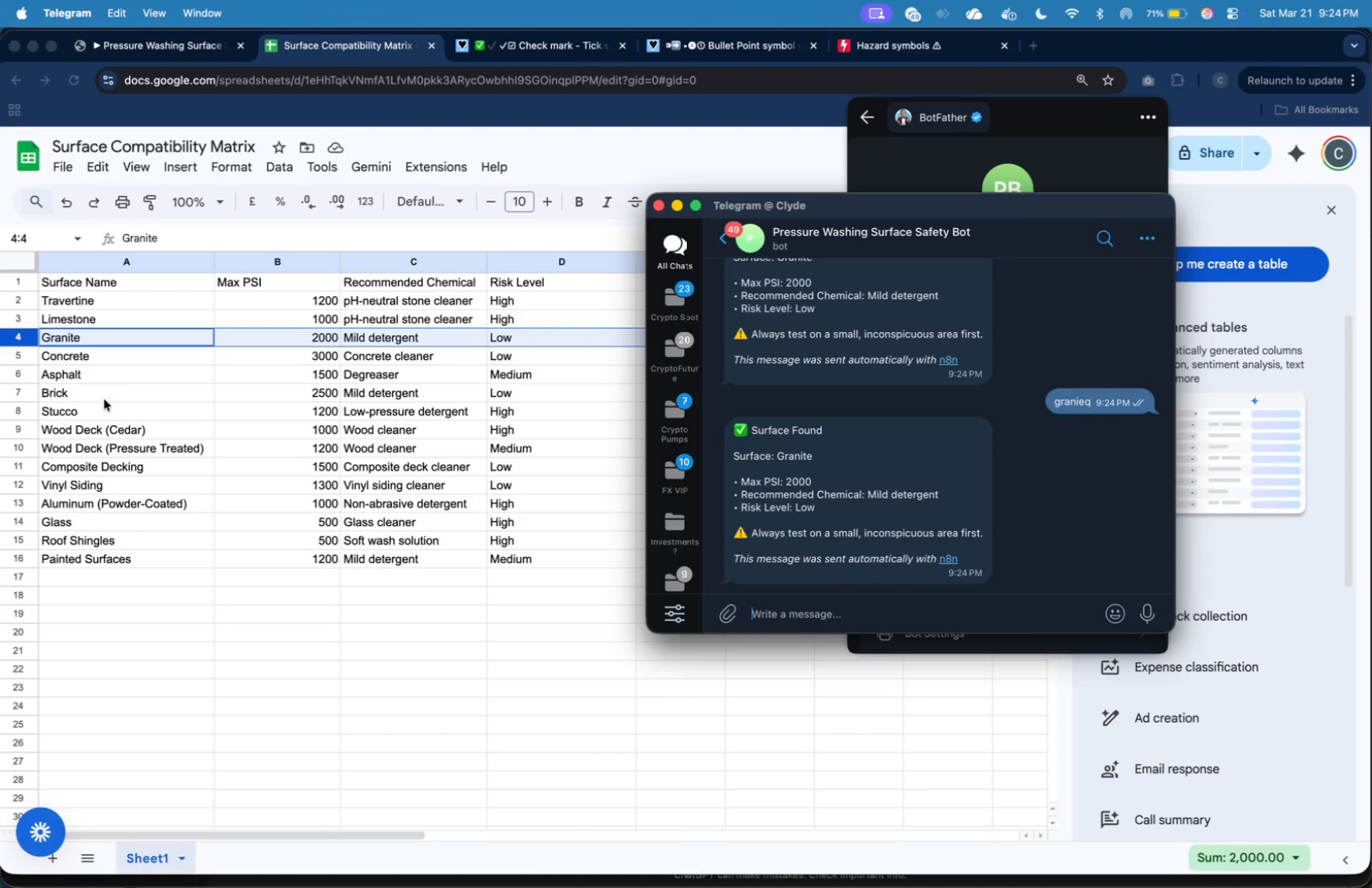 
double_click([26, 355])
 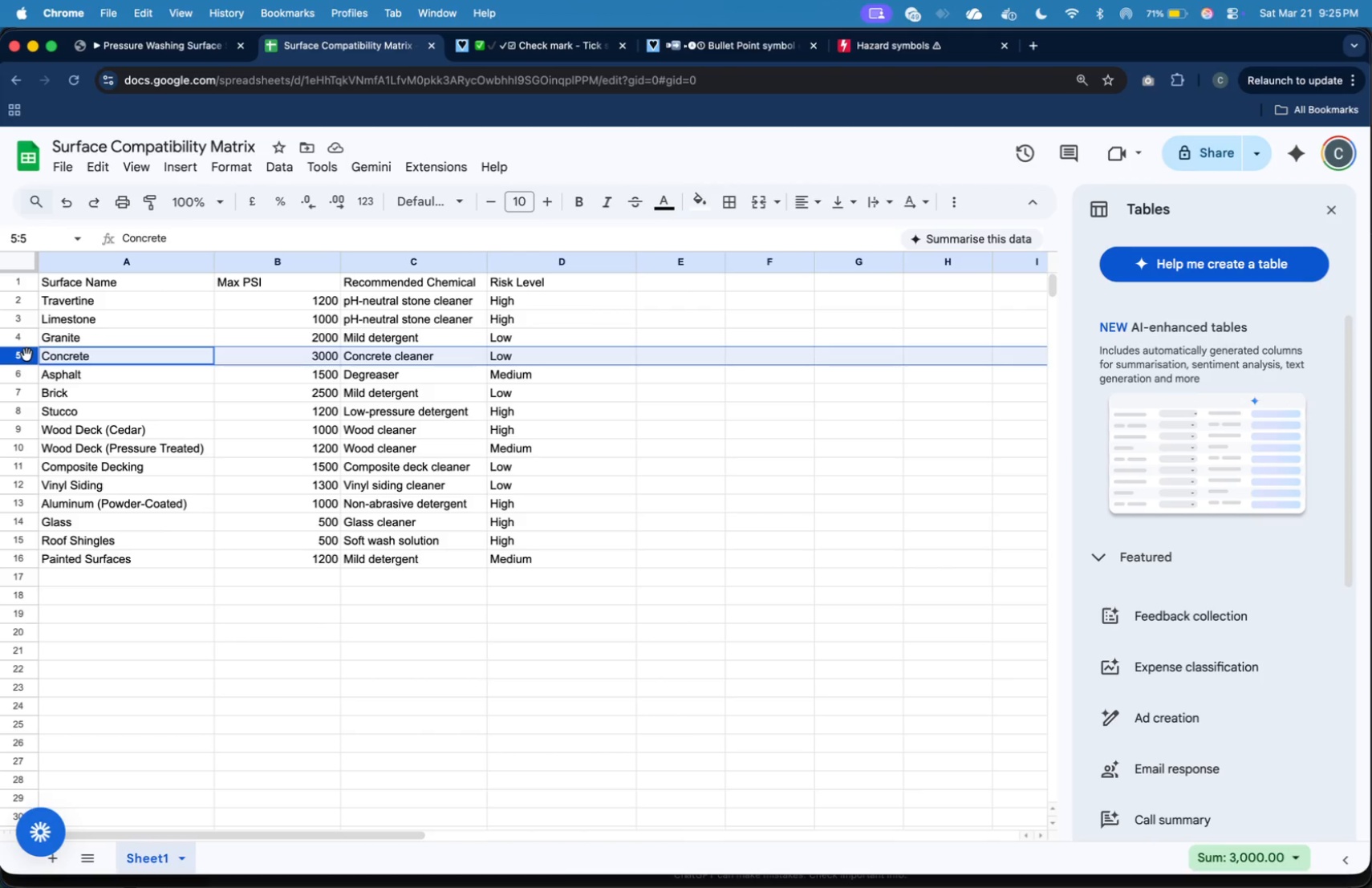 
key(Meta+CommandLeft)
 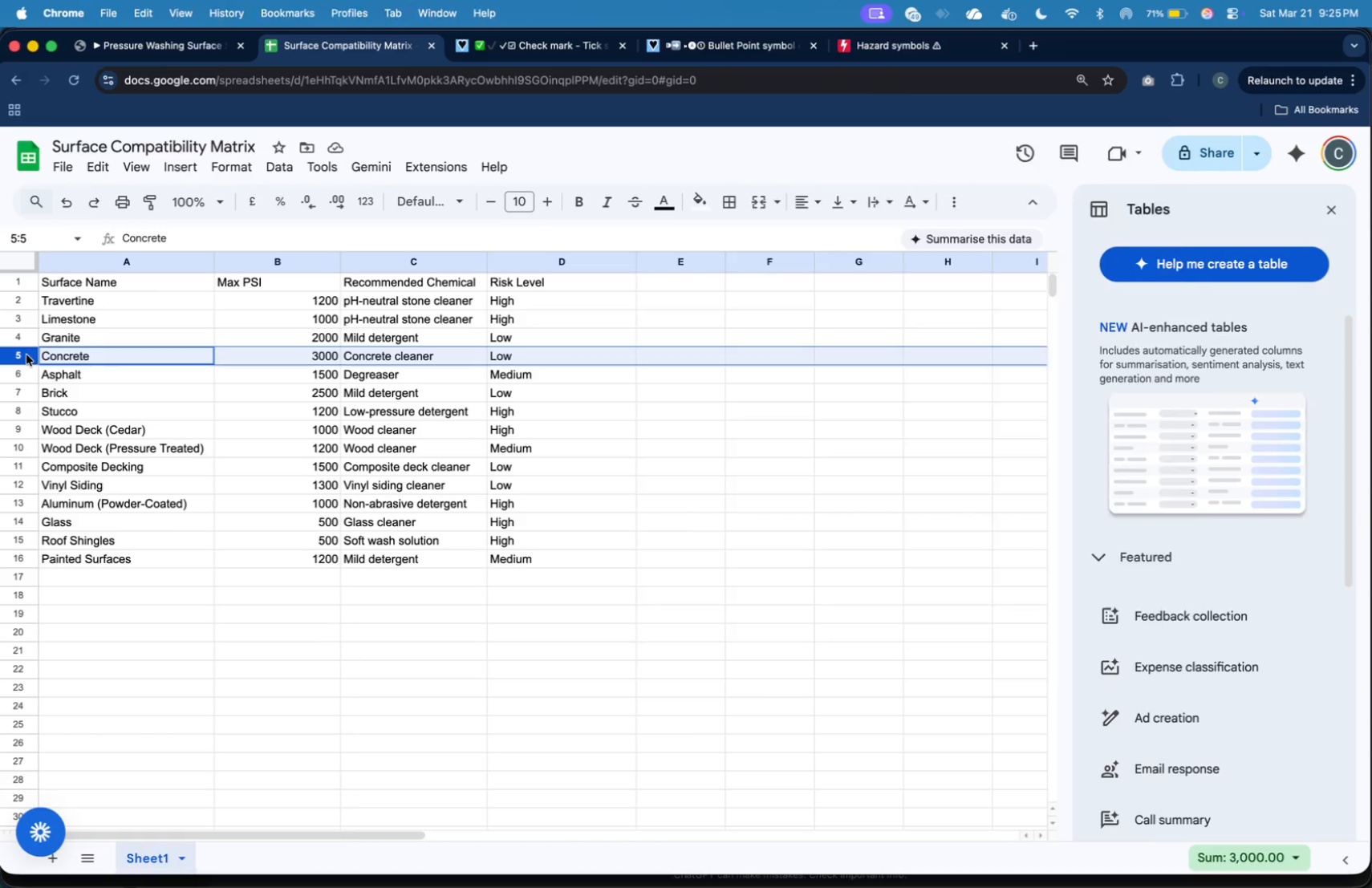 
key(Meta+Tab)
 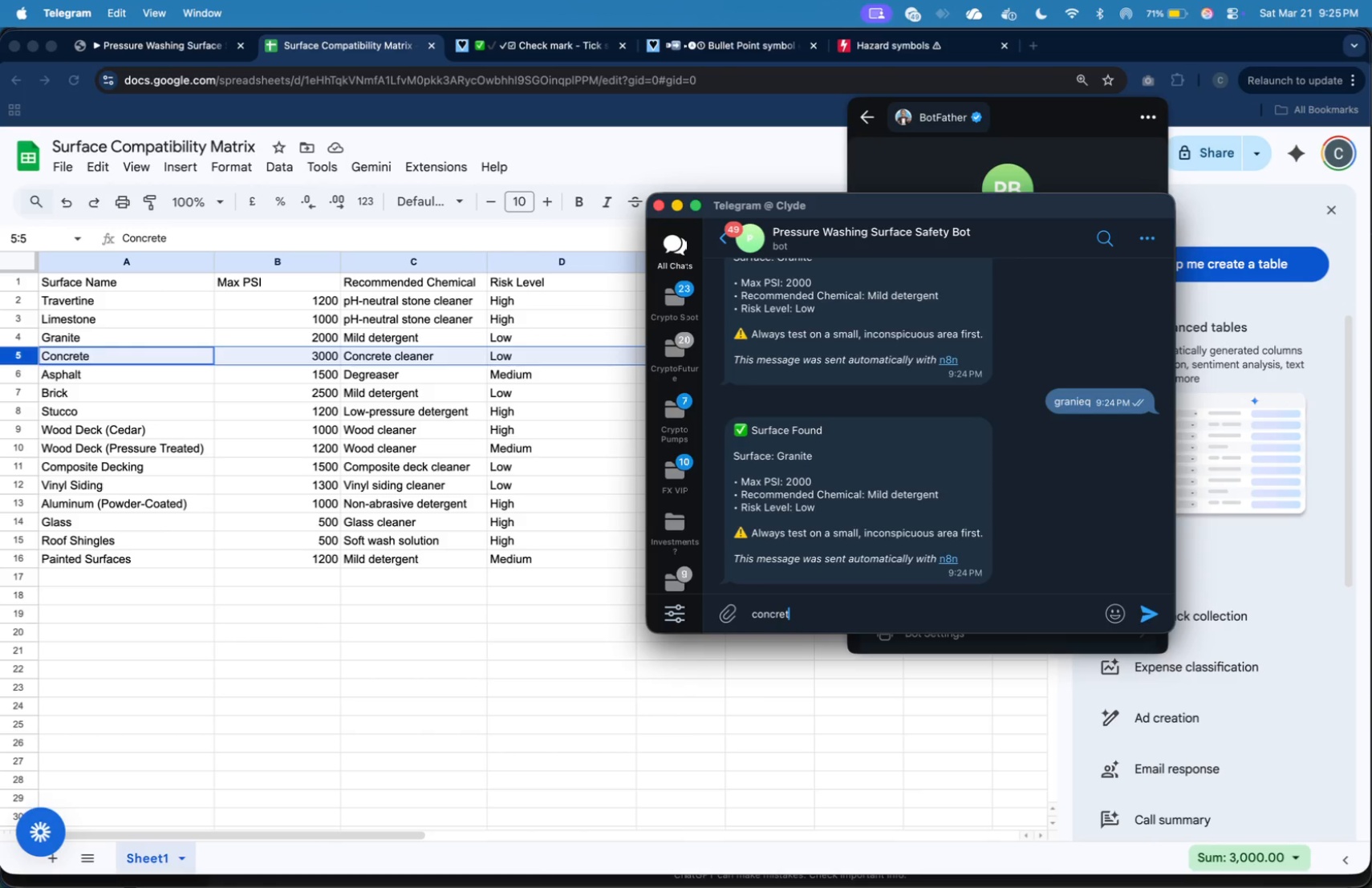 
type(concret)
 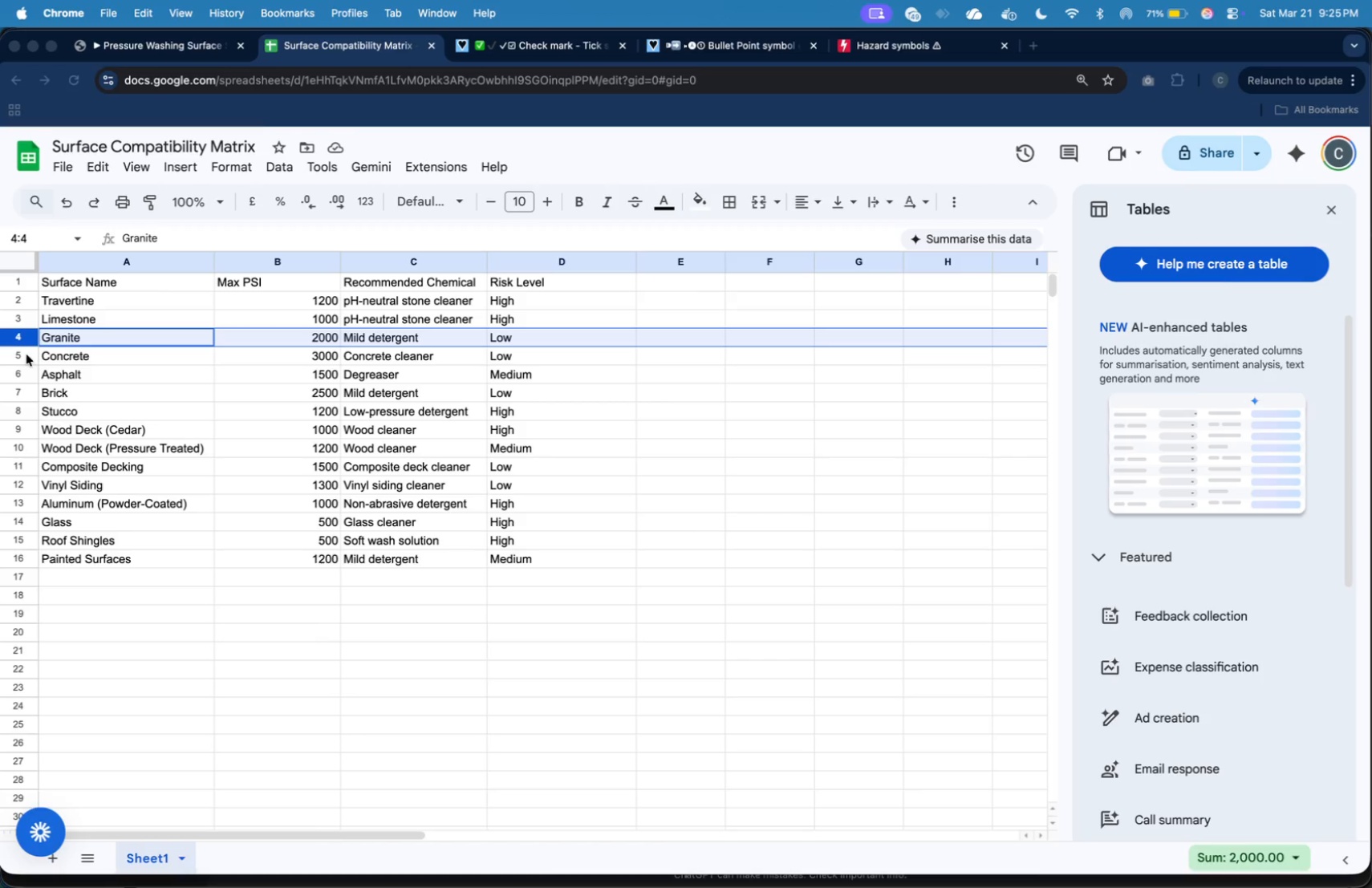 
key(Enter)
 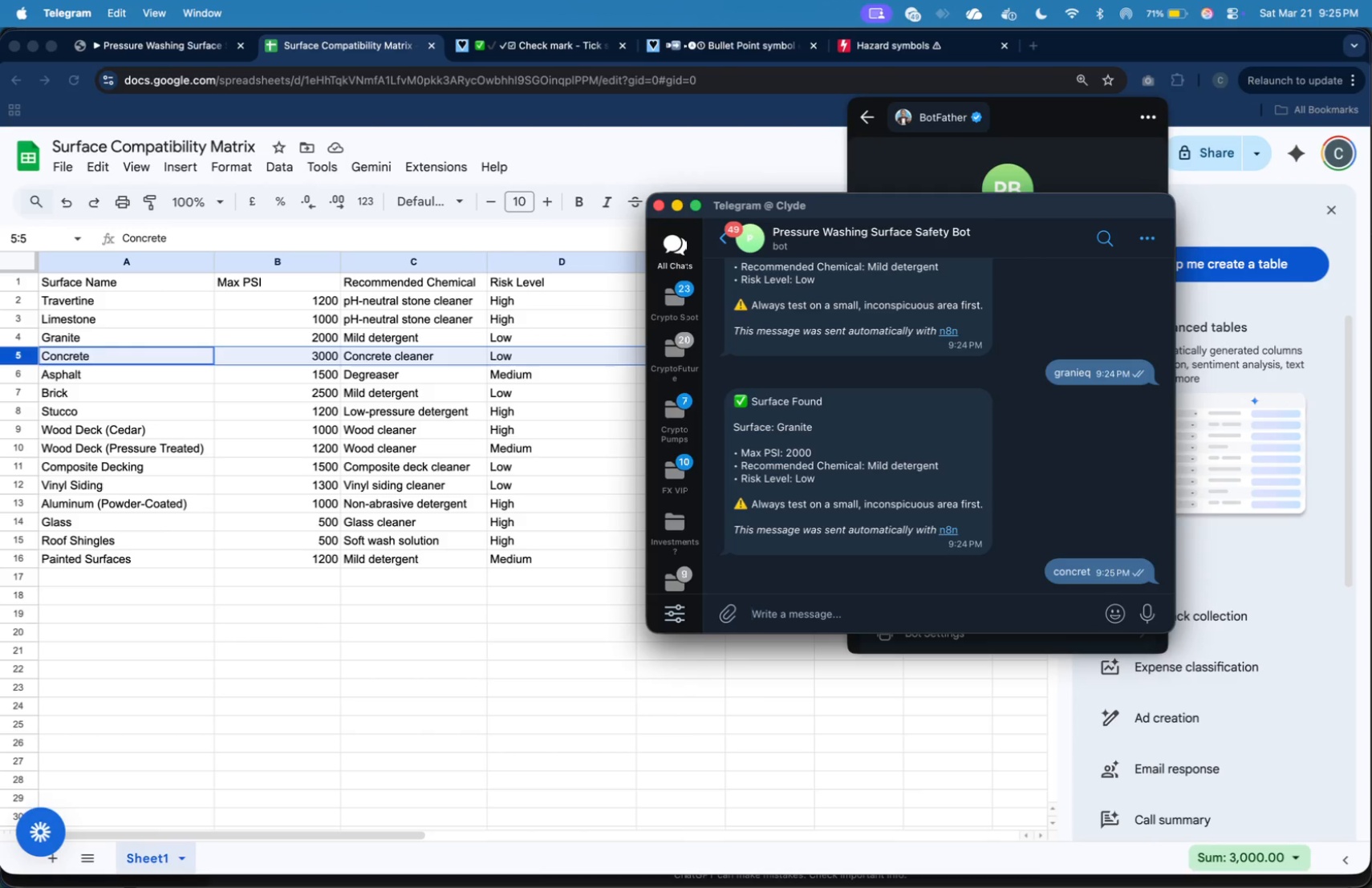 
wait(10.08)
 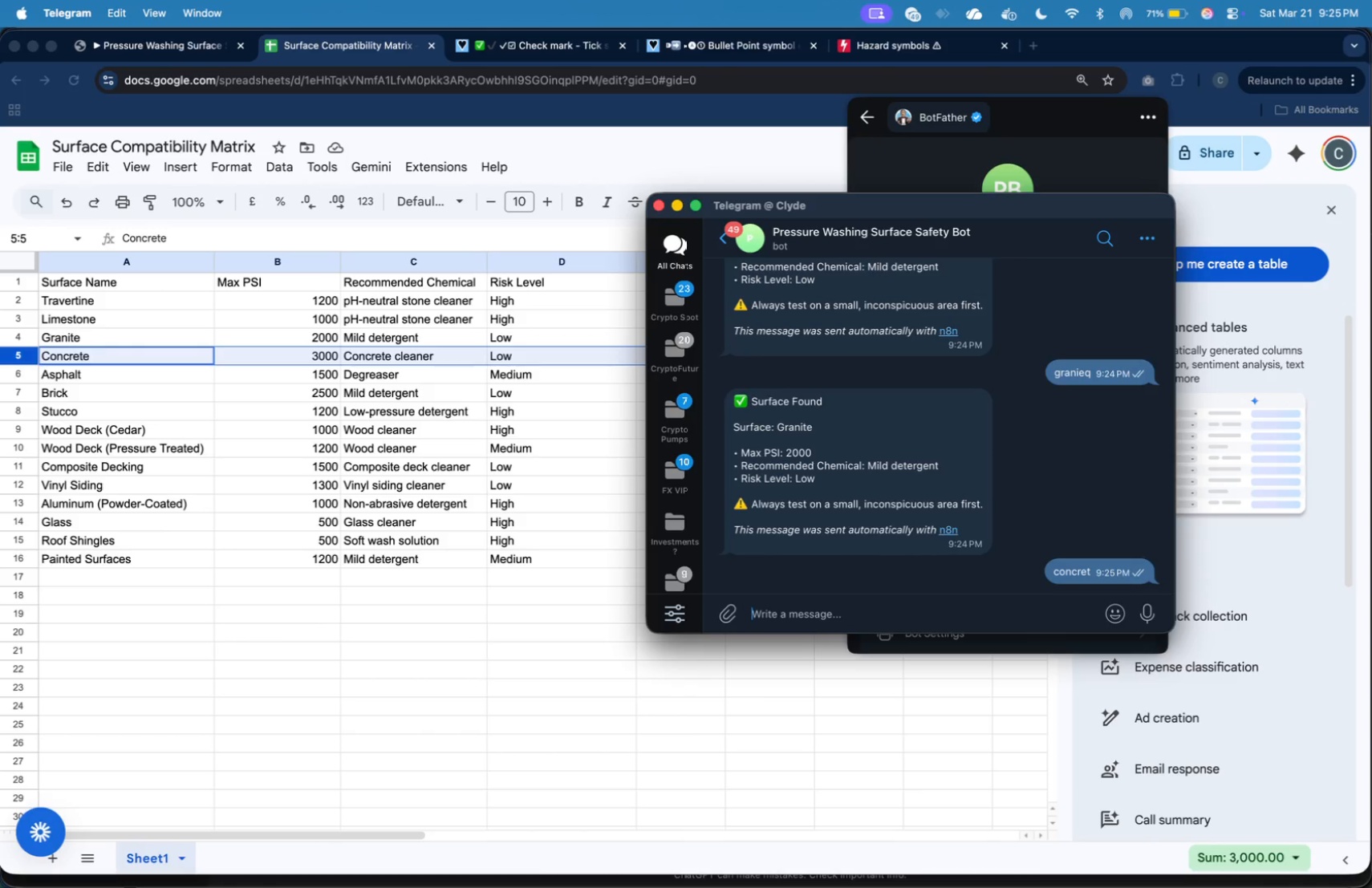 
type(conreteee)
key(Backspace)
type(e)
 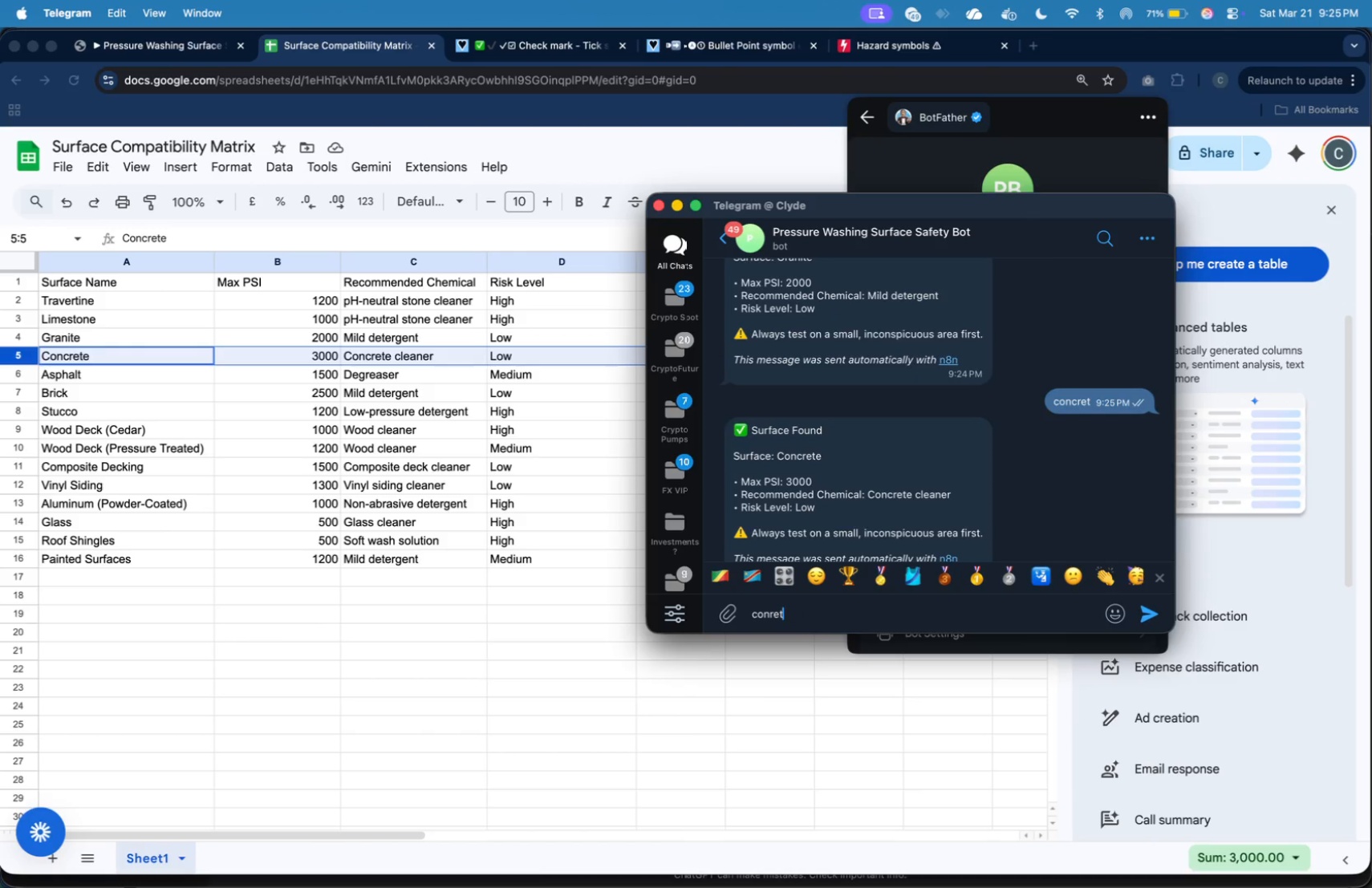 
key(ArrowLeft)
 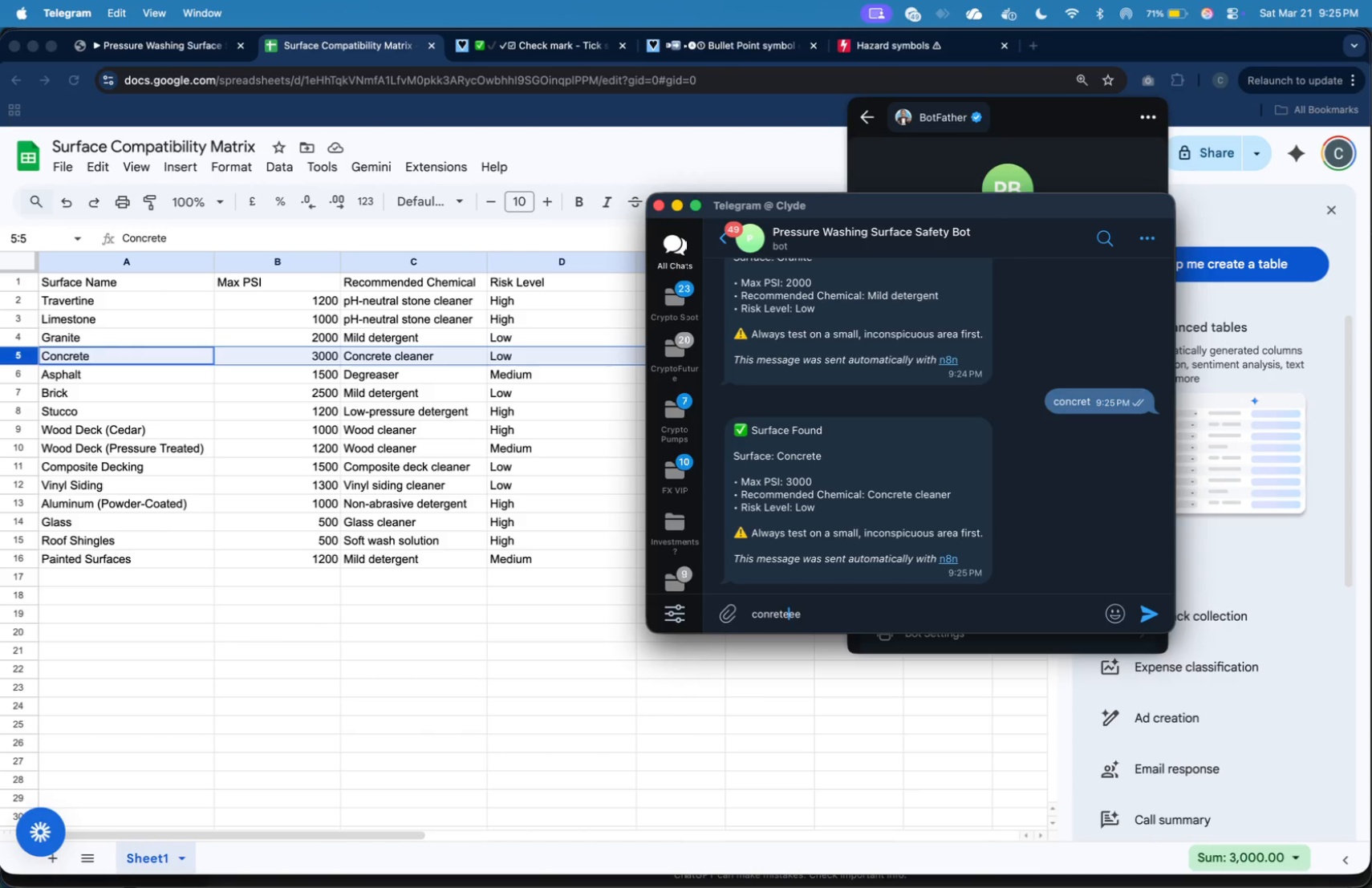 
key(ArrowLeft)
 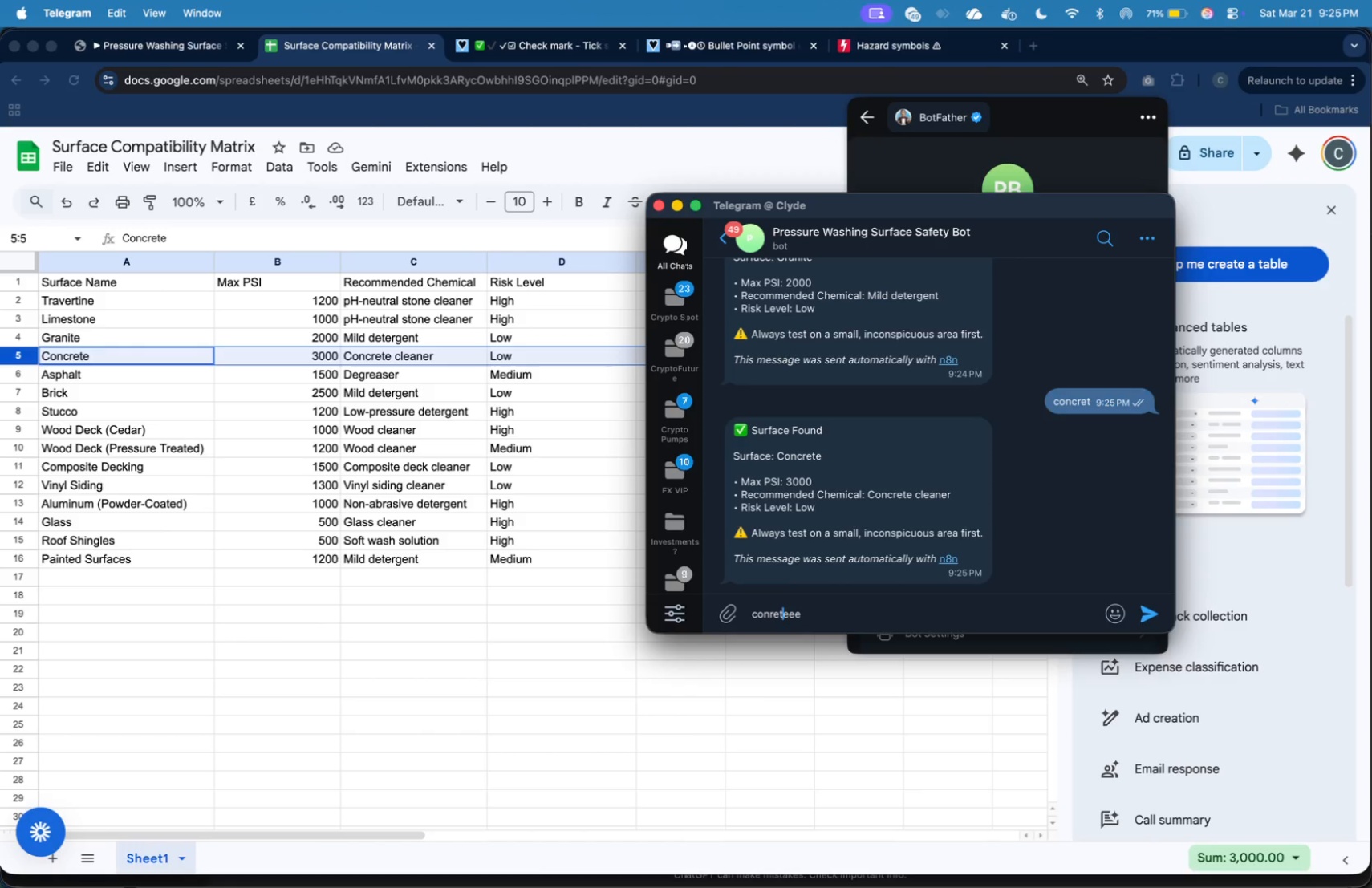 
key(ArrowLeft)
 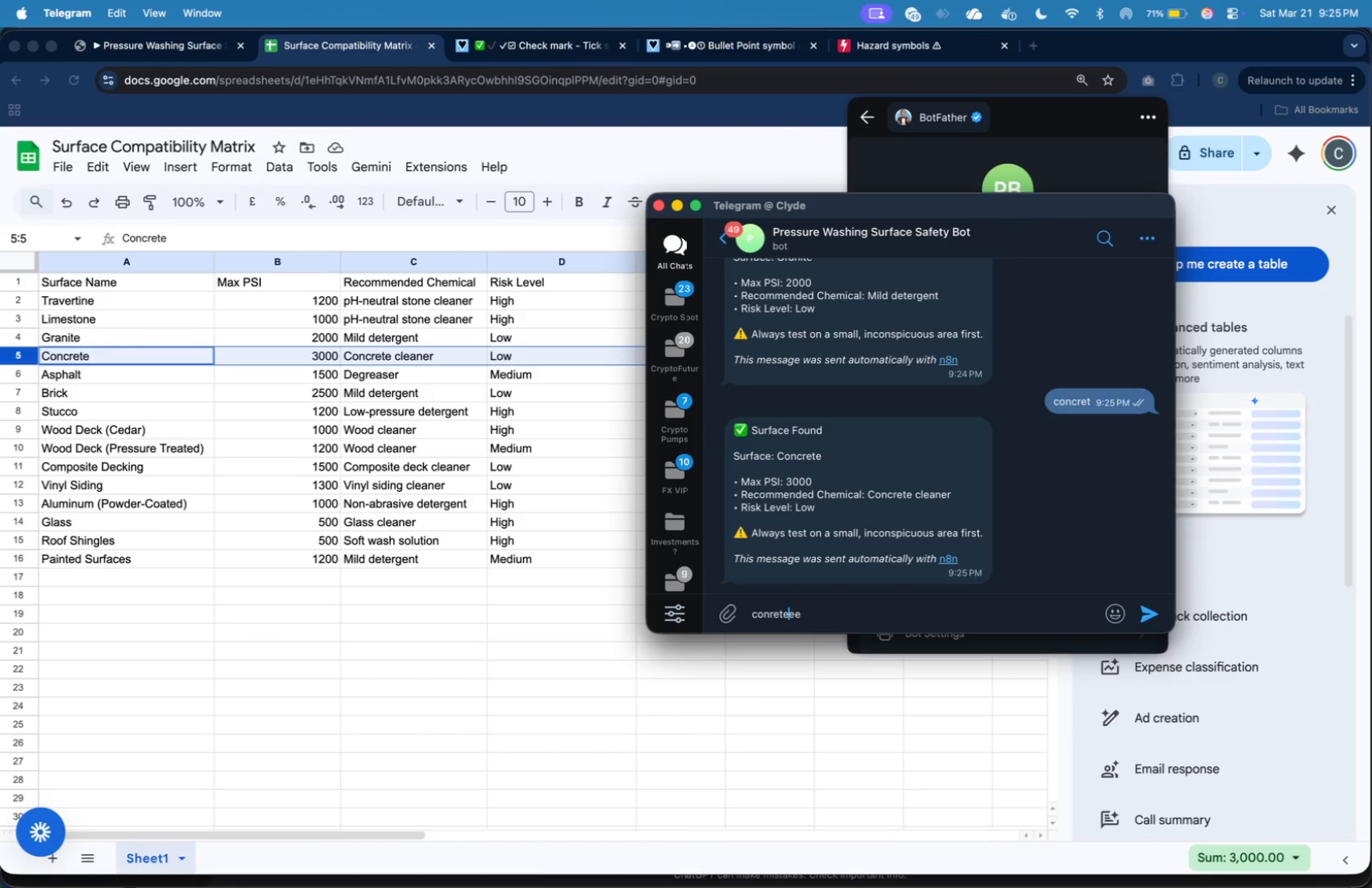 
key(ArrowRight)
 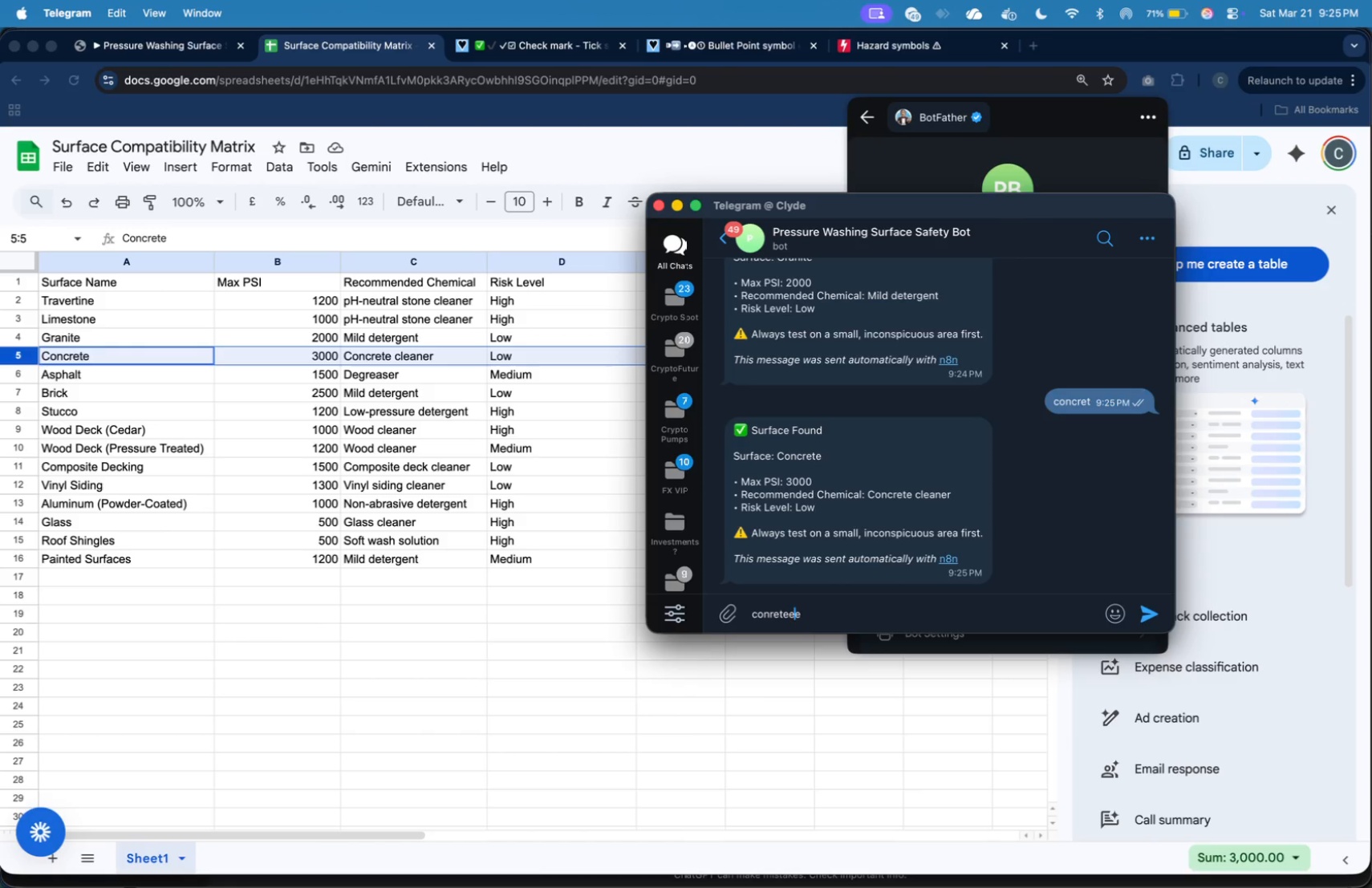 
key(ArrowRight)
 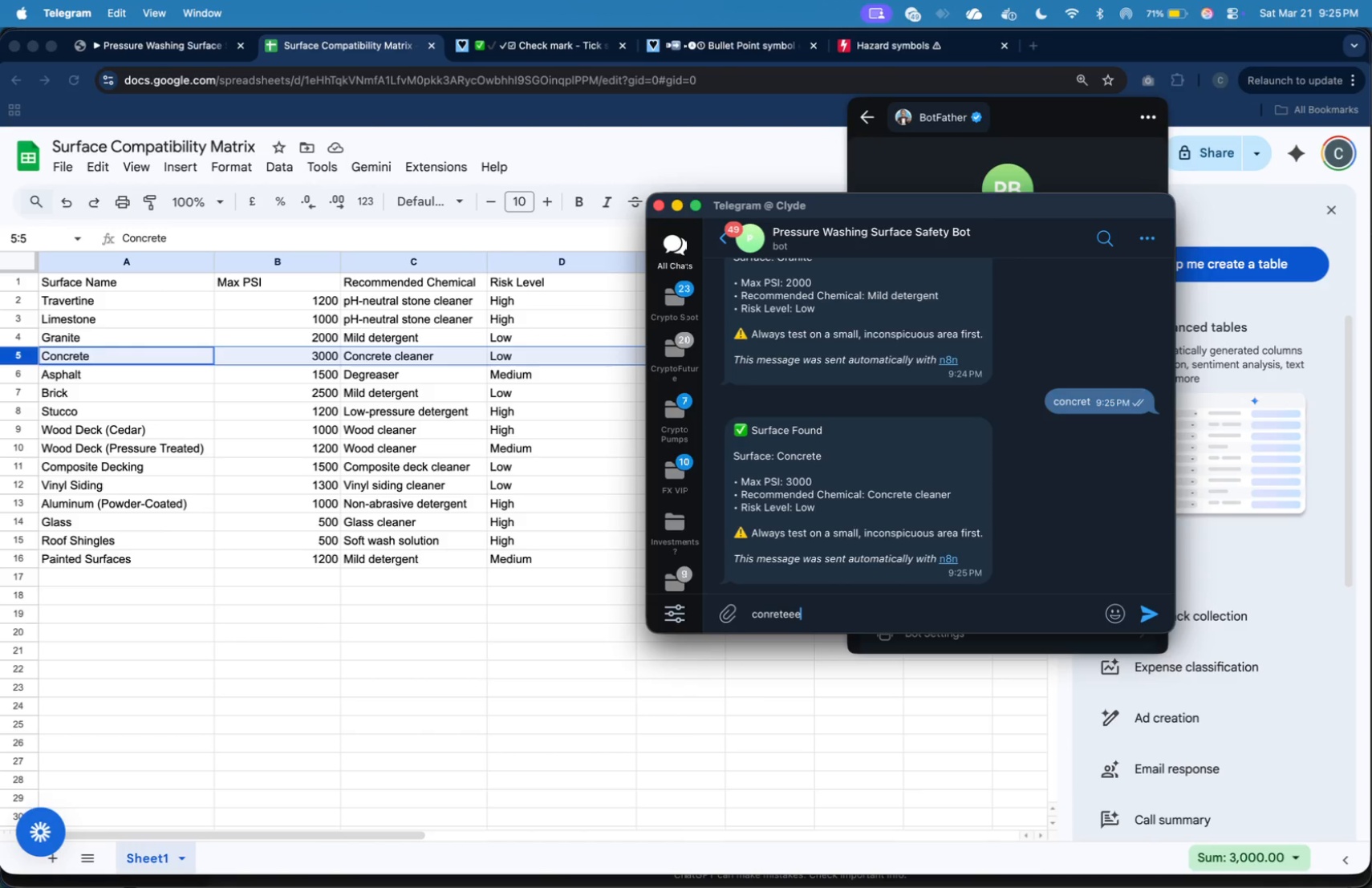 
key(ArrowRight)
 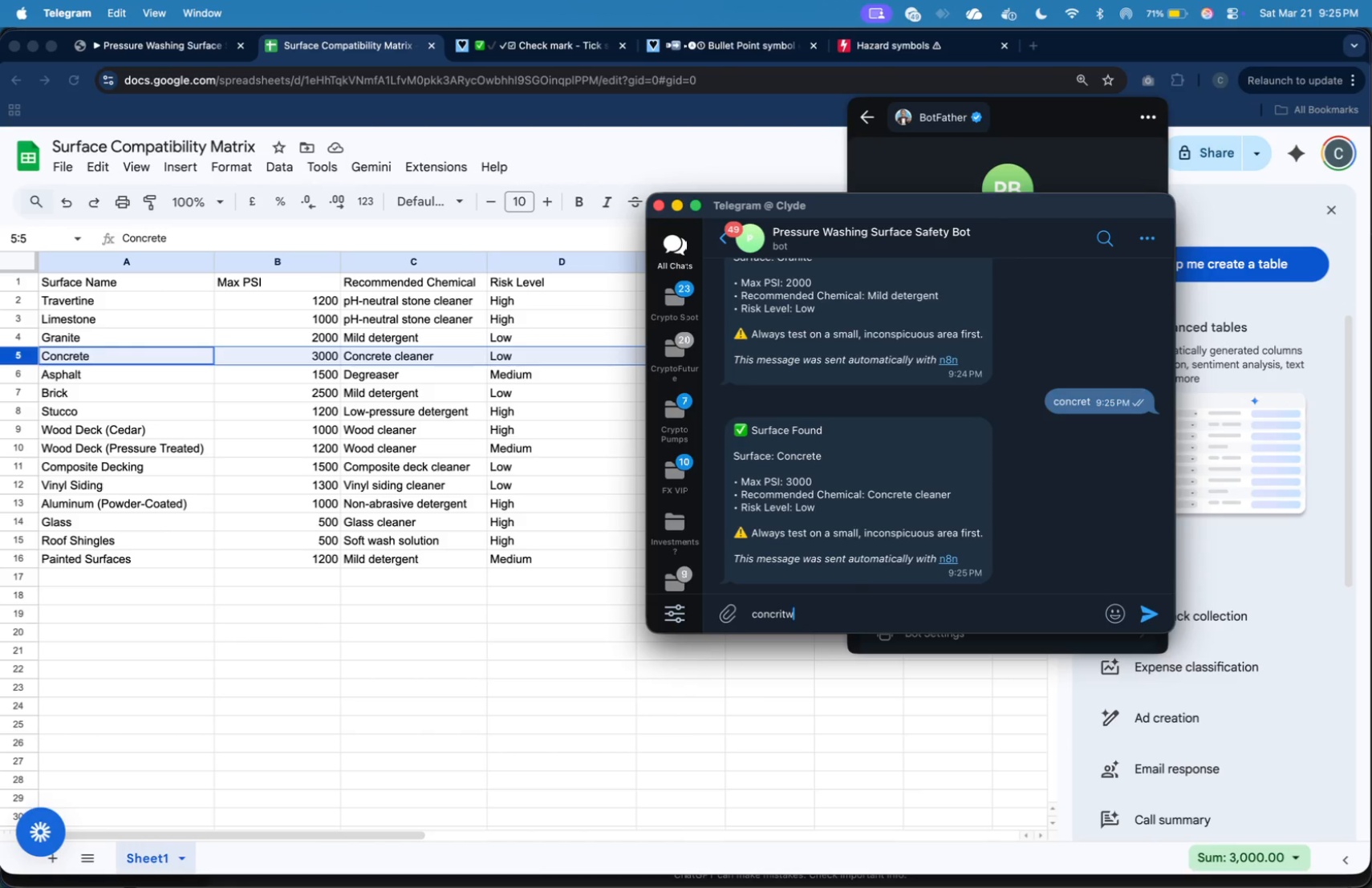 
key(Backspace)
key(Backspace)
key(Backspace)
key(Backspace)
key(Backspace)
key(Backspace)
type(critw)
key(Backspace)
type(w)
 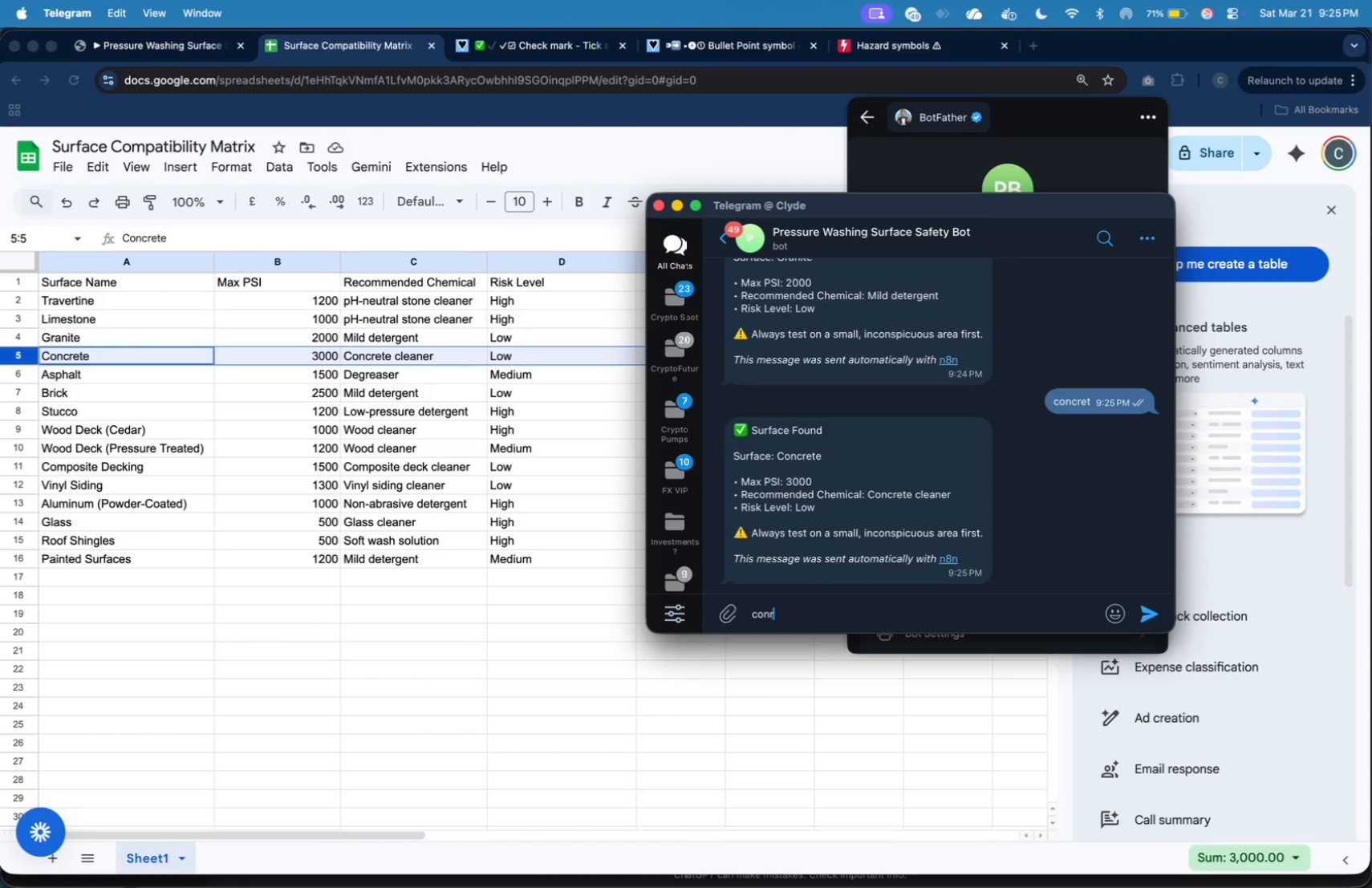 
key(Enter)
 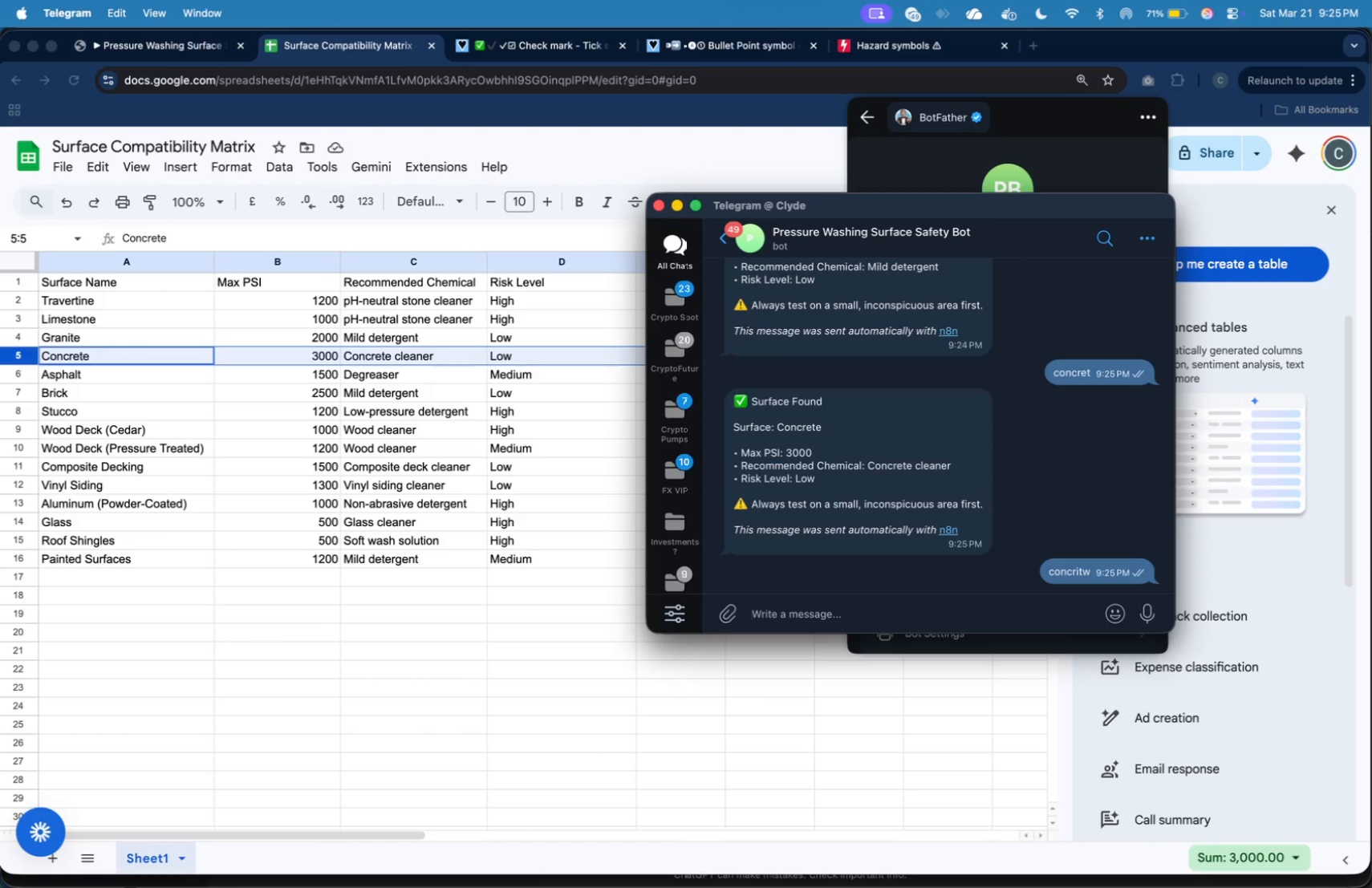 
wait(10.64)
 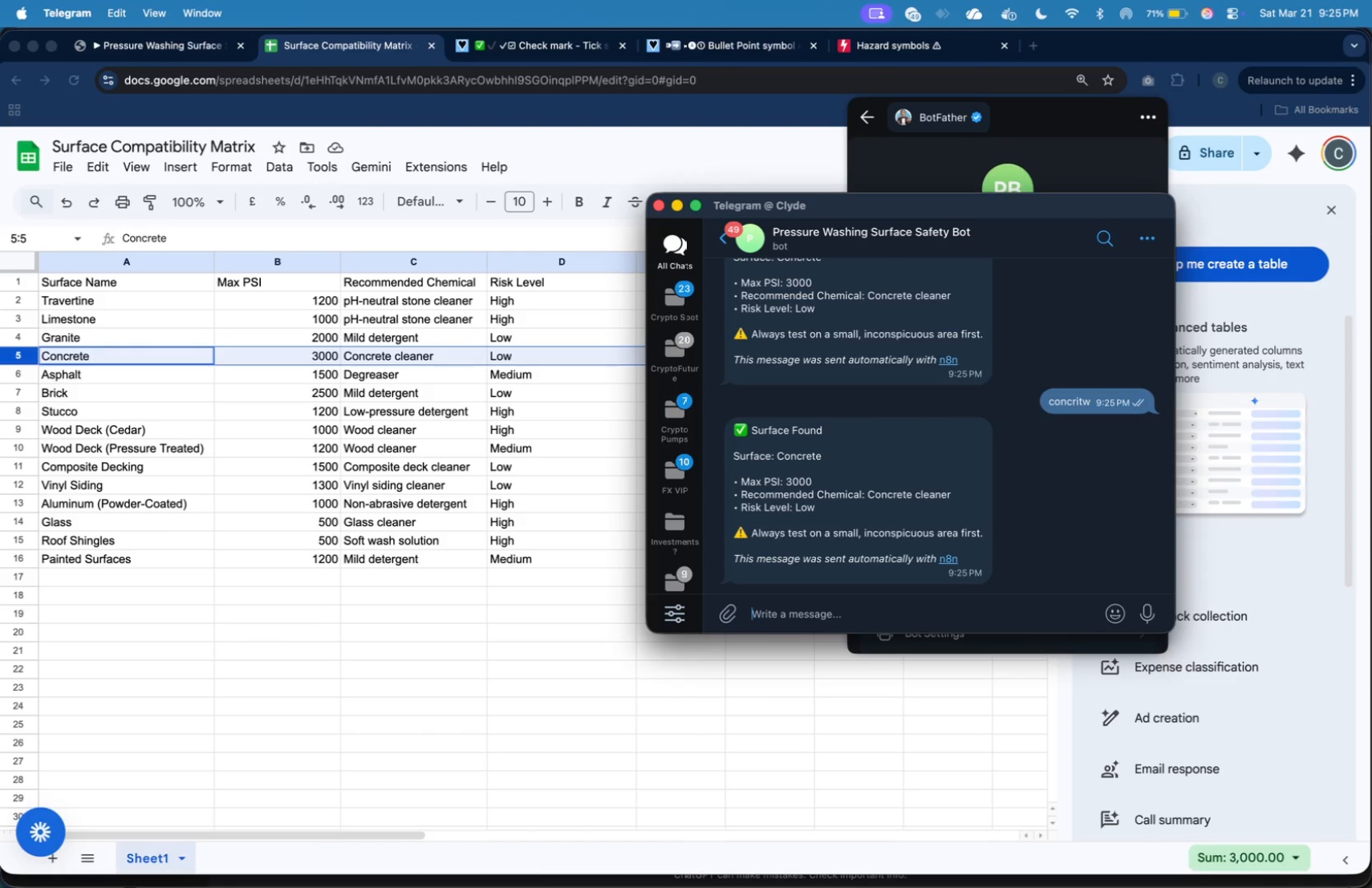 
left_click([18, 376])
 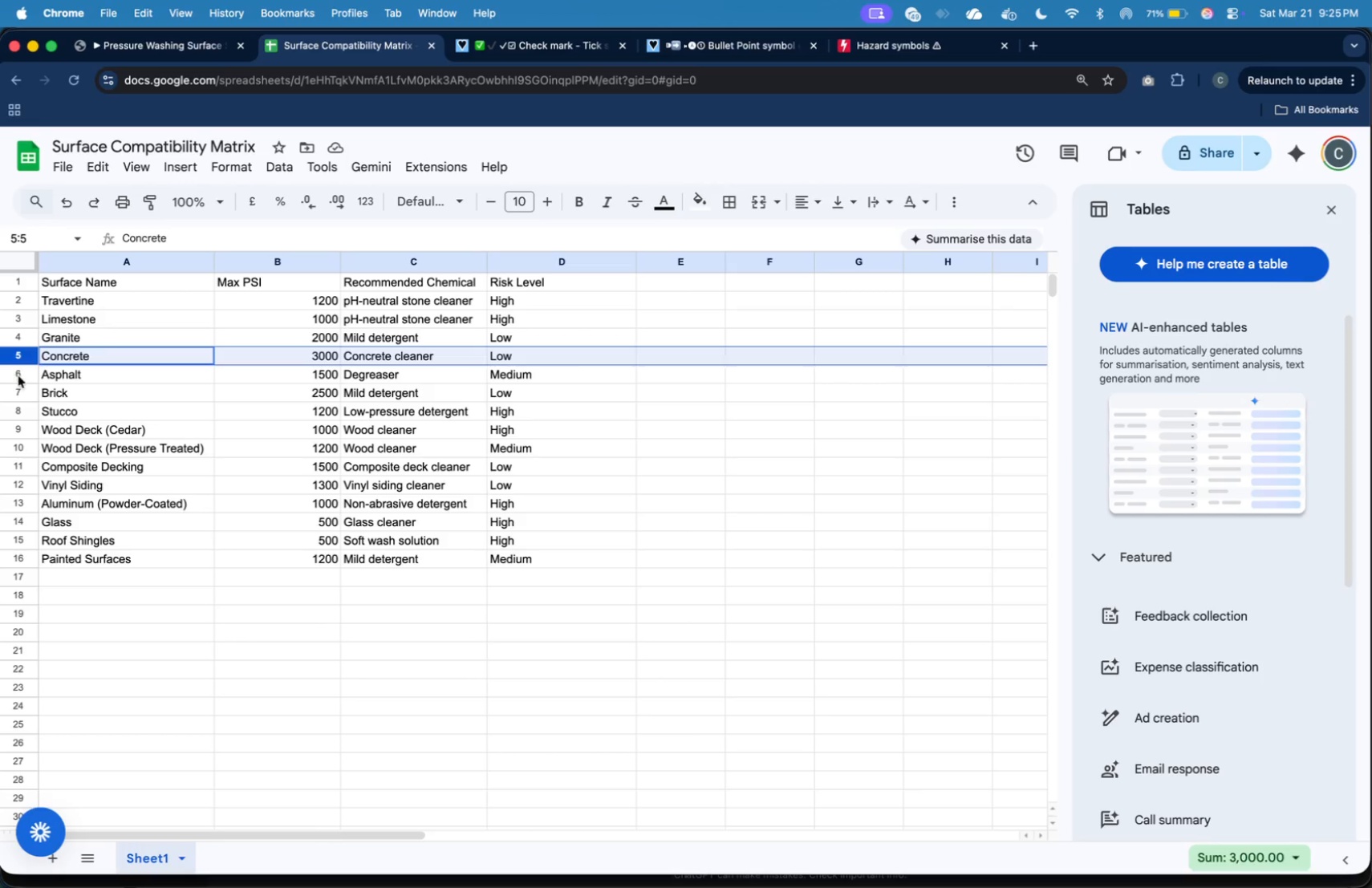 
left_click([18, 376])
 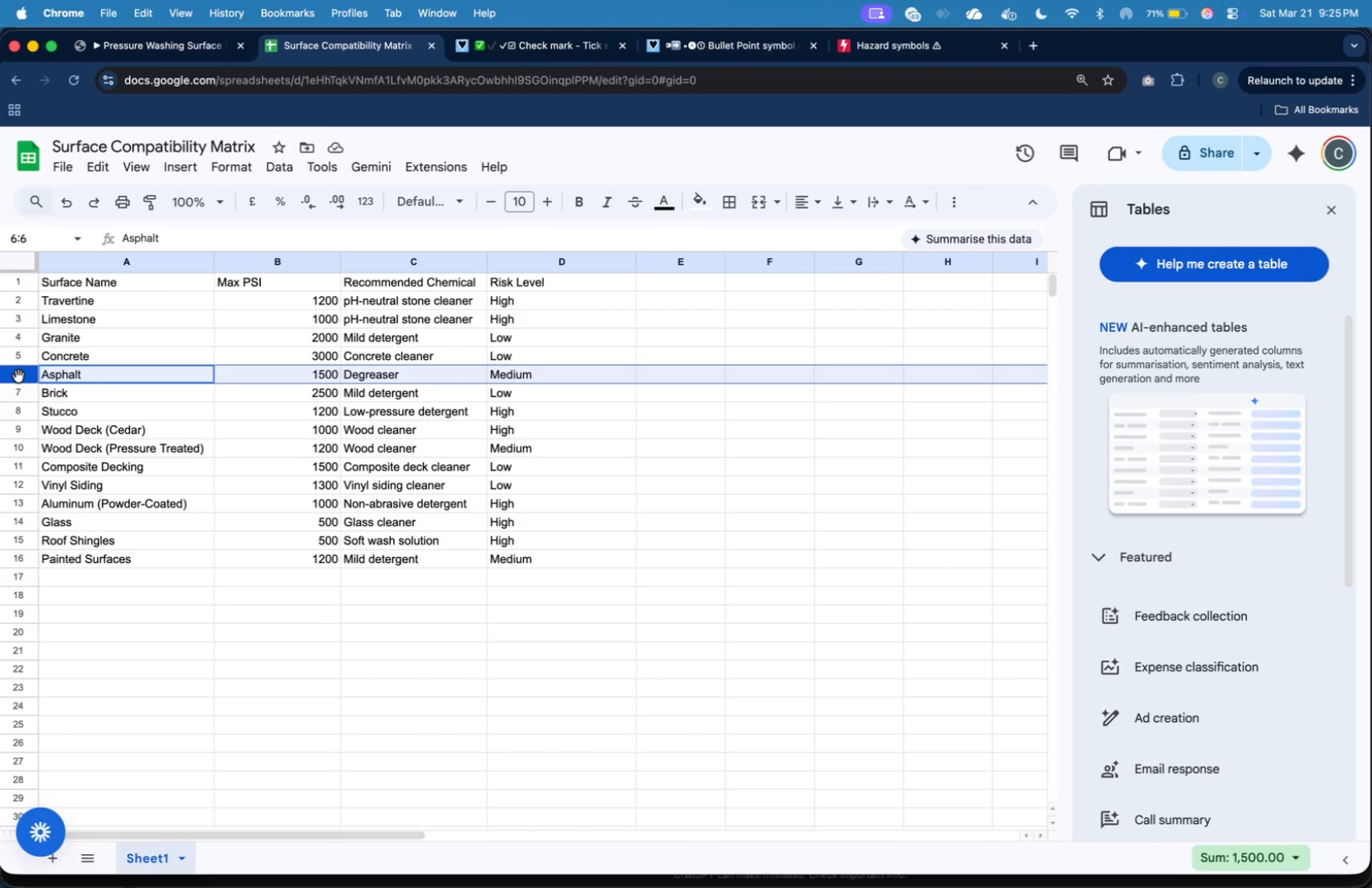 
key(Meta+CommandLeft)
 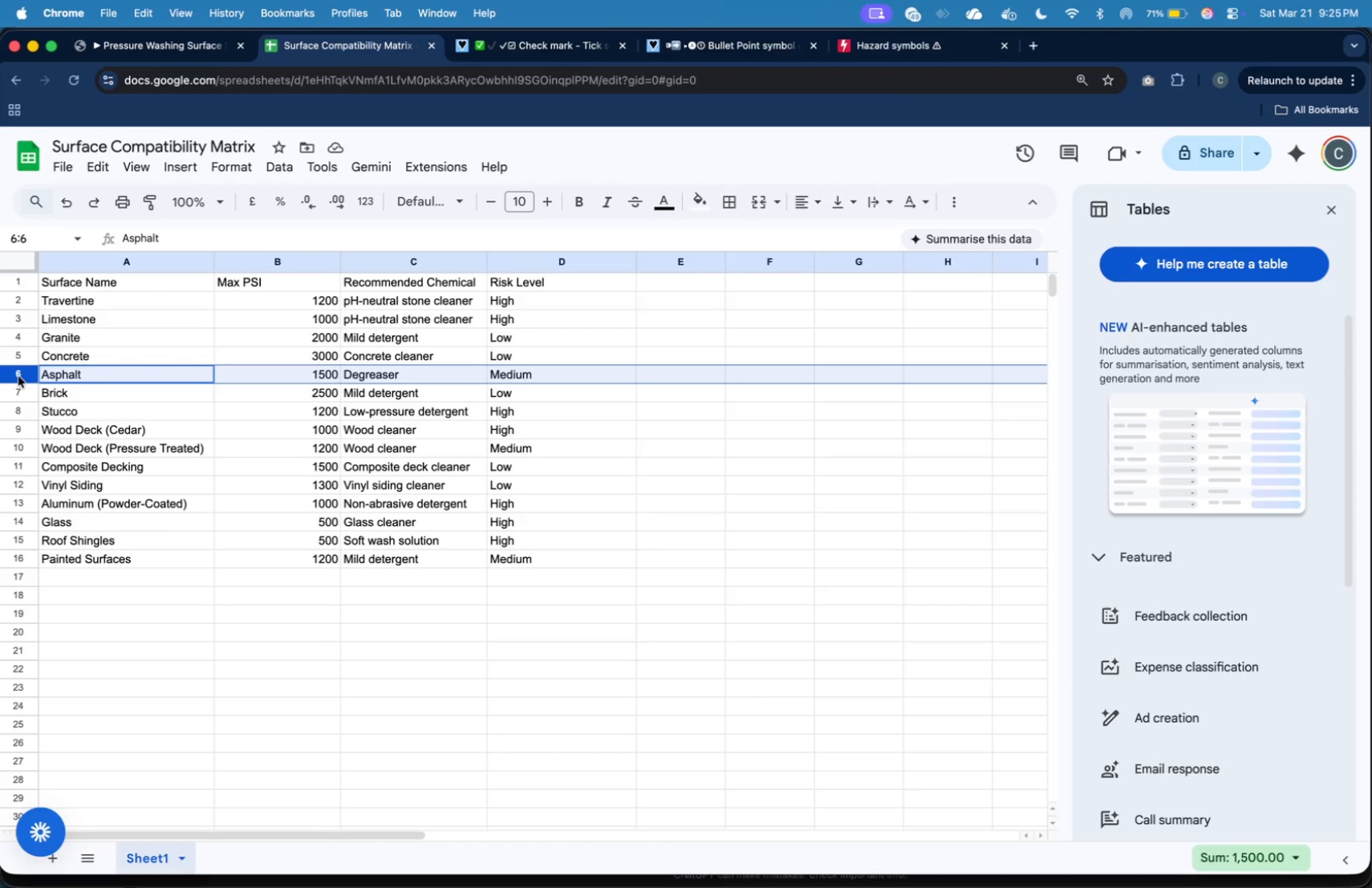 
key(Meta+Tab)
 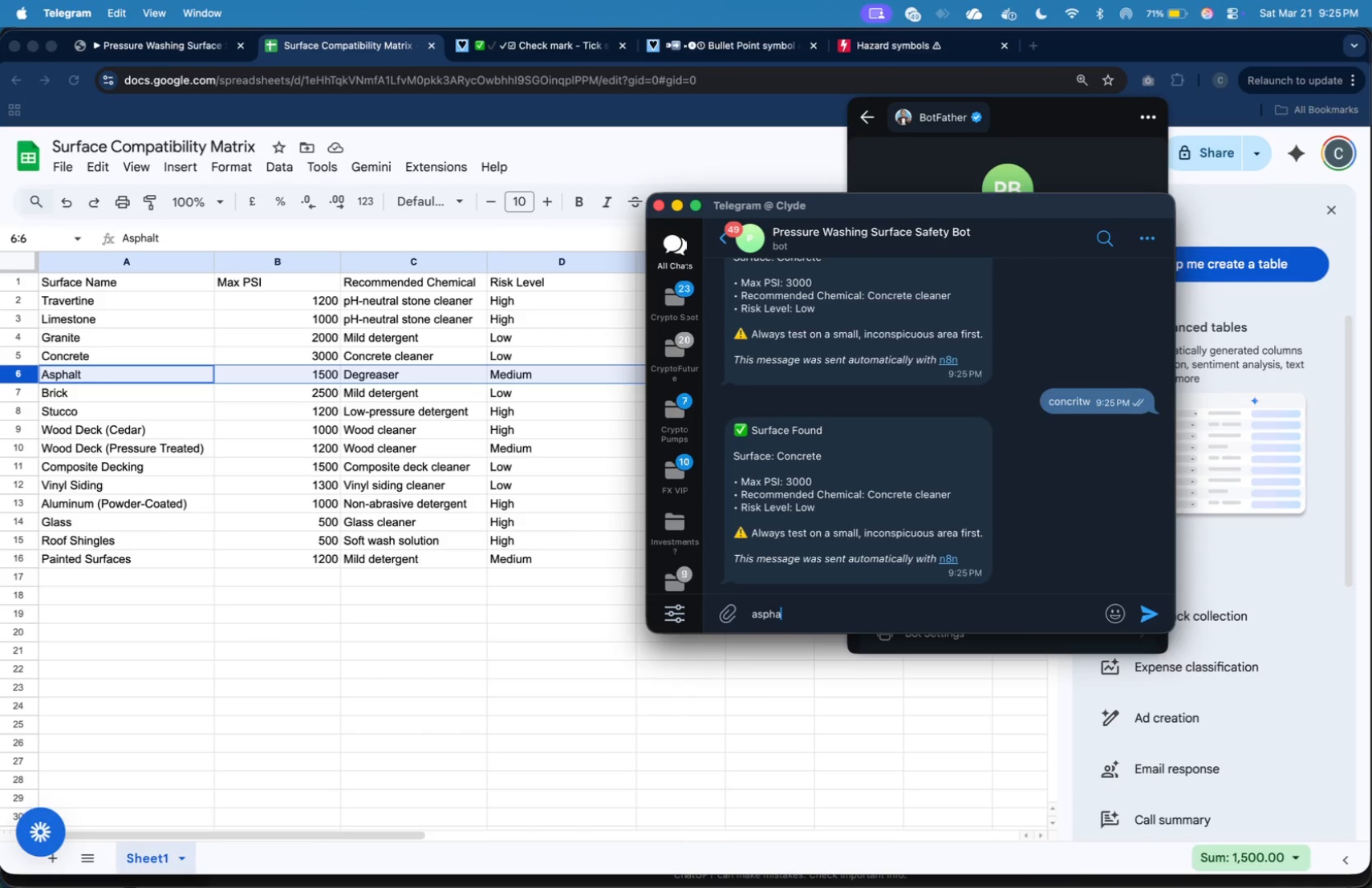 
type(aspha)
key(Backspace)
key(Backspace)
type(alt)
 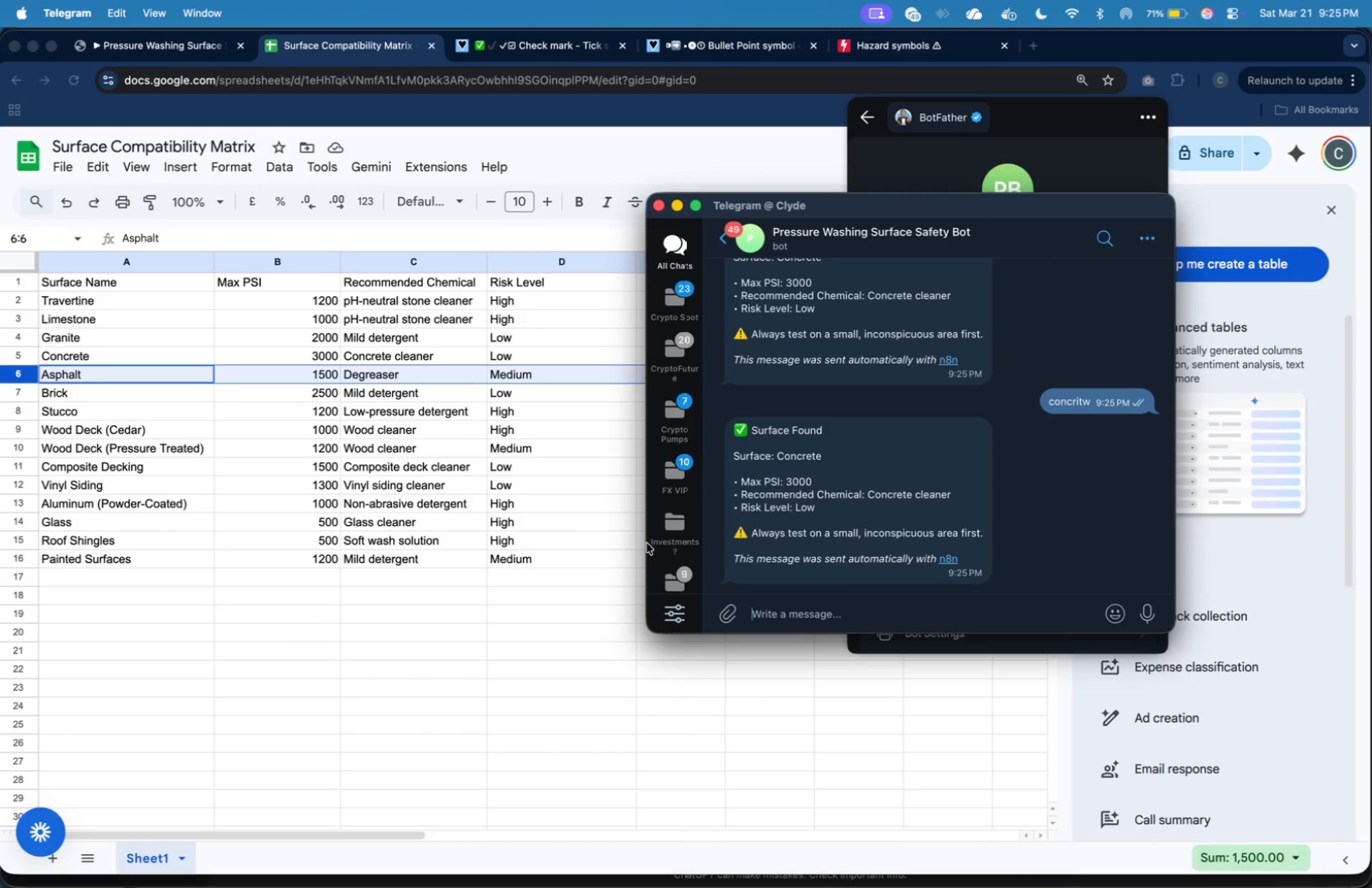 
key(Enter)
 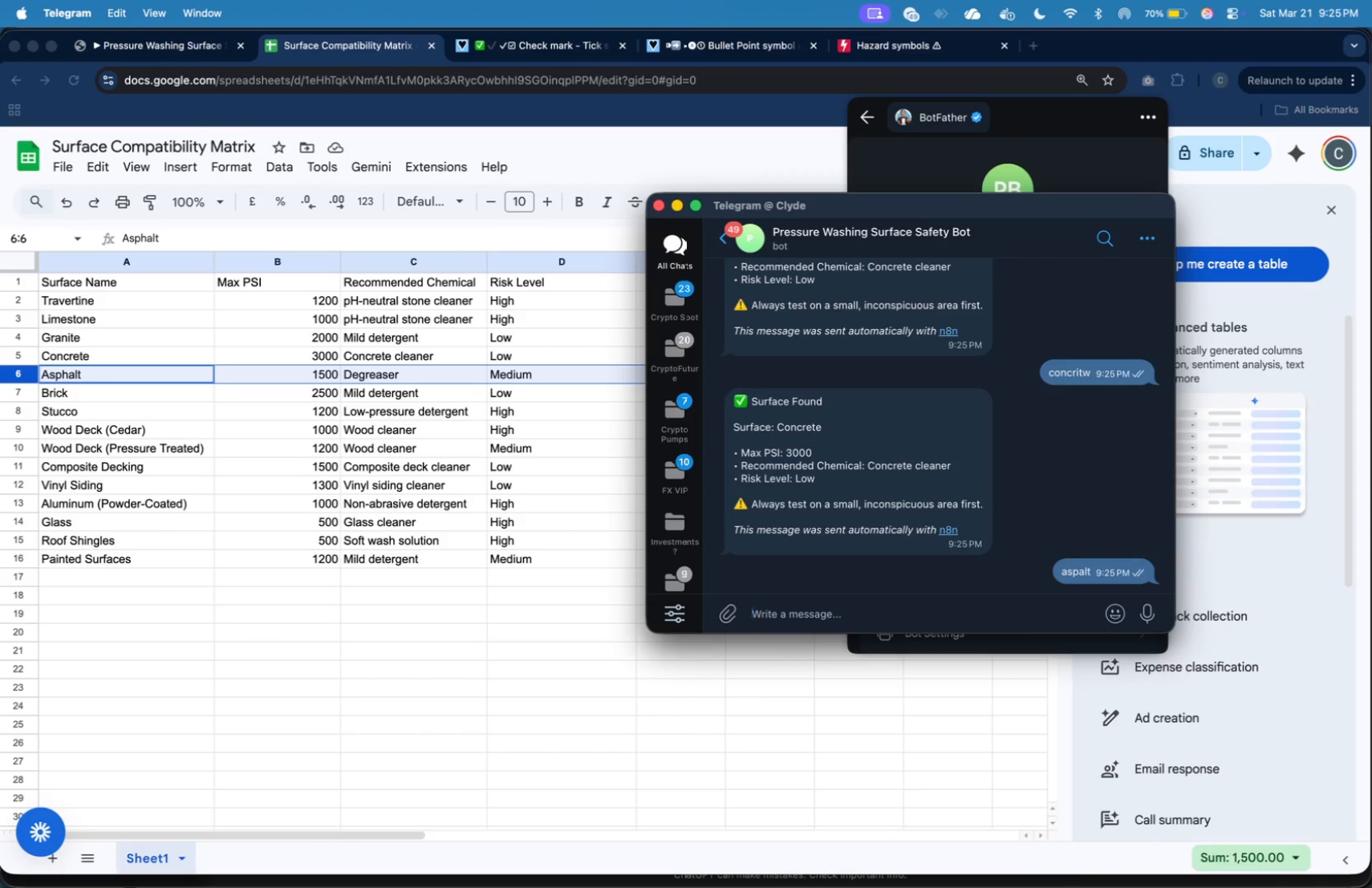 
wait(8.5)
 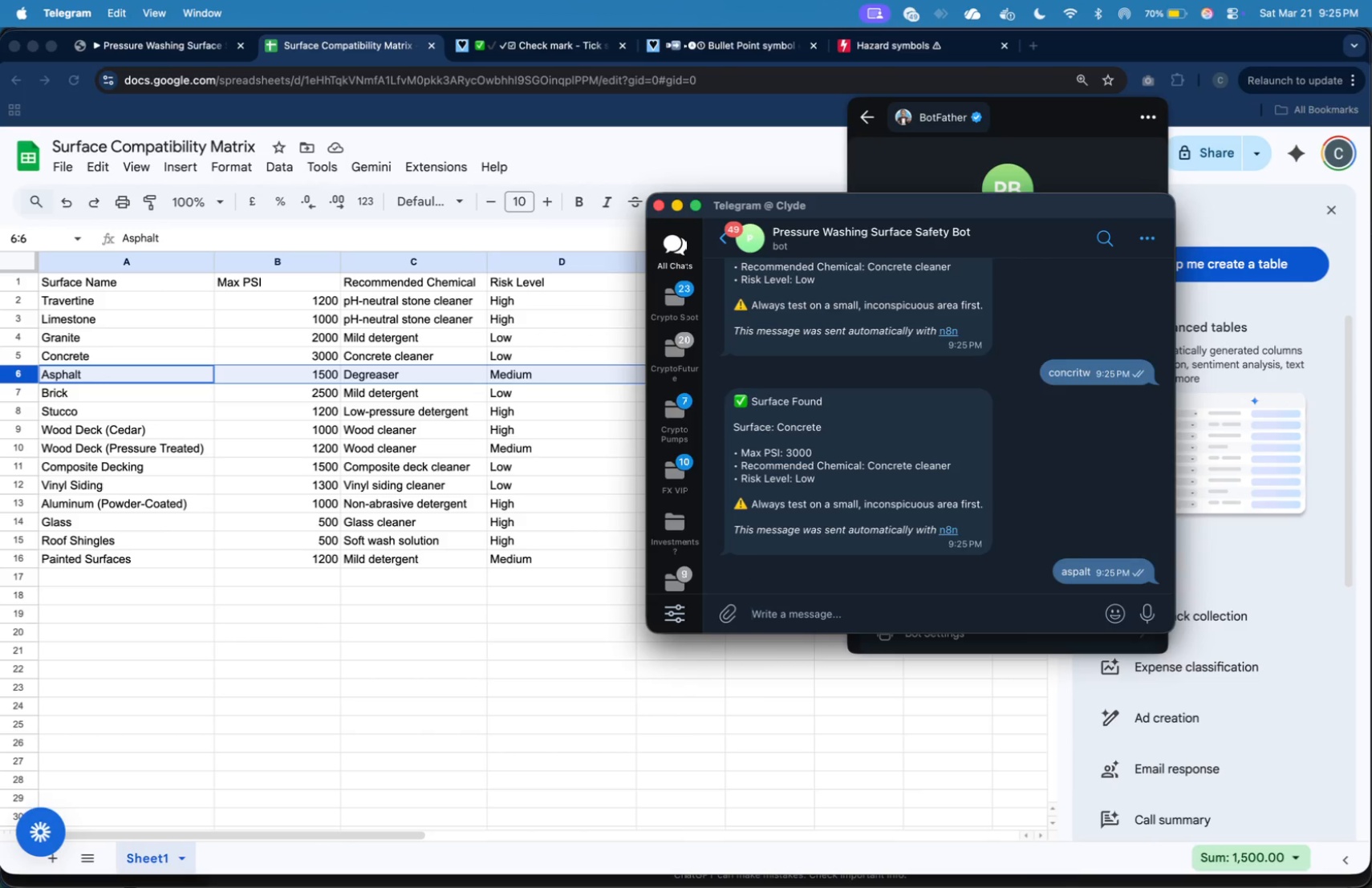 
type(aspoly)
 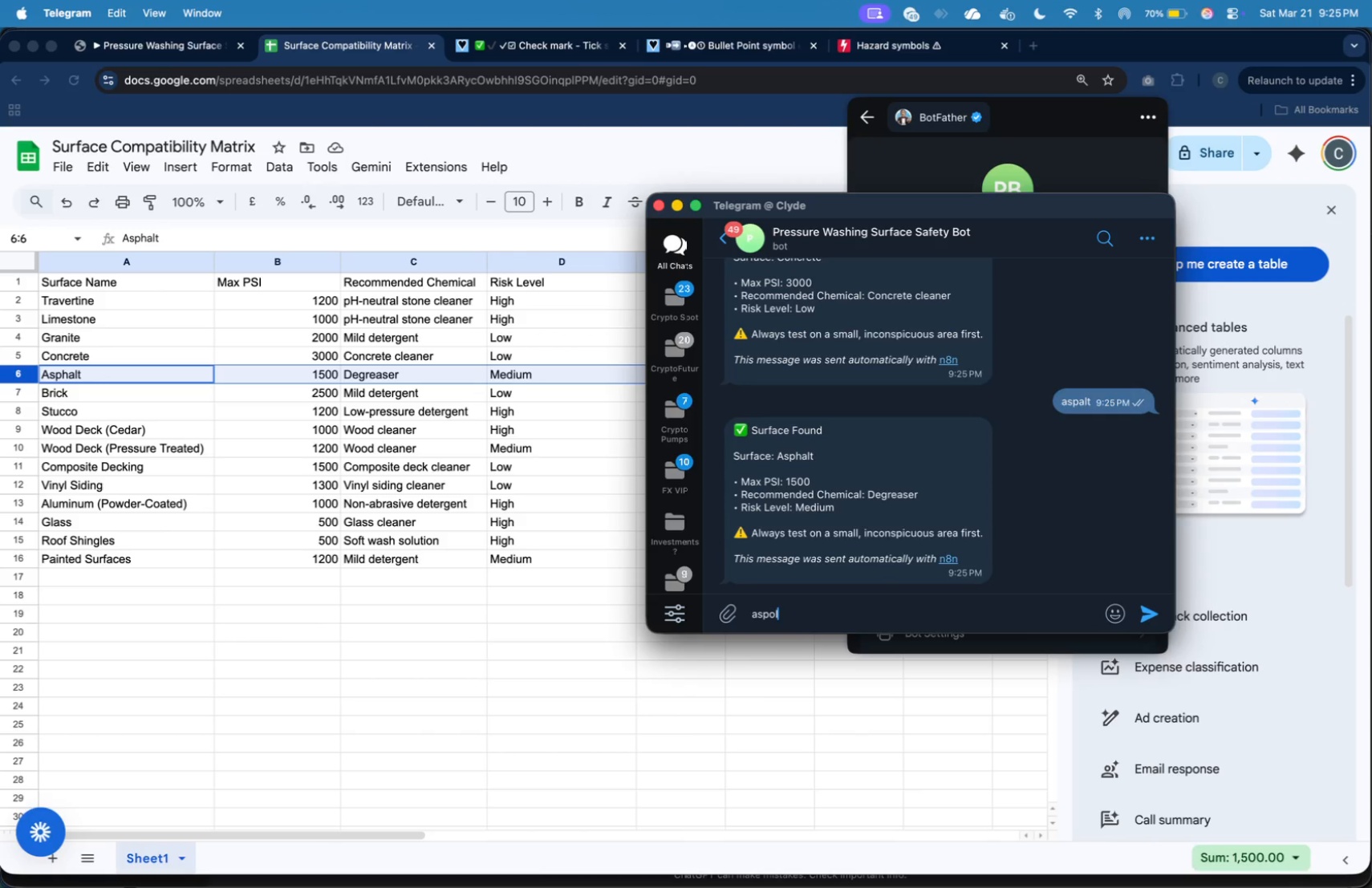 
key(Backspace)
 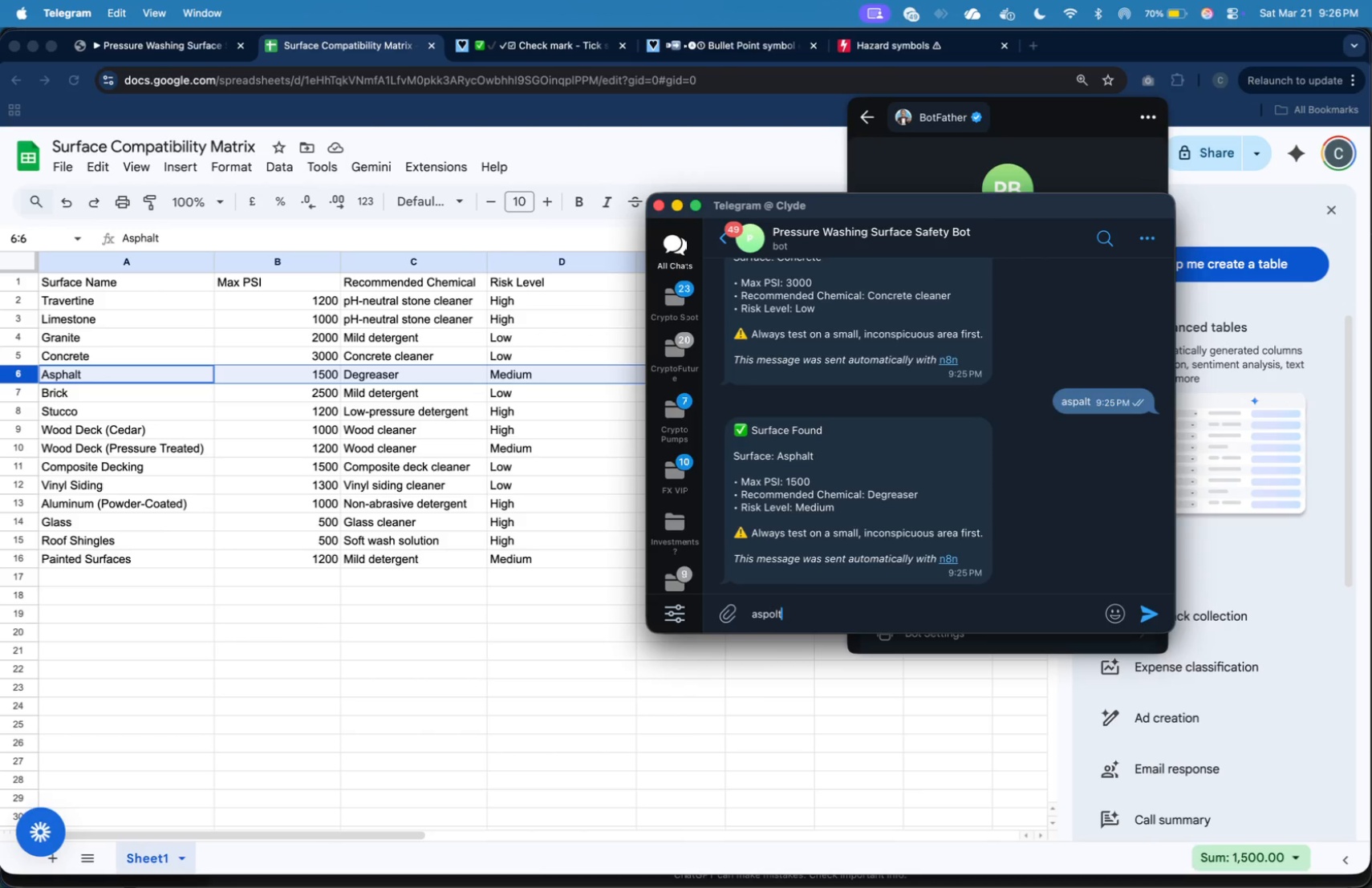 
key(T)
 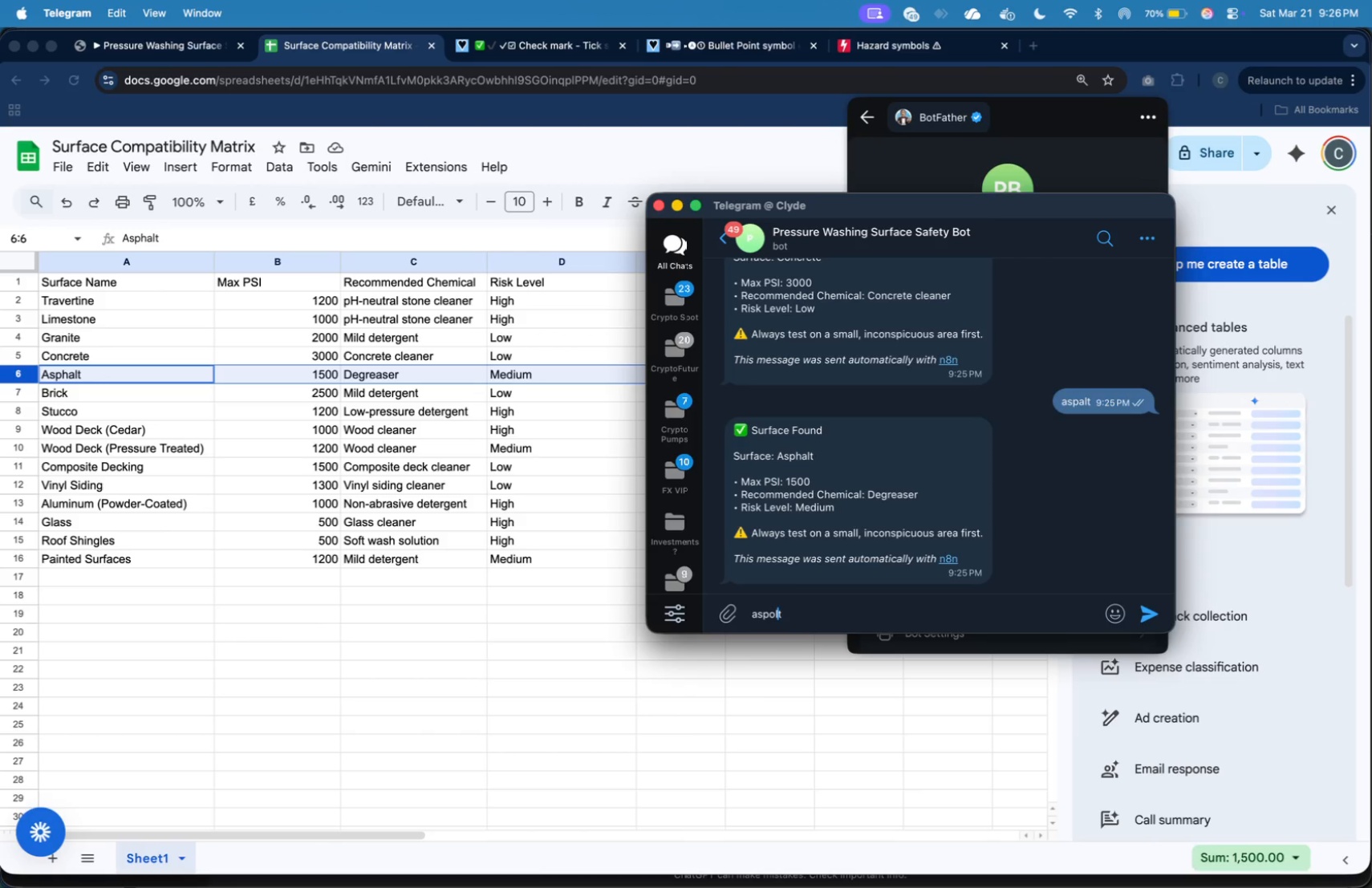 
key(ArrowLeft)
 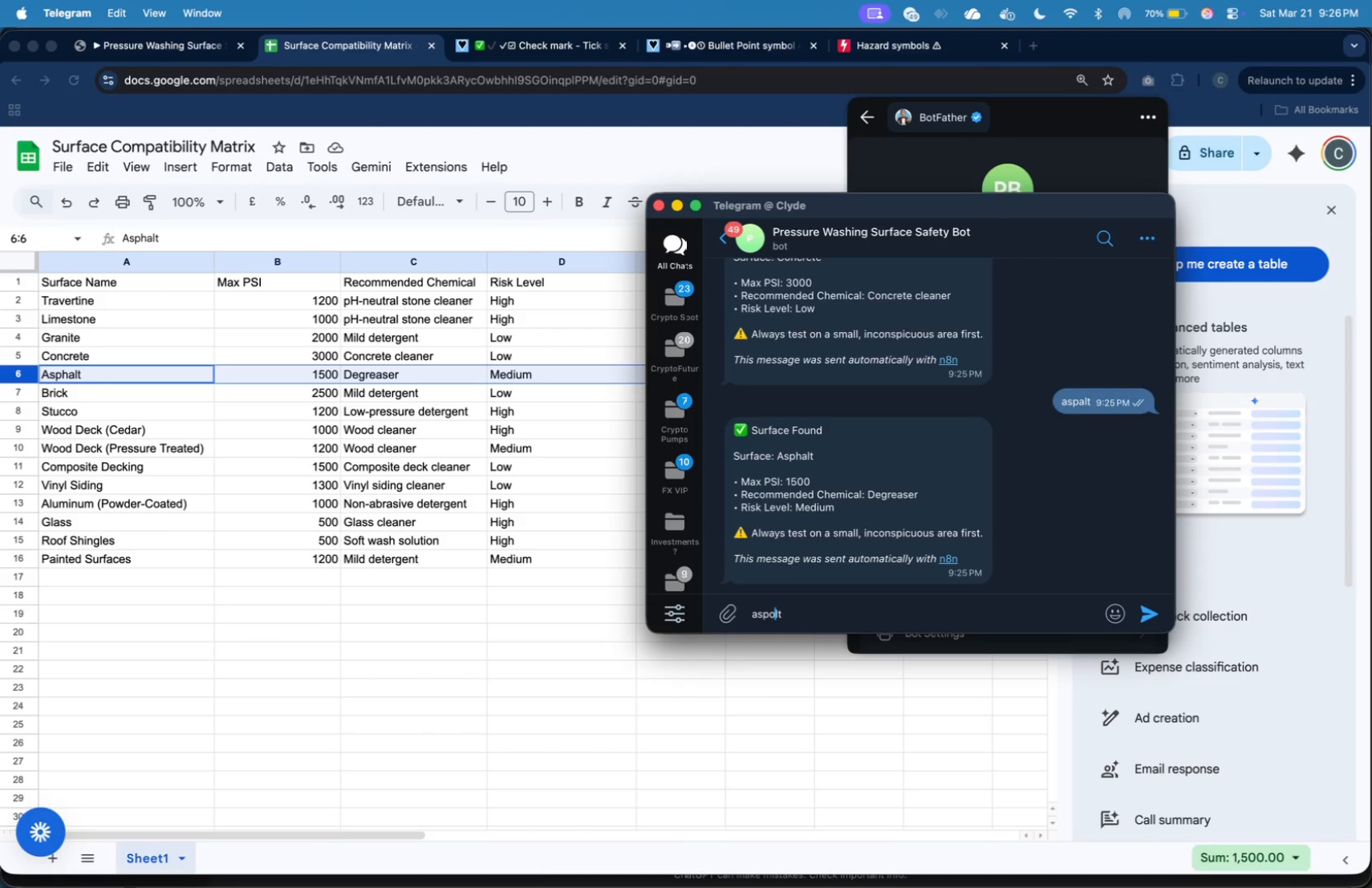 
key(ArrowLeft)
 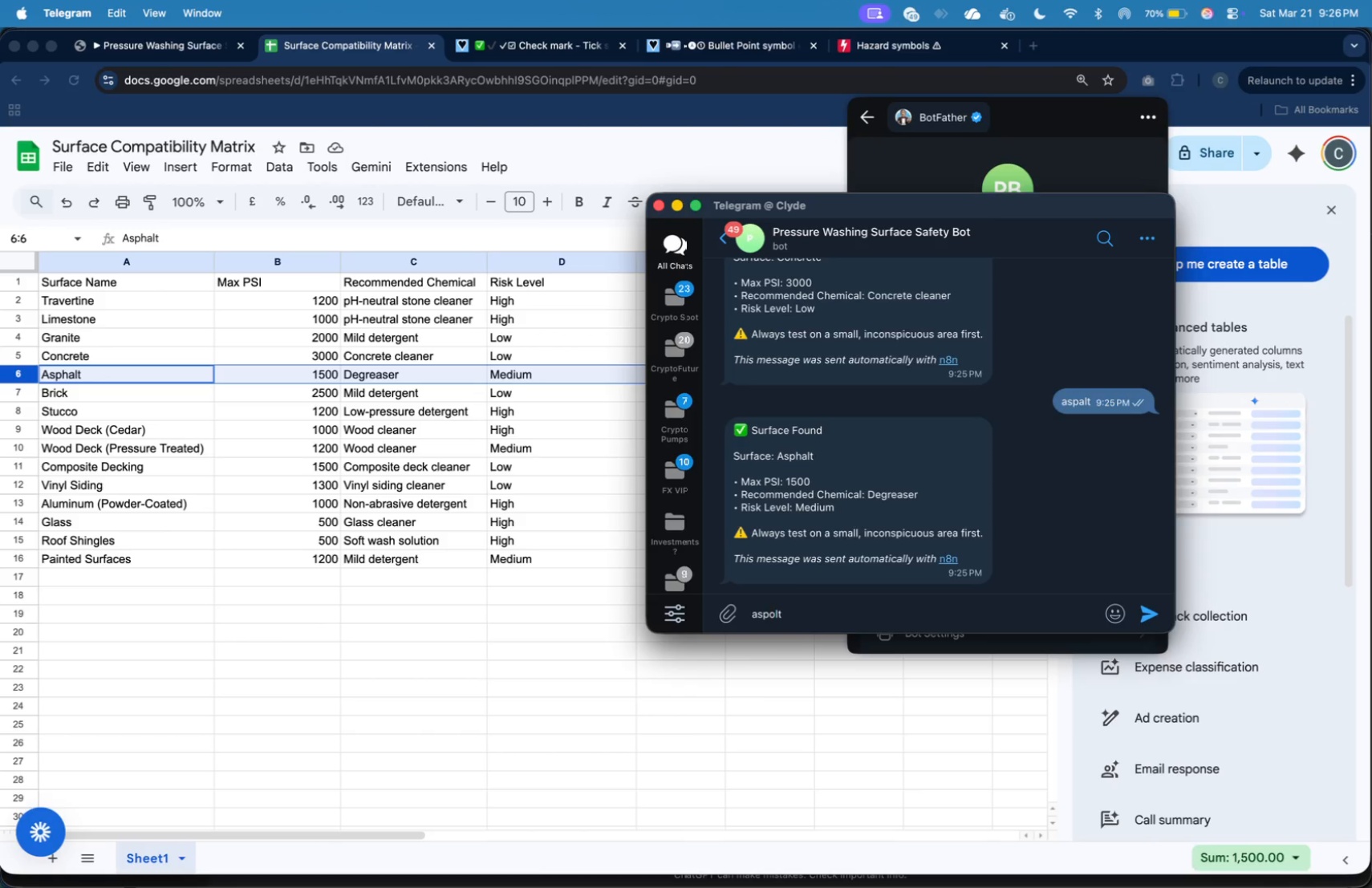 
key(Backspace)
 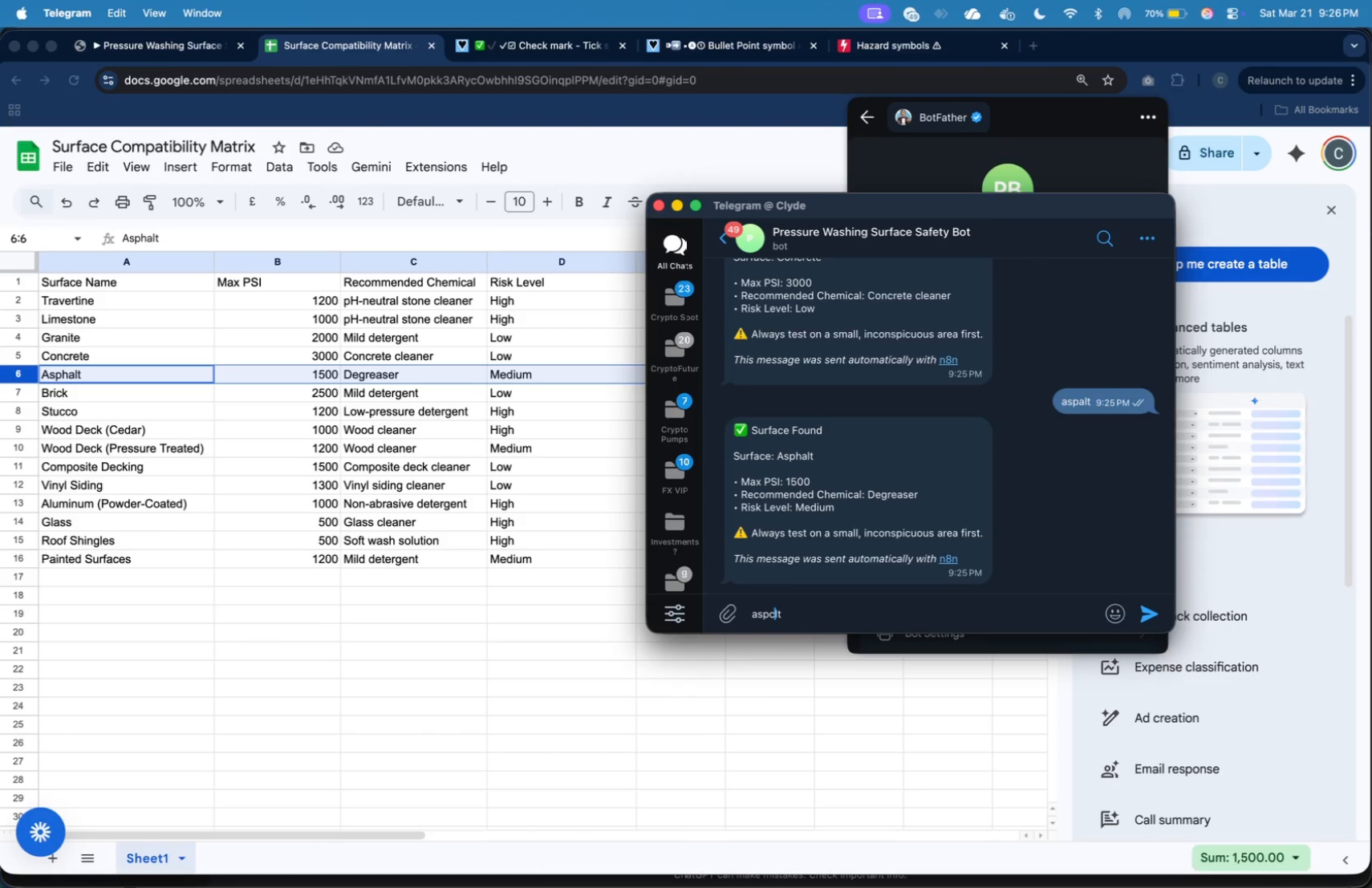 
key(C)
 